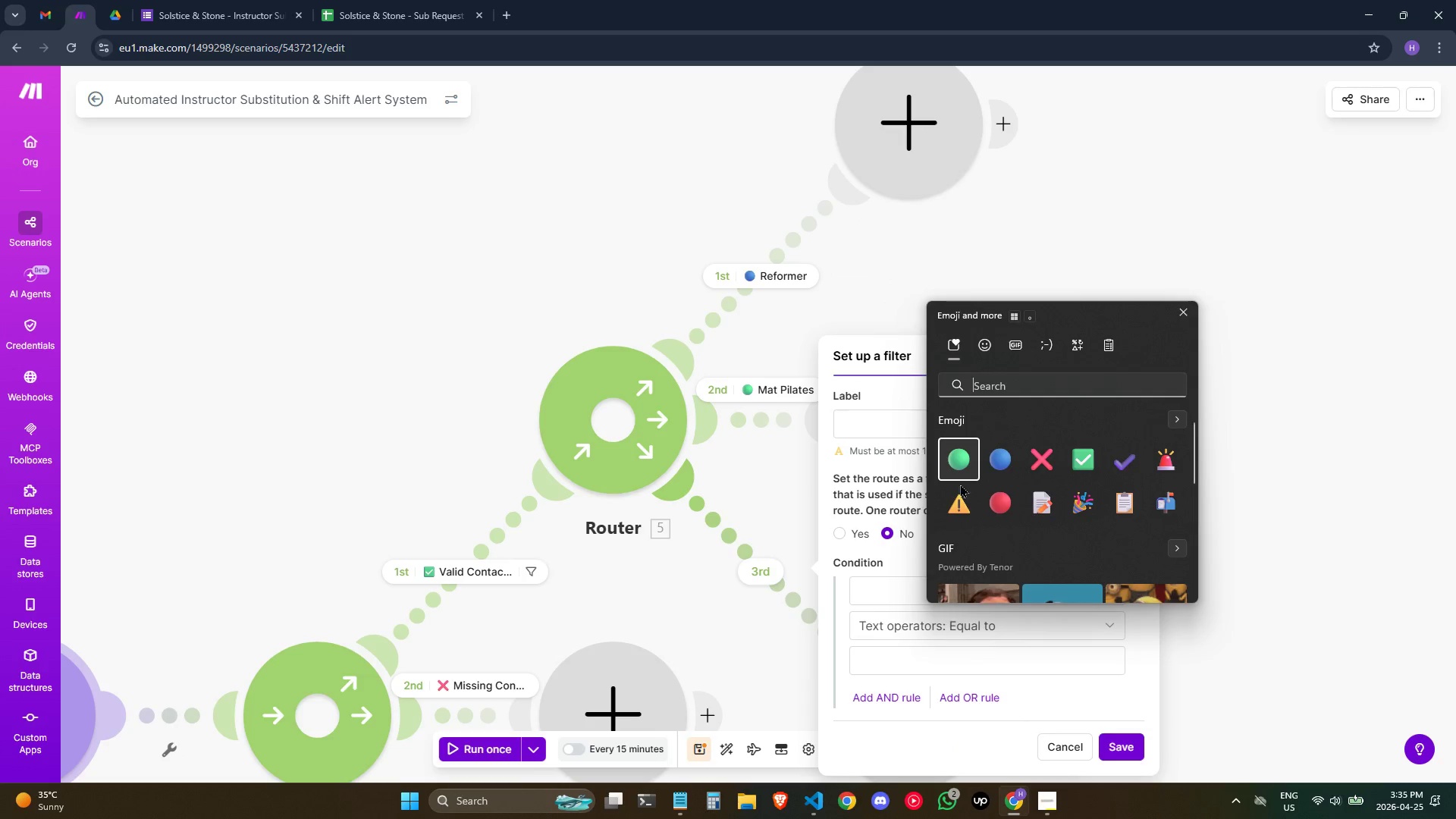 
left_click([993, 500])
 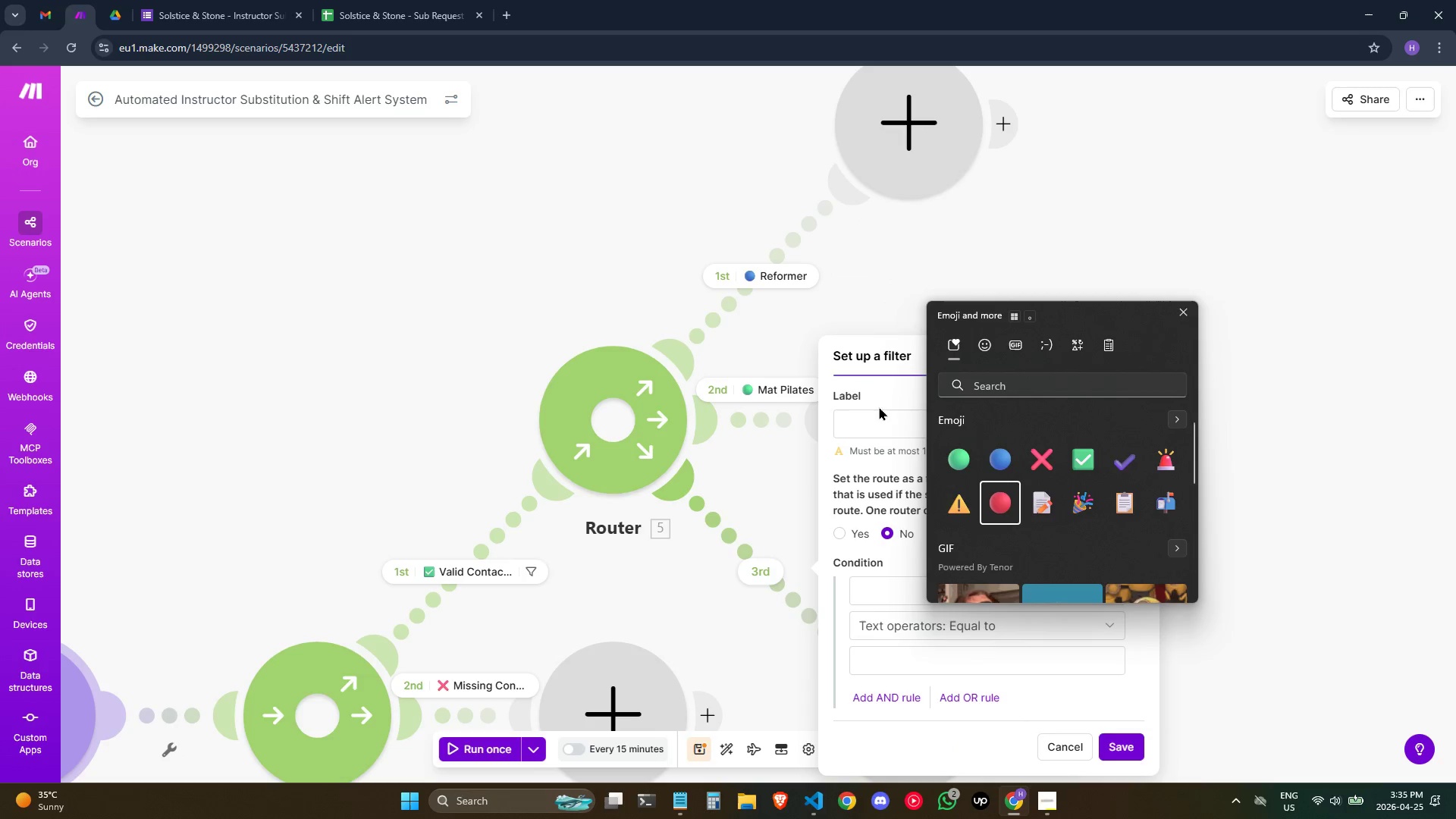 
left_click([871, 422])
 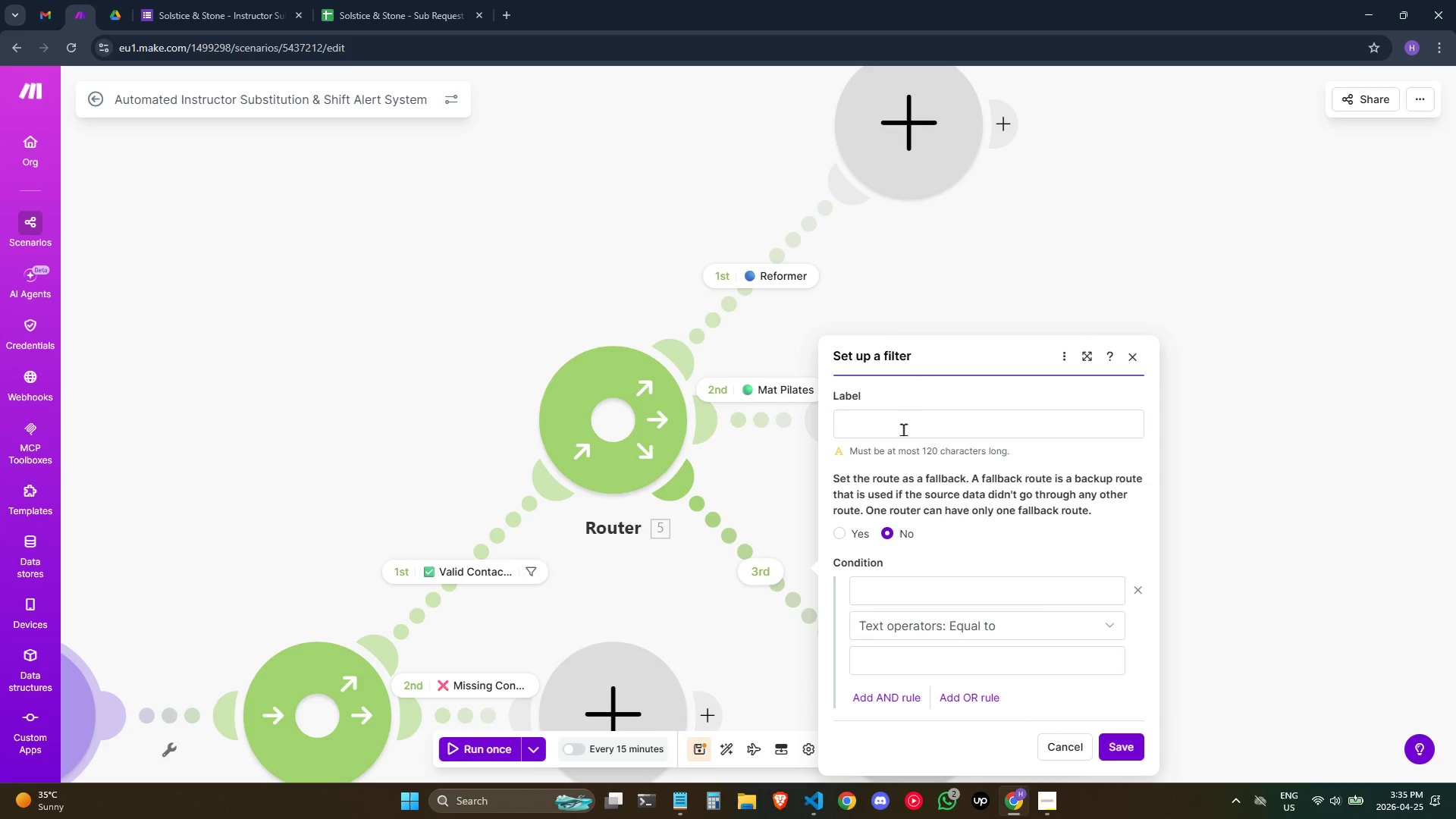 
left_click([903, 429])
 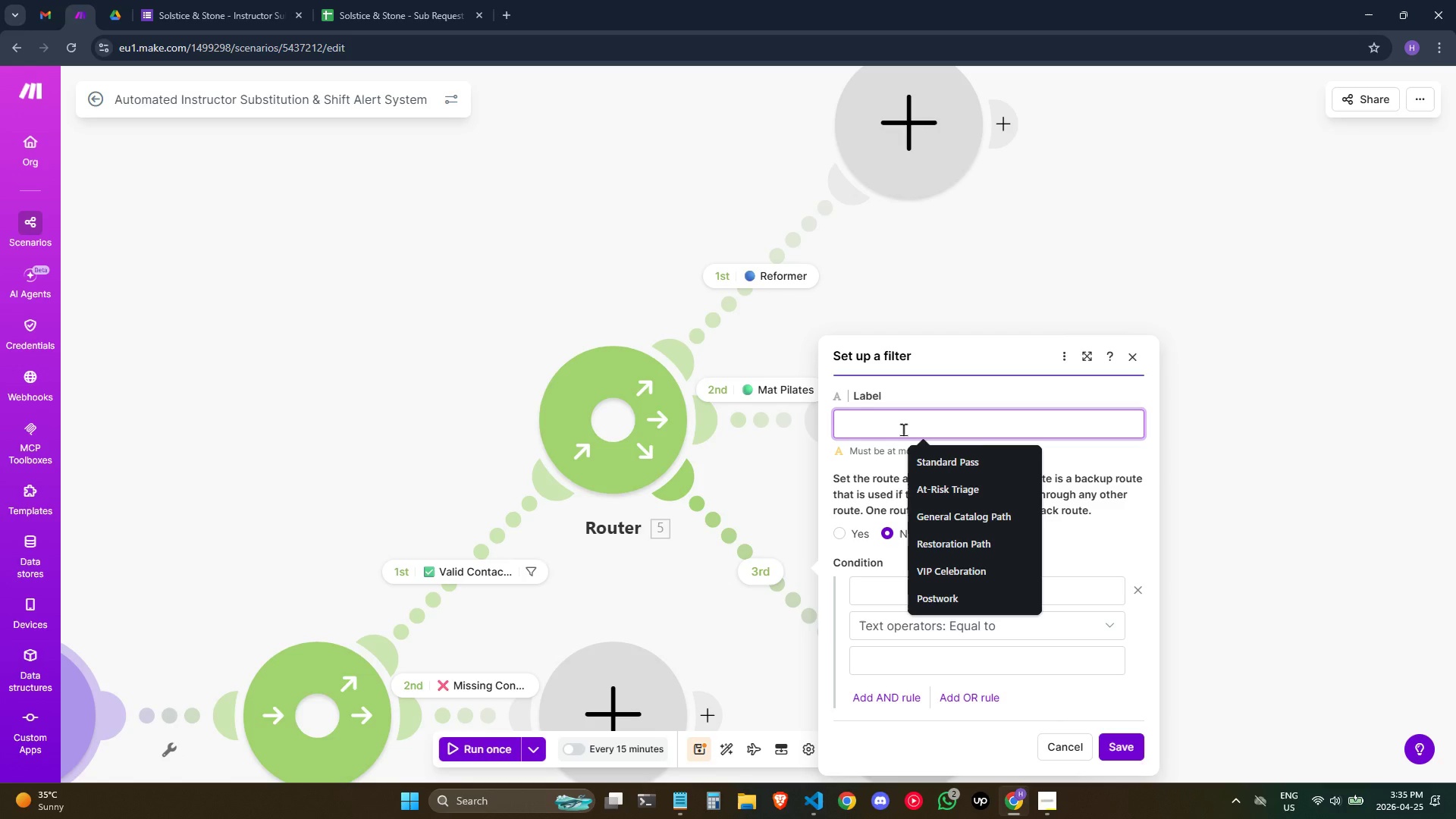 
key(Meta+Semicolon)
 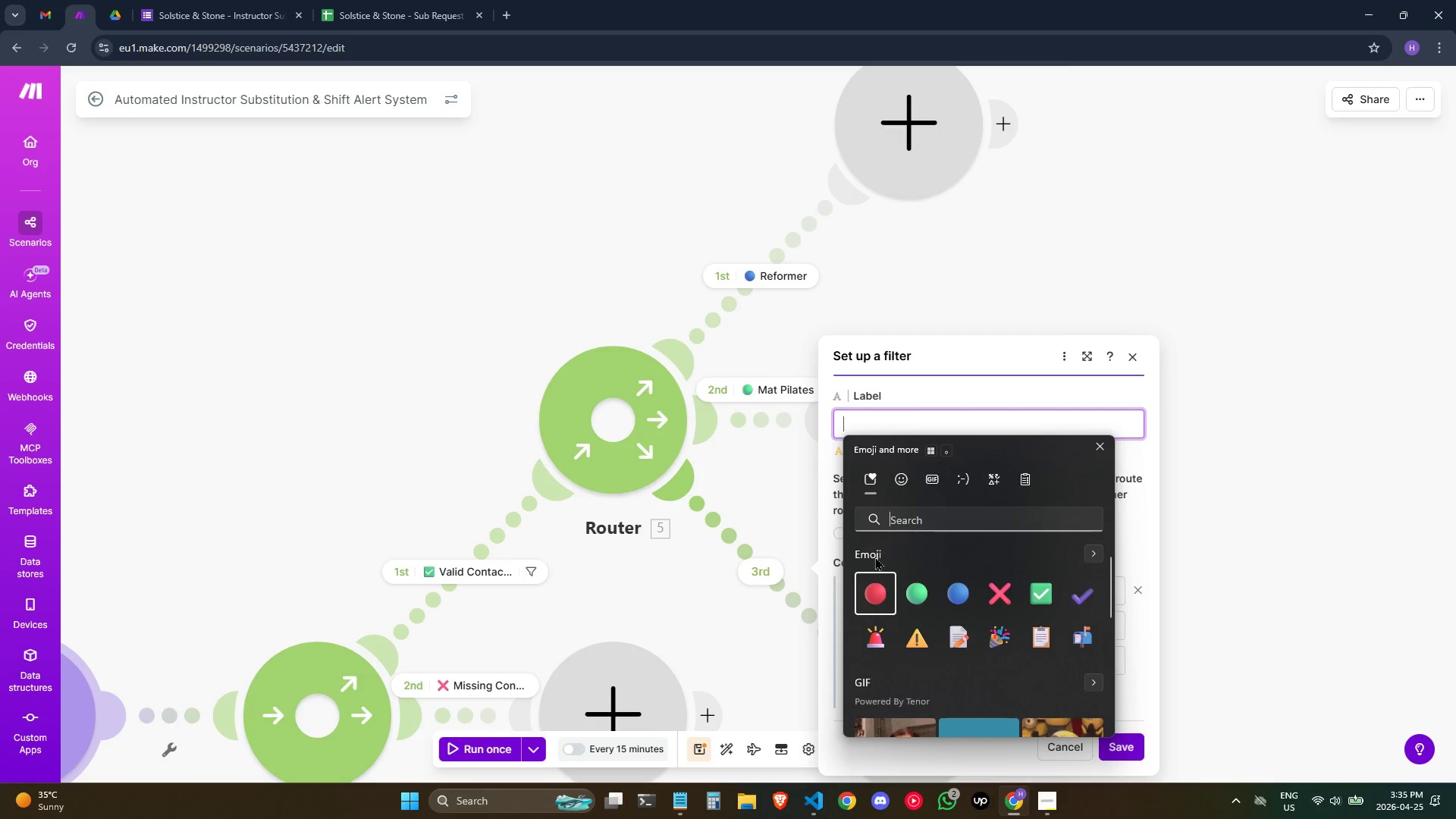 
left_click([873, 580])
 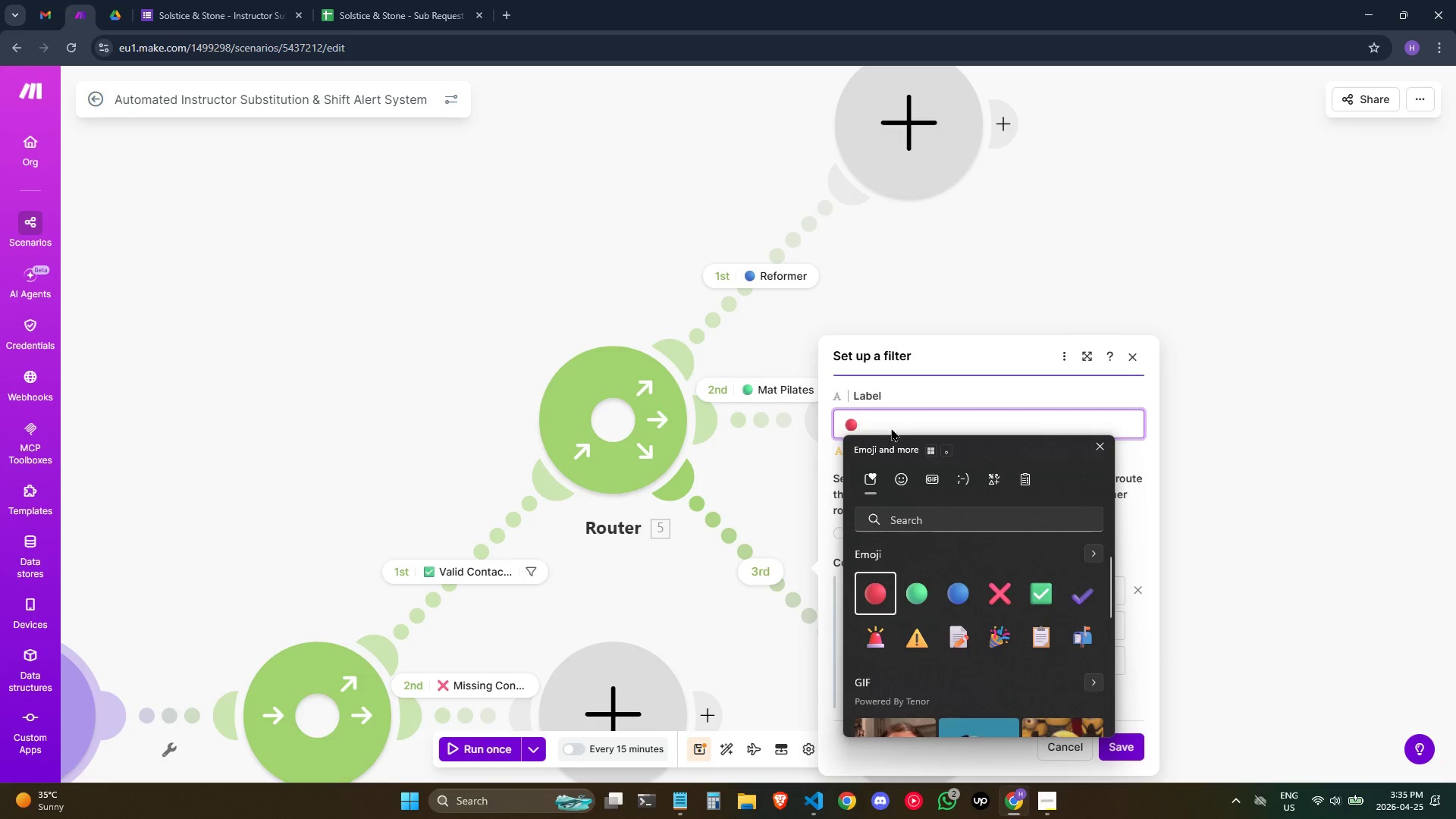 
left_click([899, 421])
 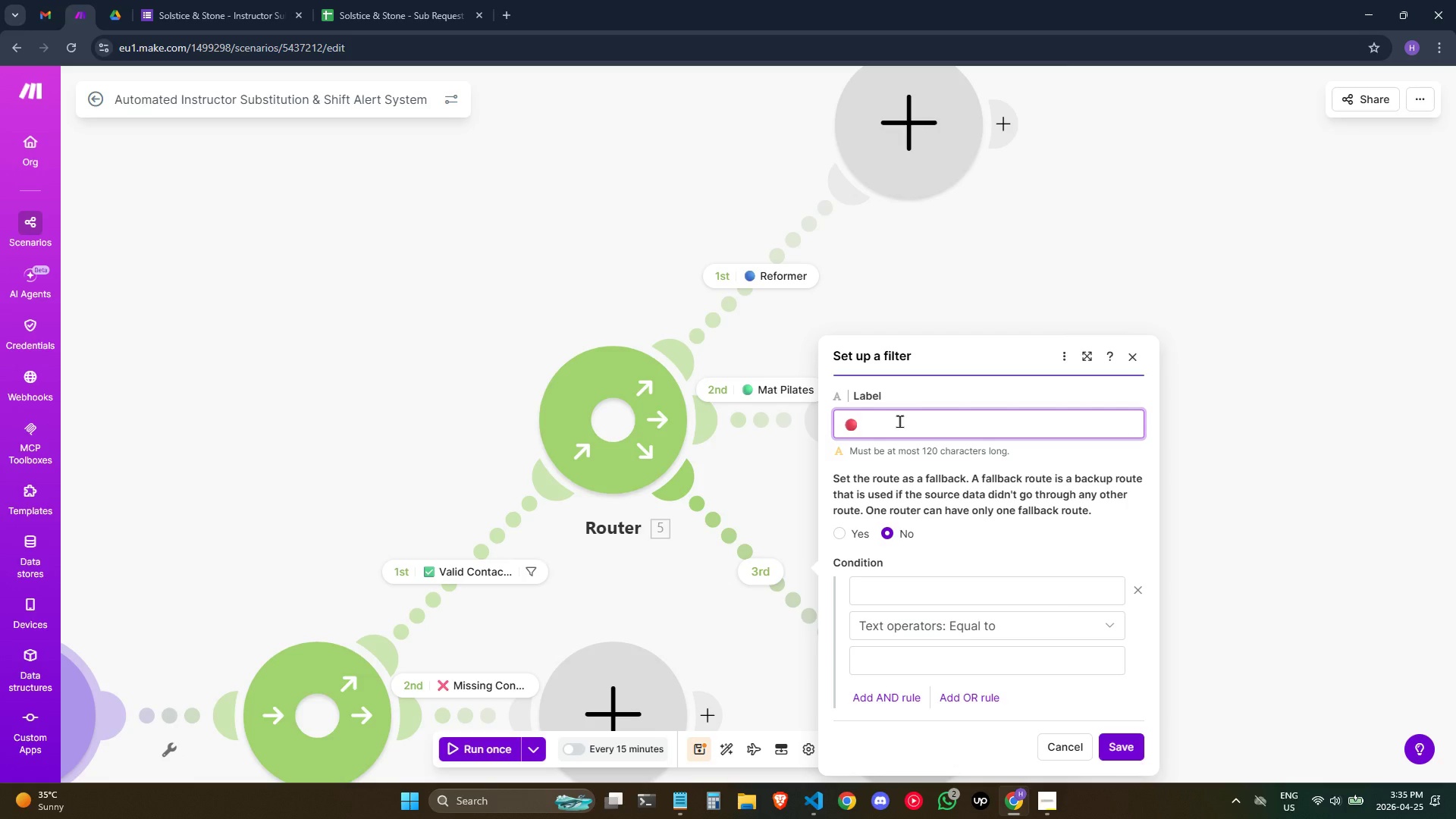 
type( Hot Yoga)
 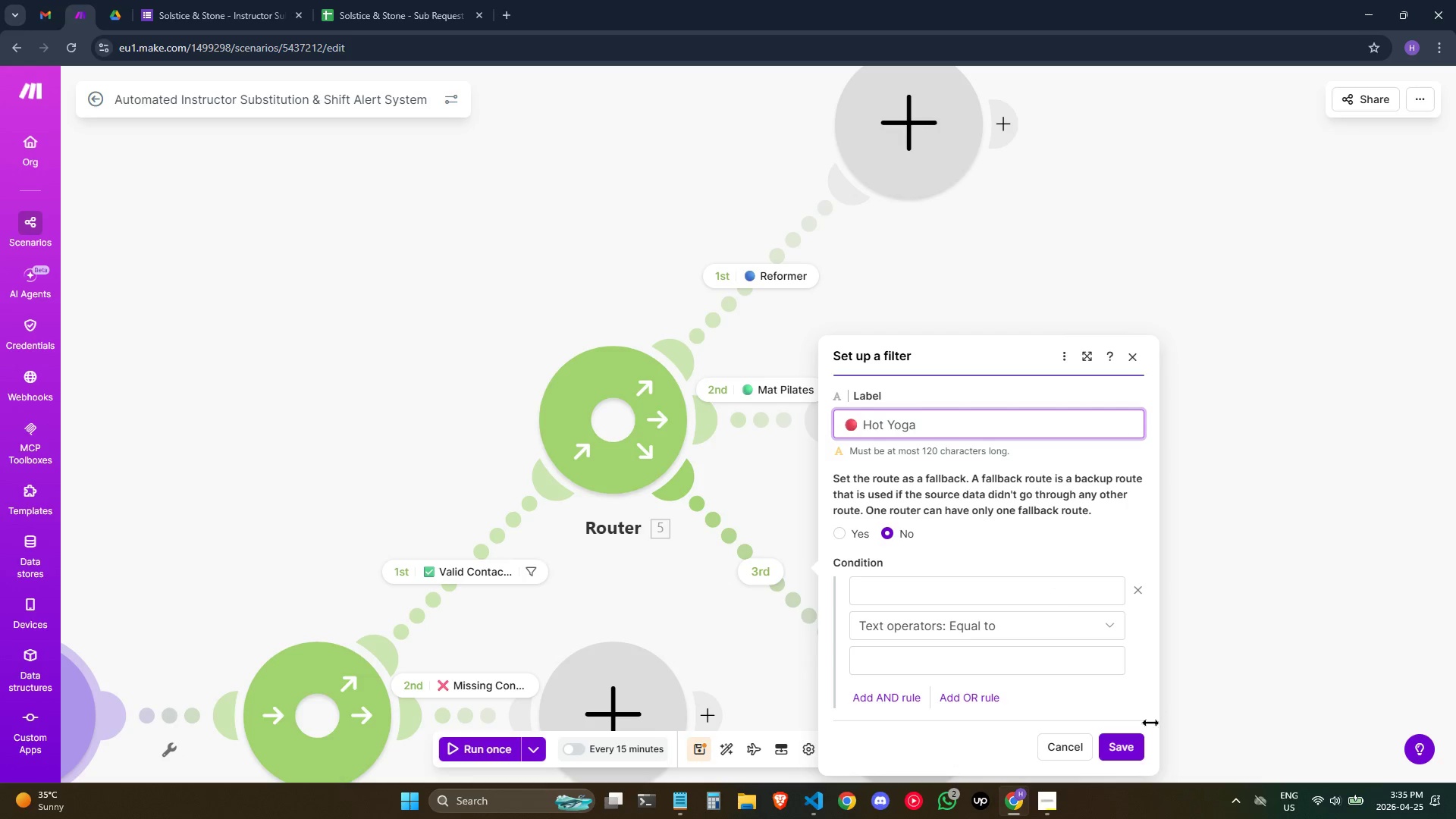 
left_click([1130, 742])
 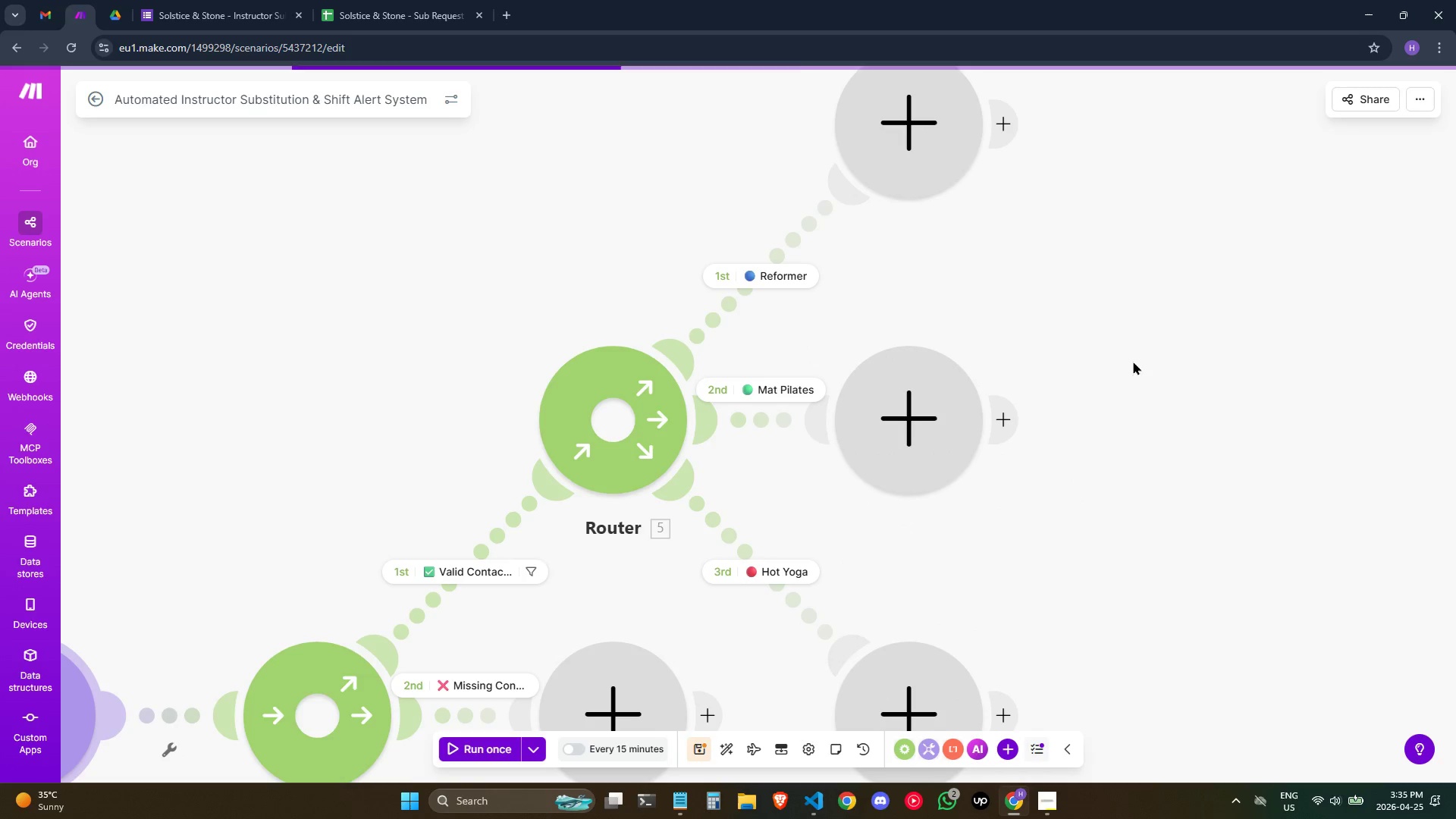 
left_click([1138, 357])
 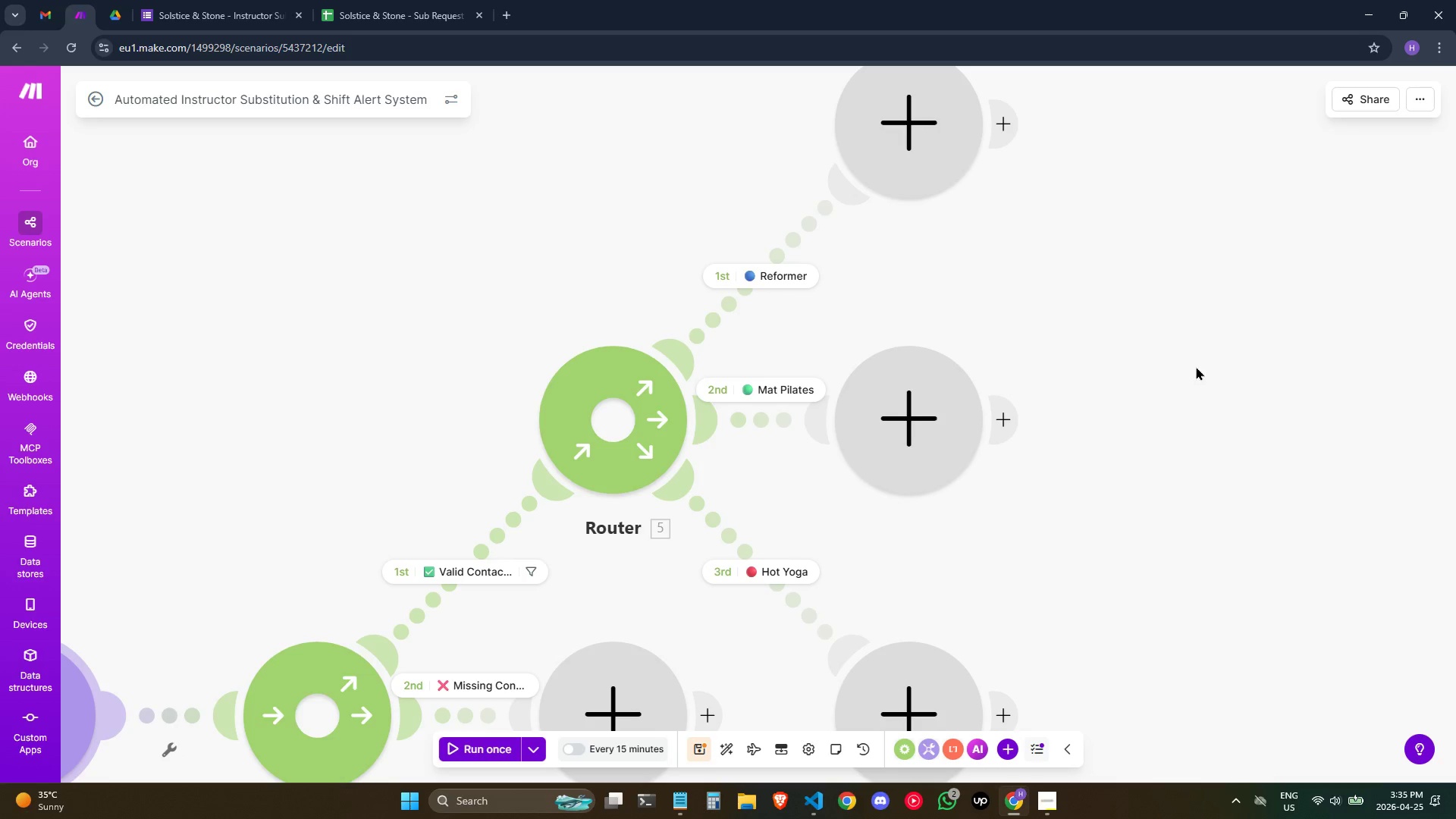 
scroll: coordinate [1225, 375], scroll_direction: down, amount: 4.0
 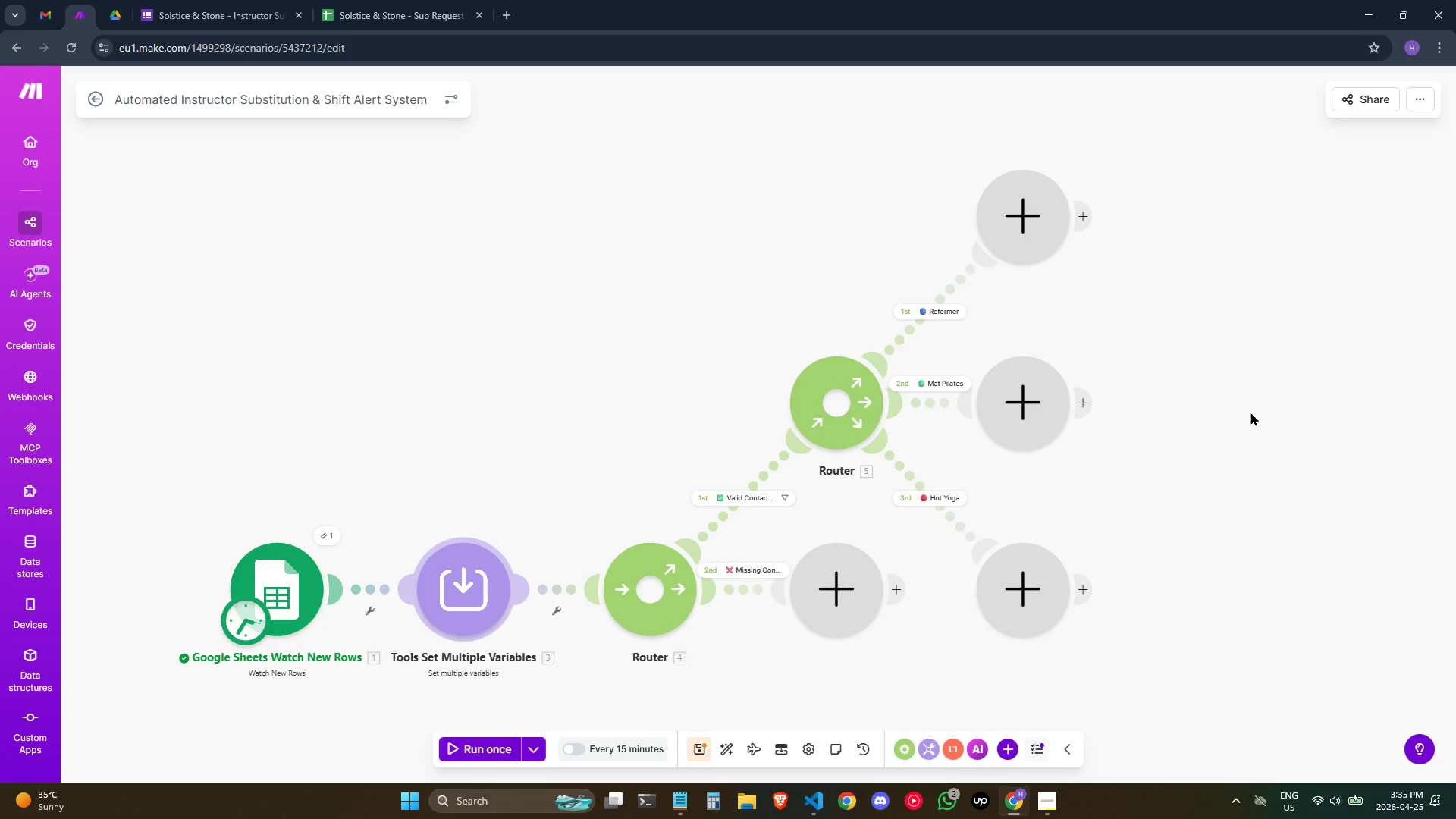 
scroll: coordinate [1250, 412], scroll_direction: up, amount: 4.0
 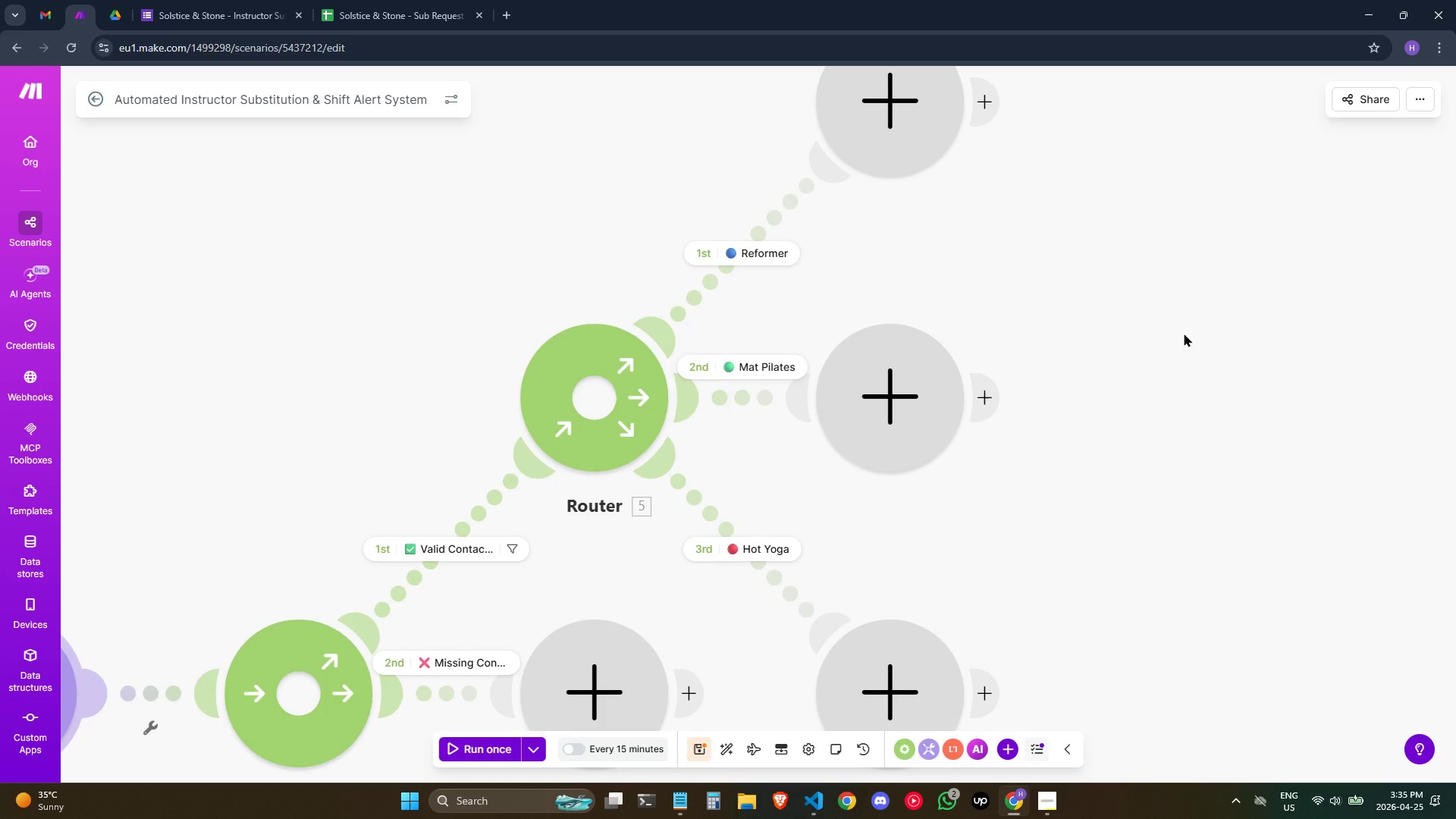 
wait(7.31)
 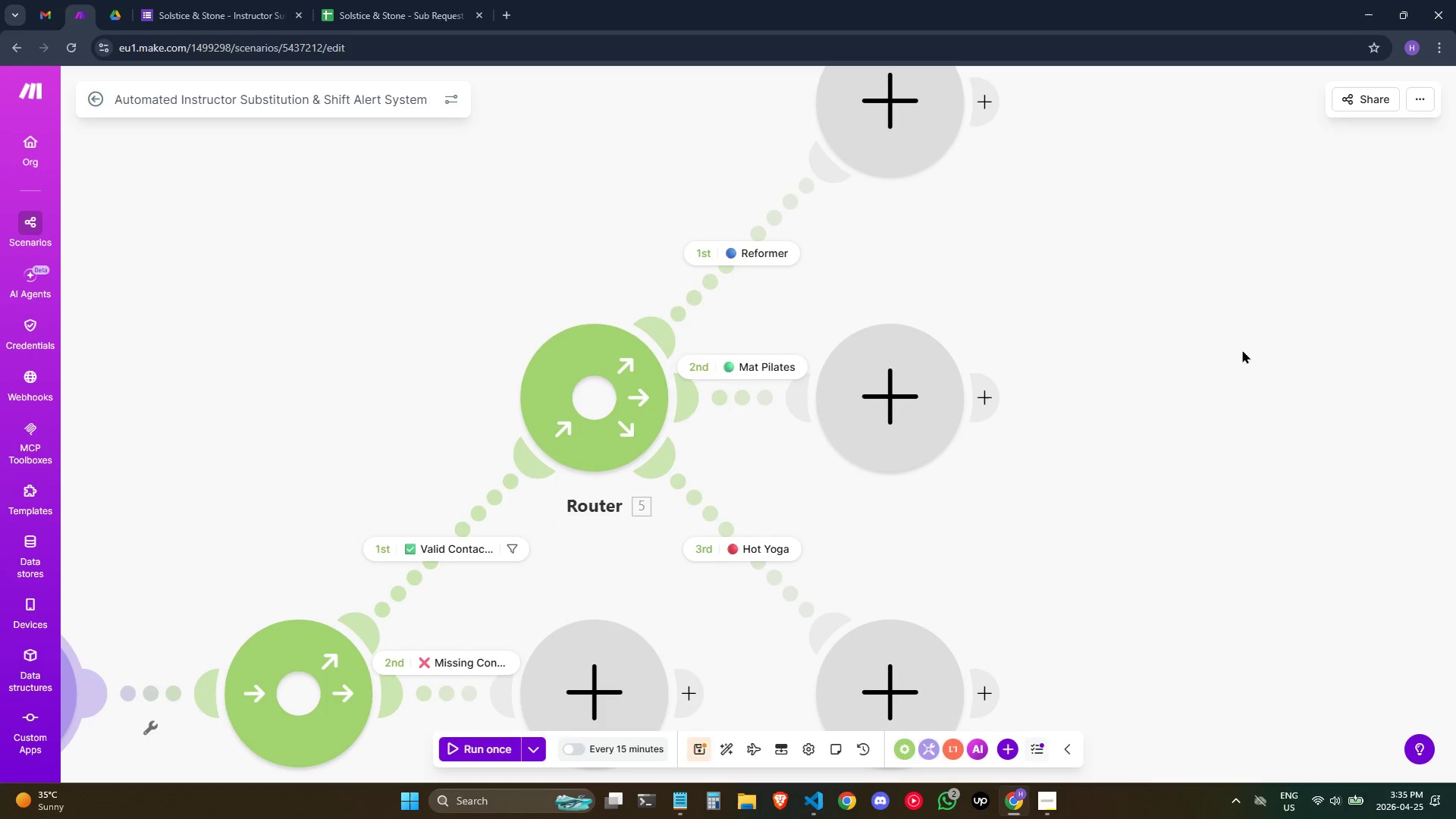 
left_click([745, 253])
 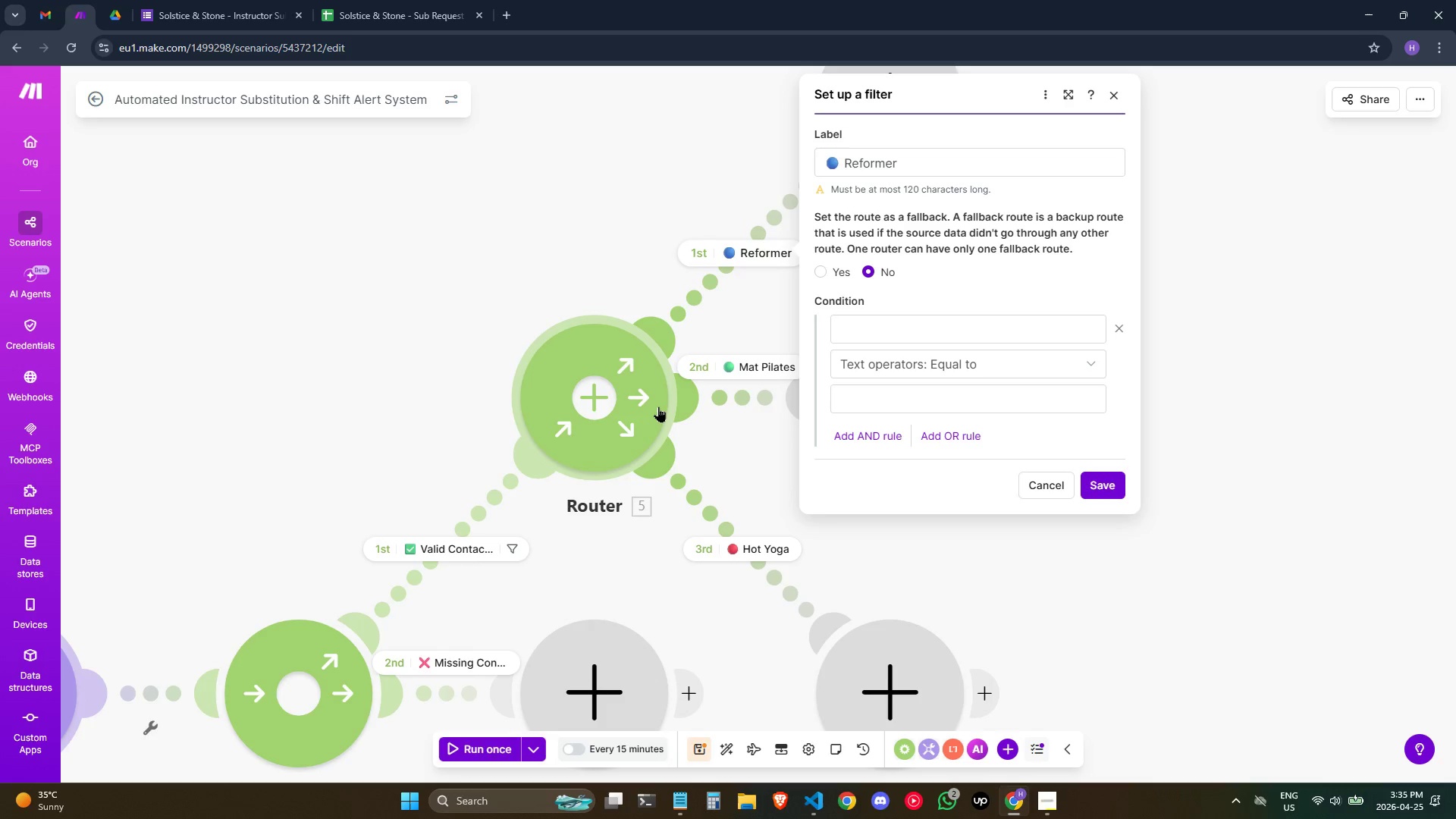 
wait(7.97)
 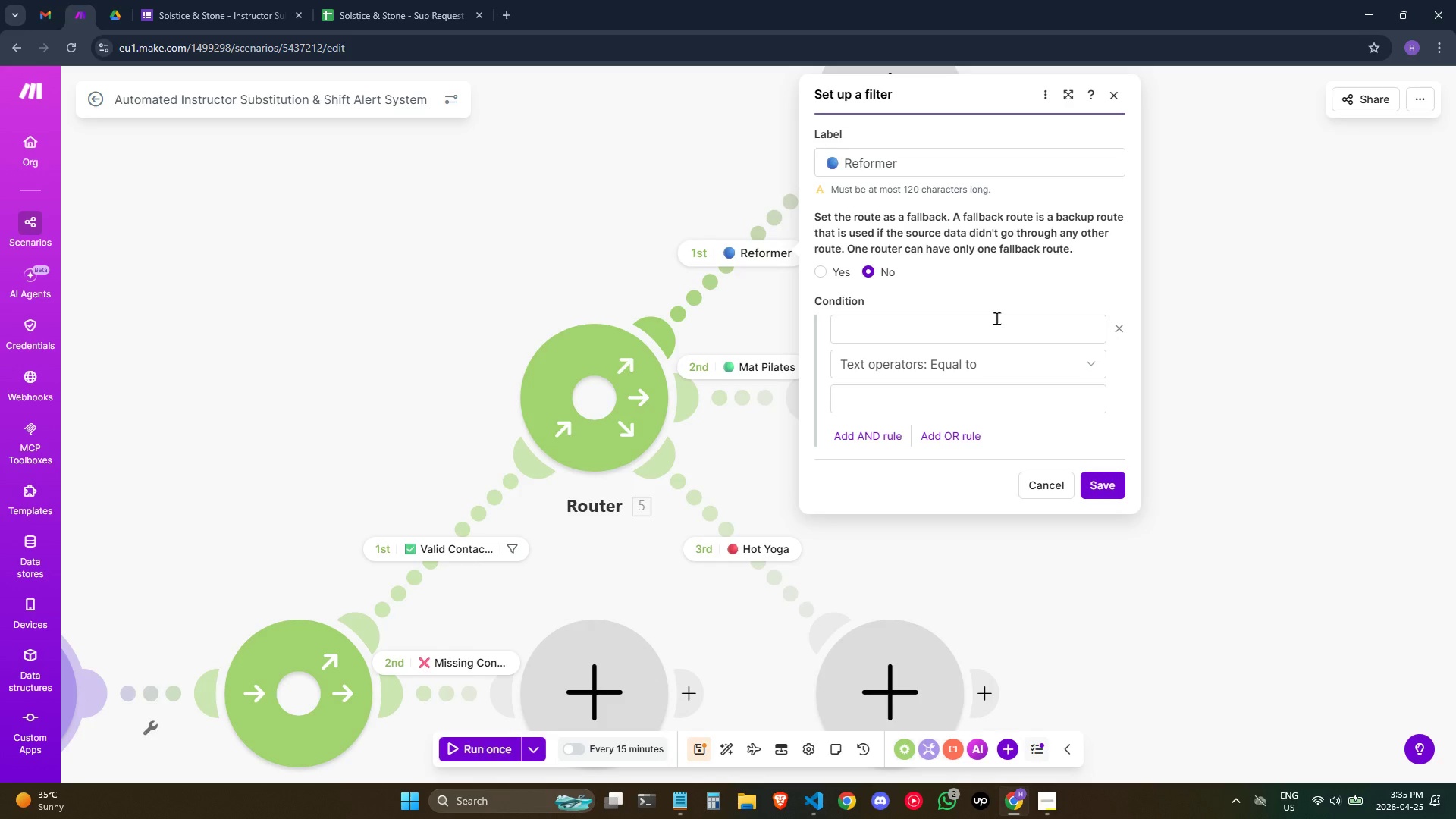 
left_click([1025, 328])
 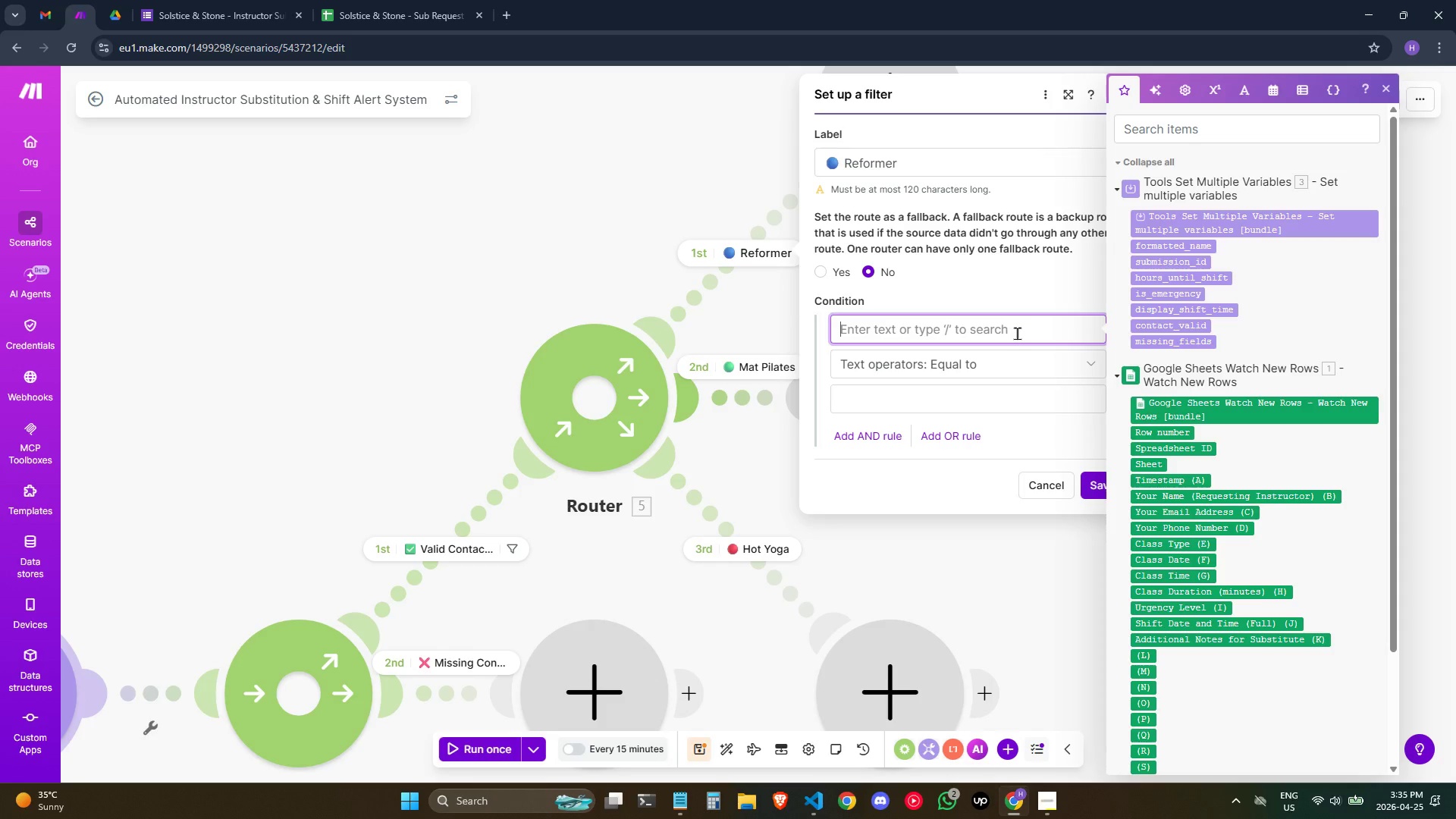 
wait(6.14)
 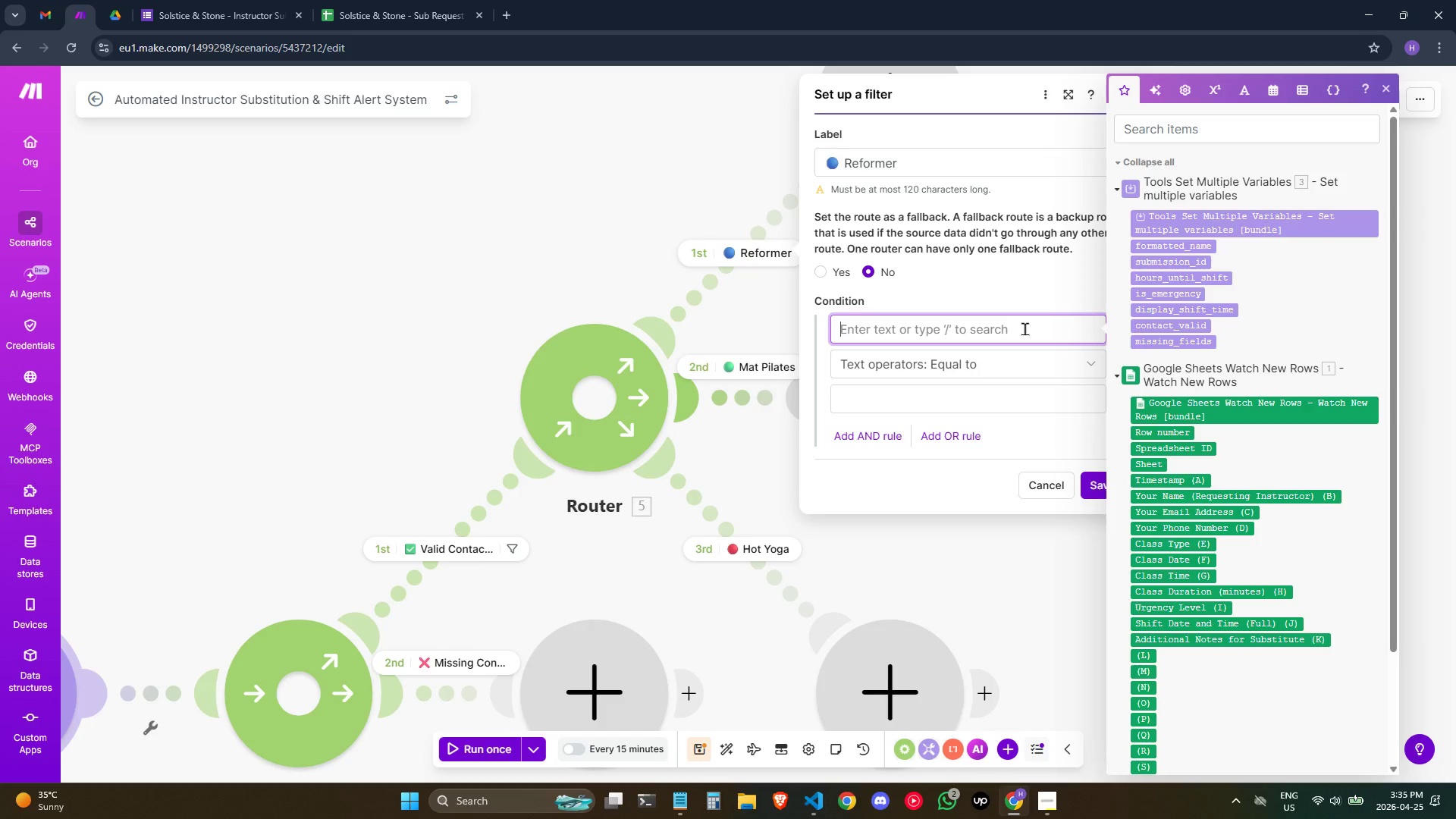 
left_click([1015, 335])
 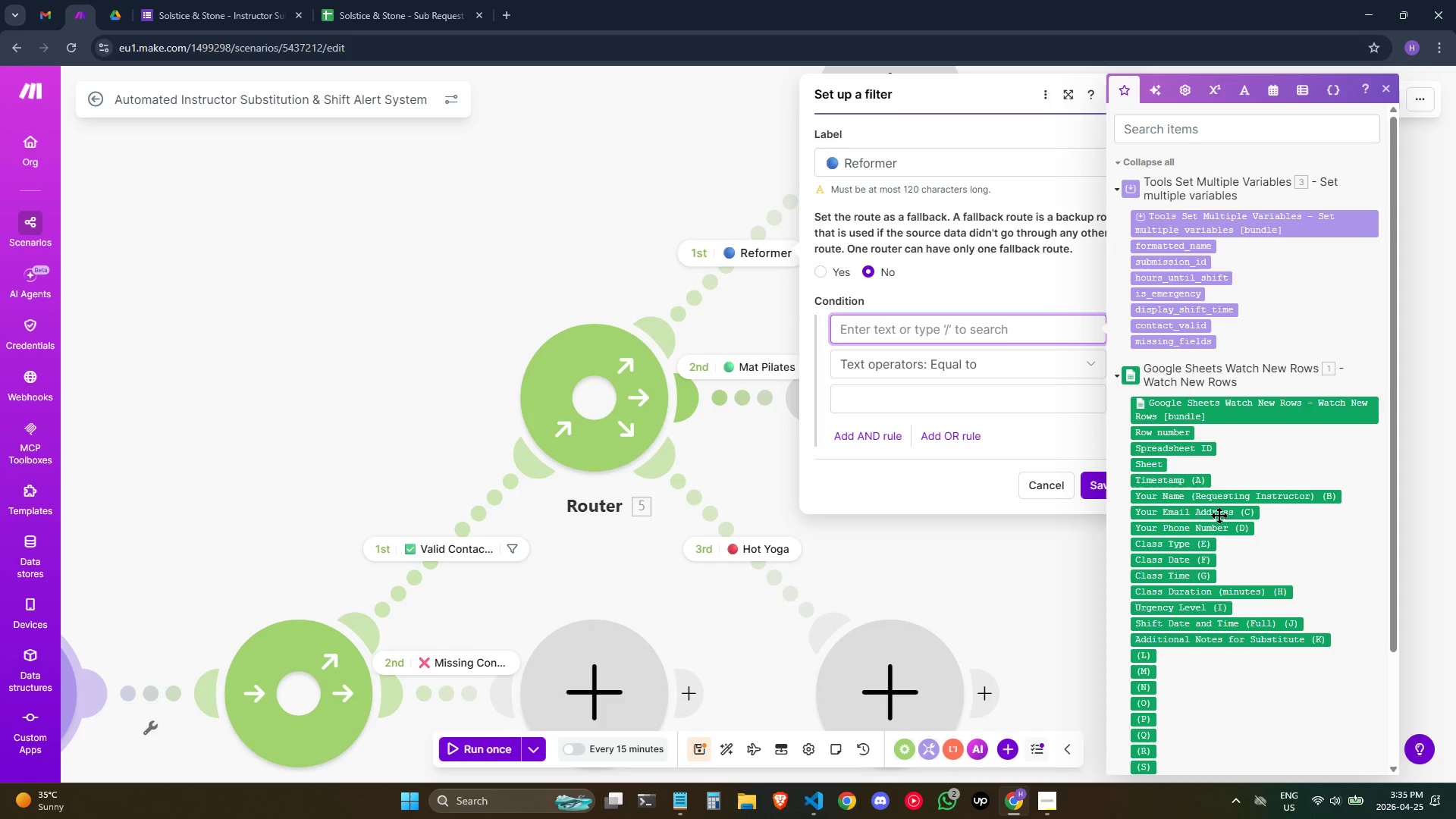 
left_click([1208, 546])
 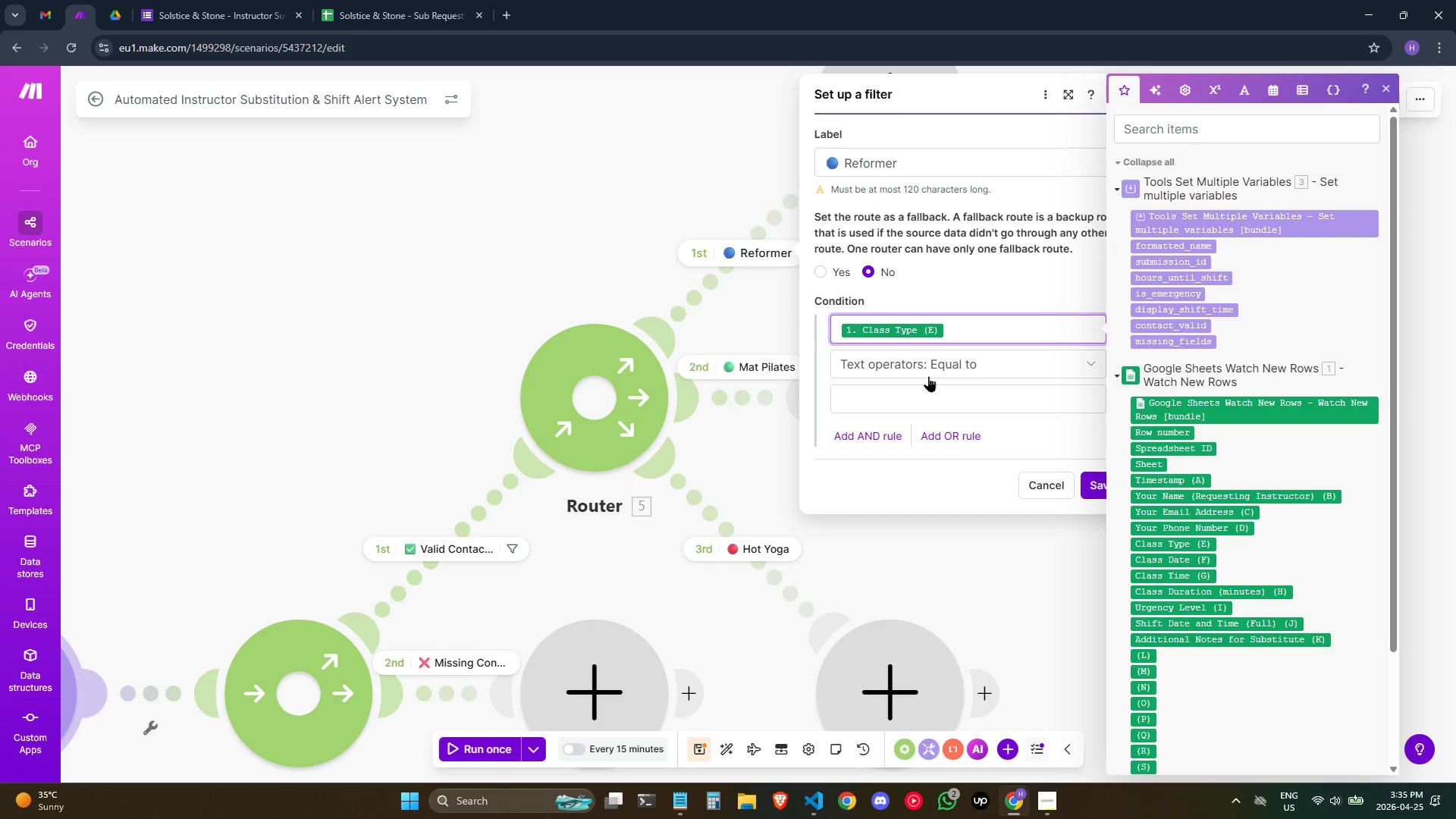 
left_click([932, 360])
 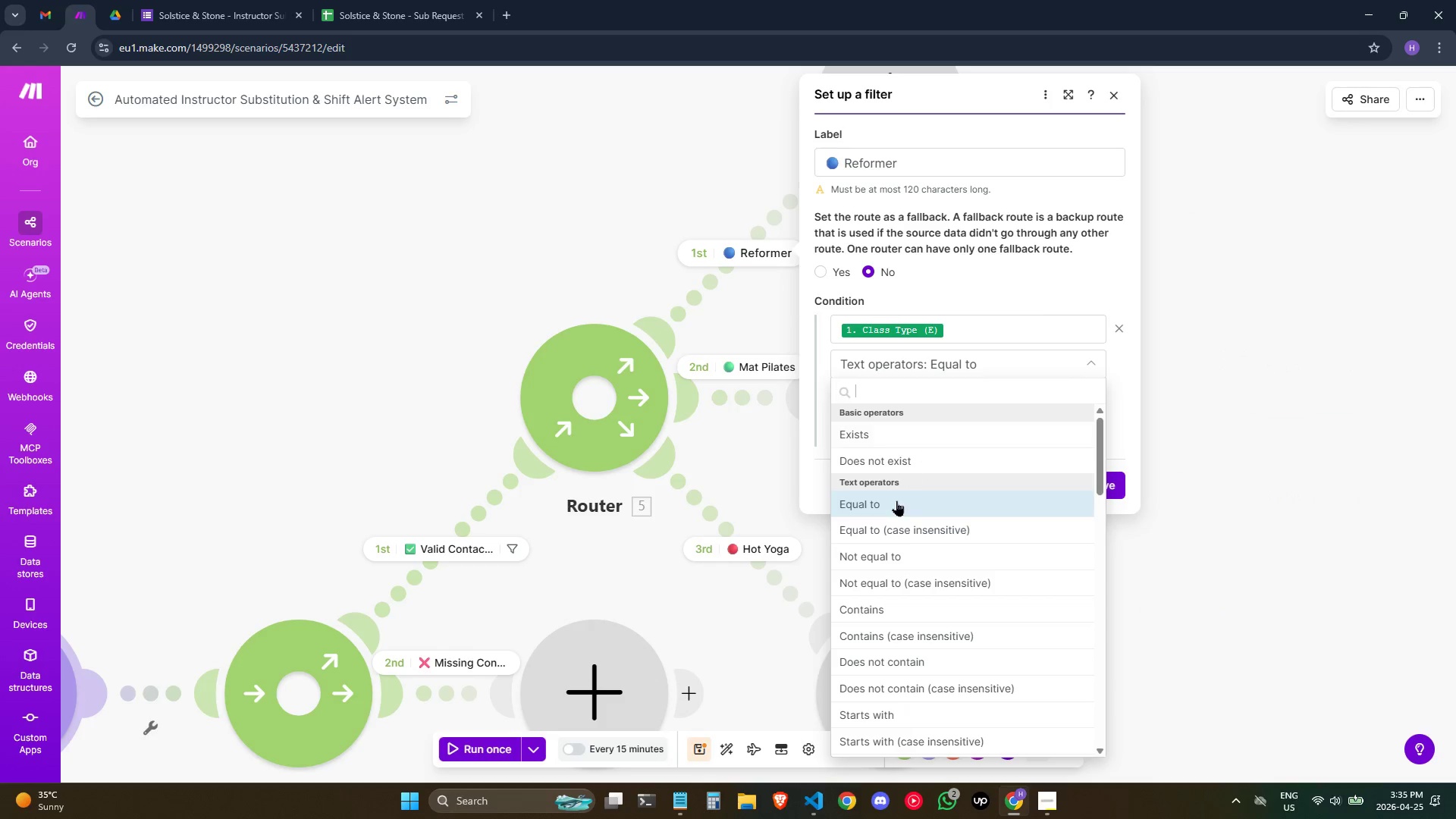 
left_click([895, 506])
 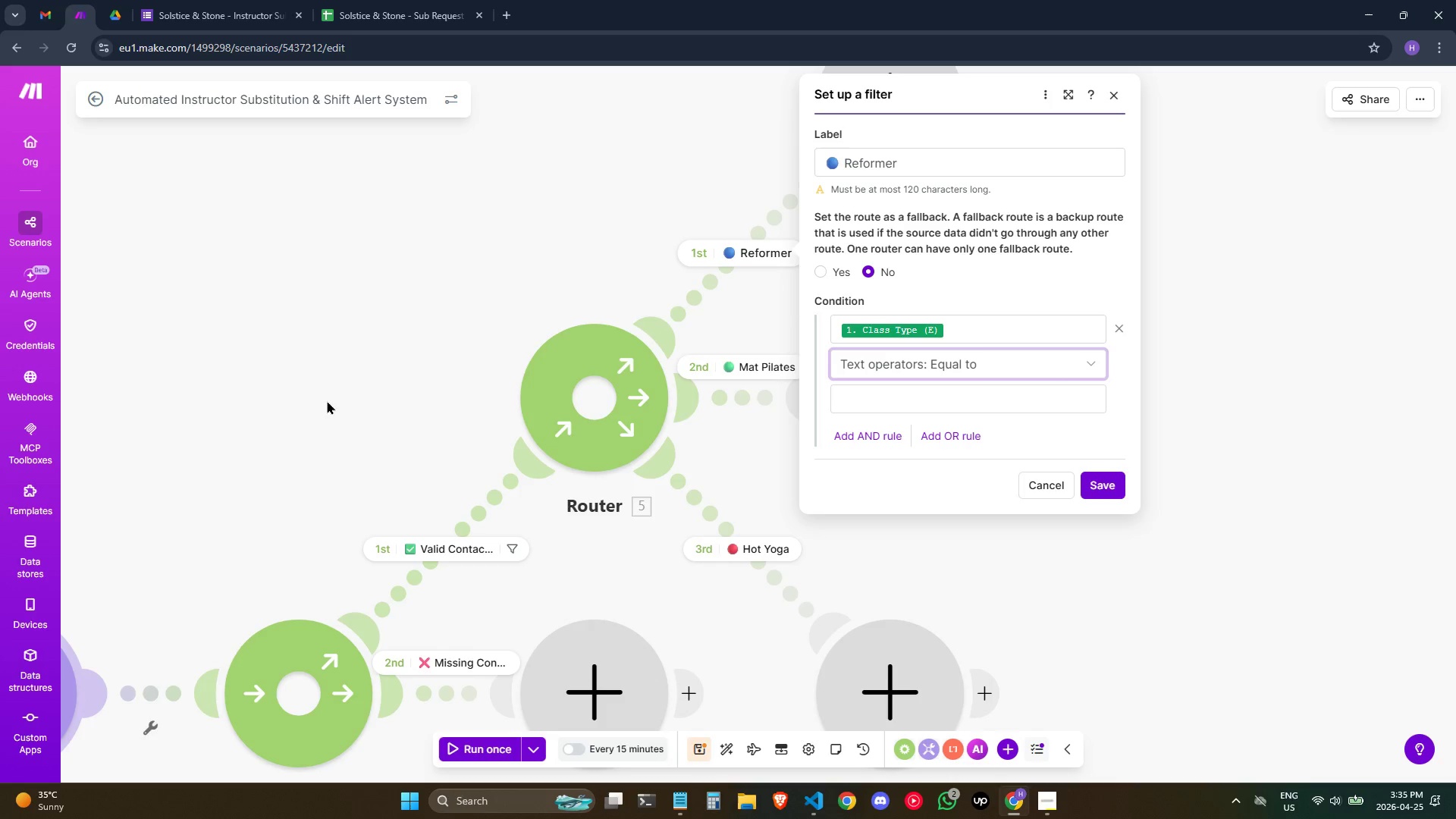 
wait(11.22)
 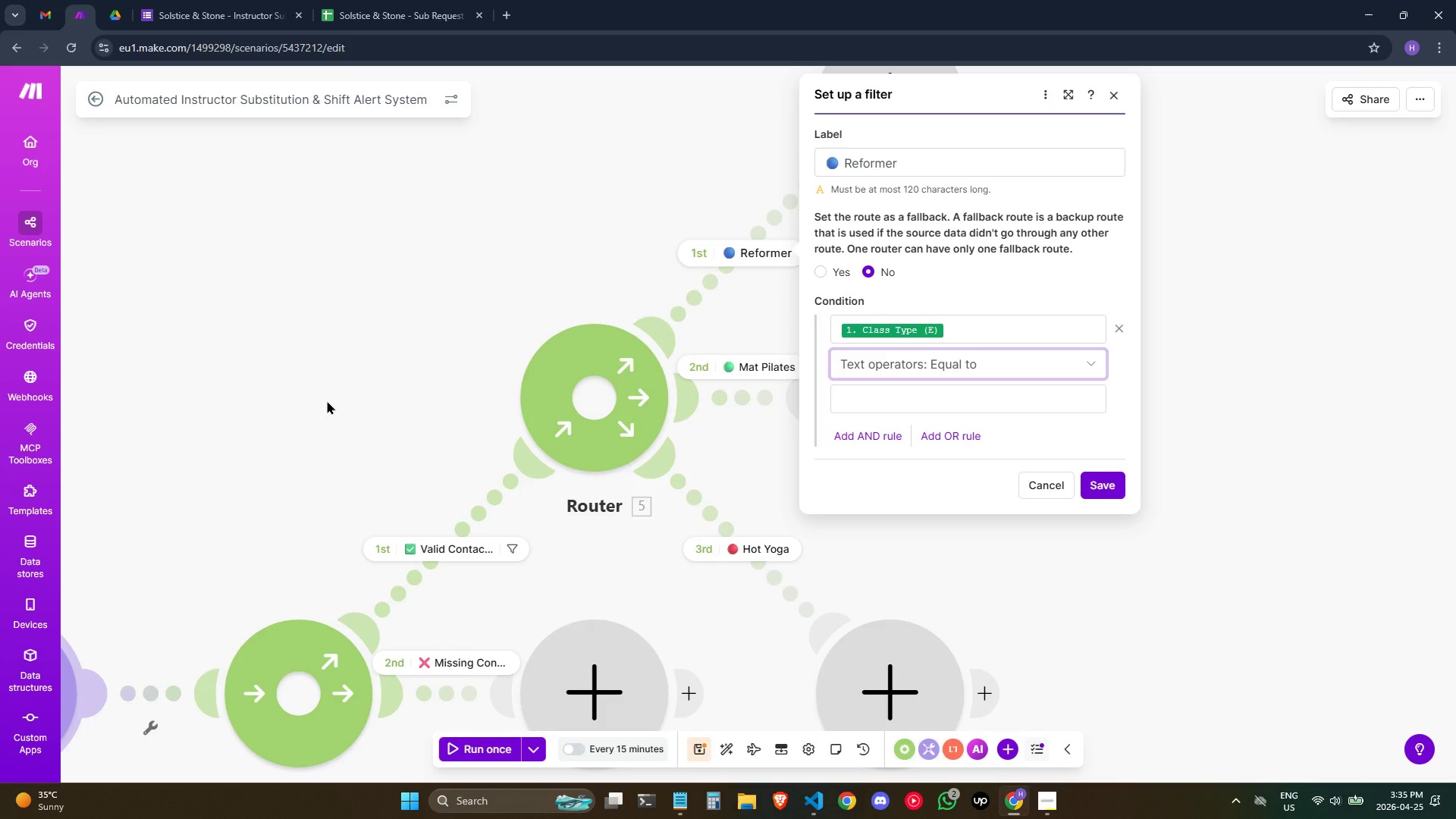 
key(CapsLock)
 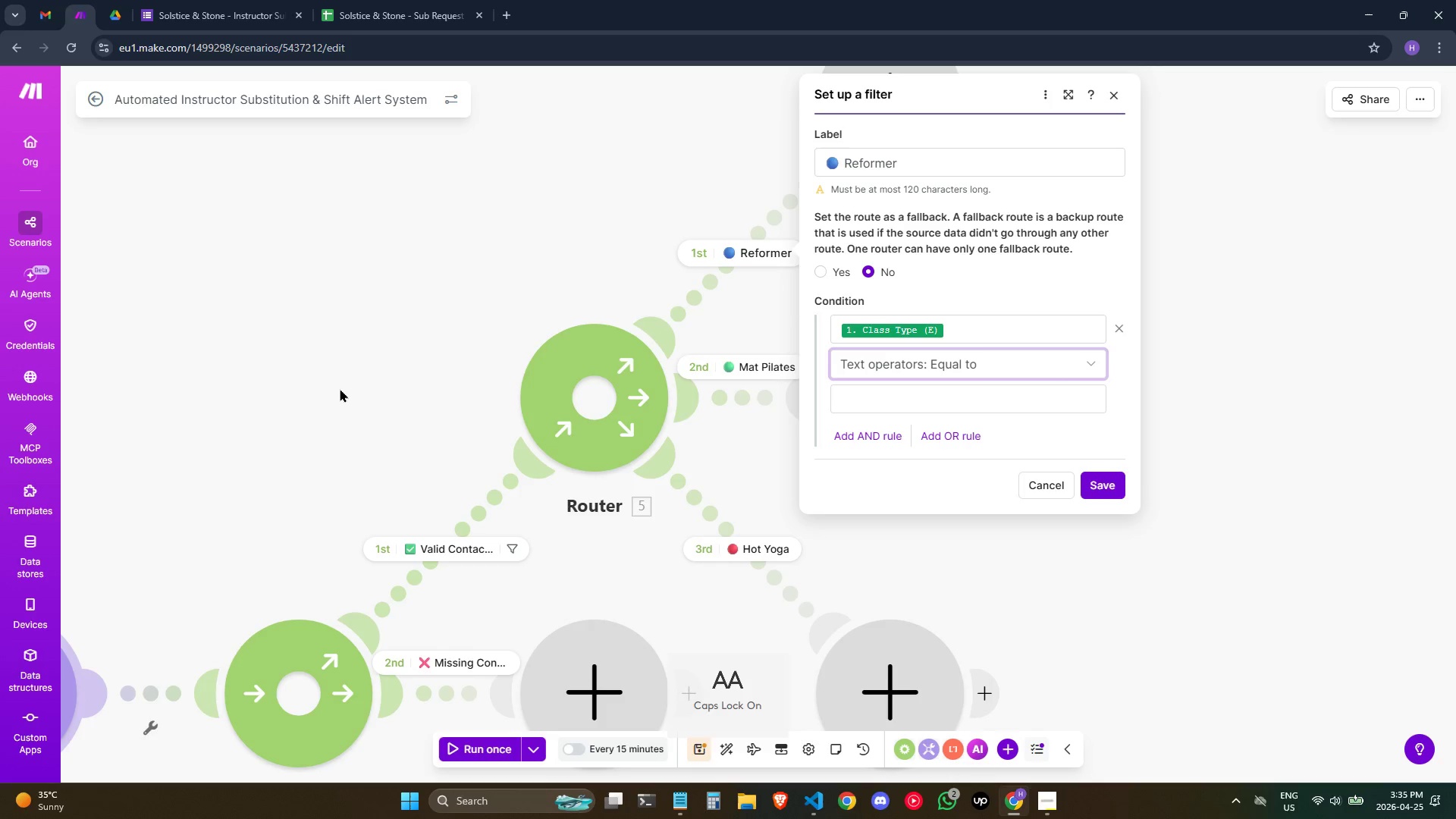 
key(E)
 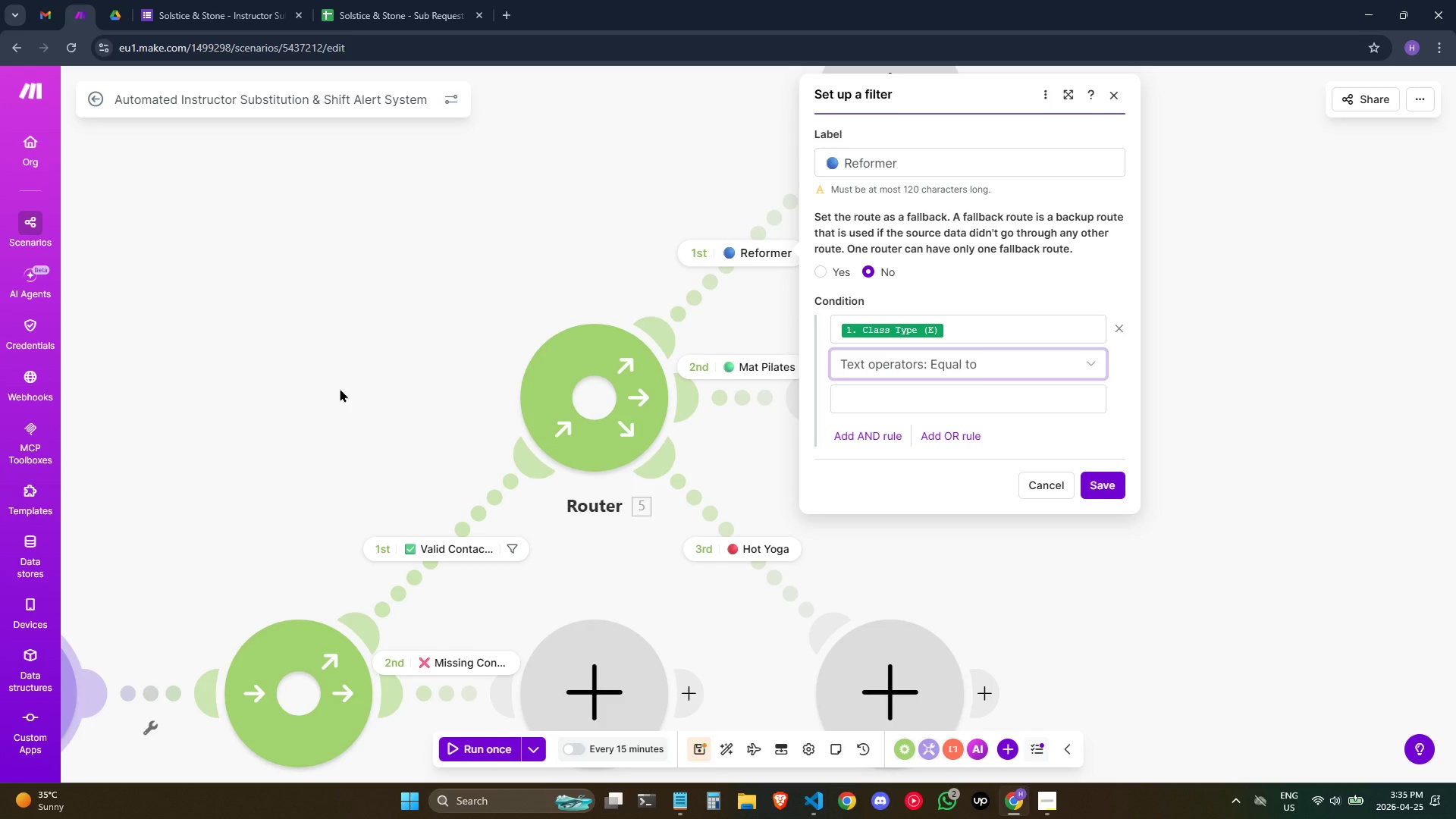 
key(Backspace)
 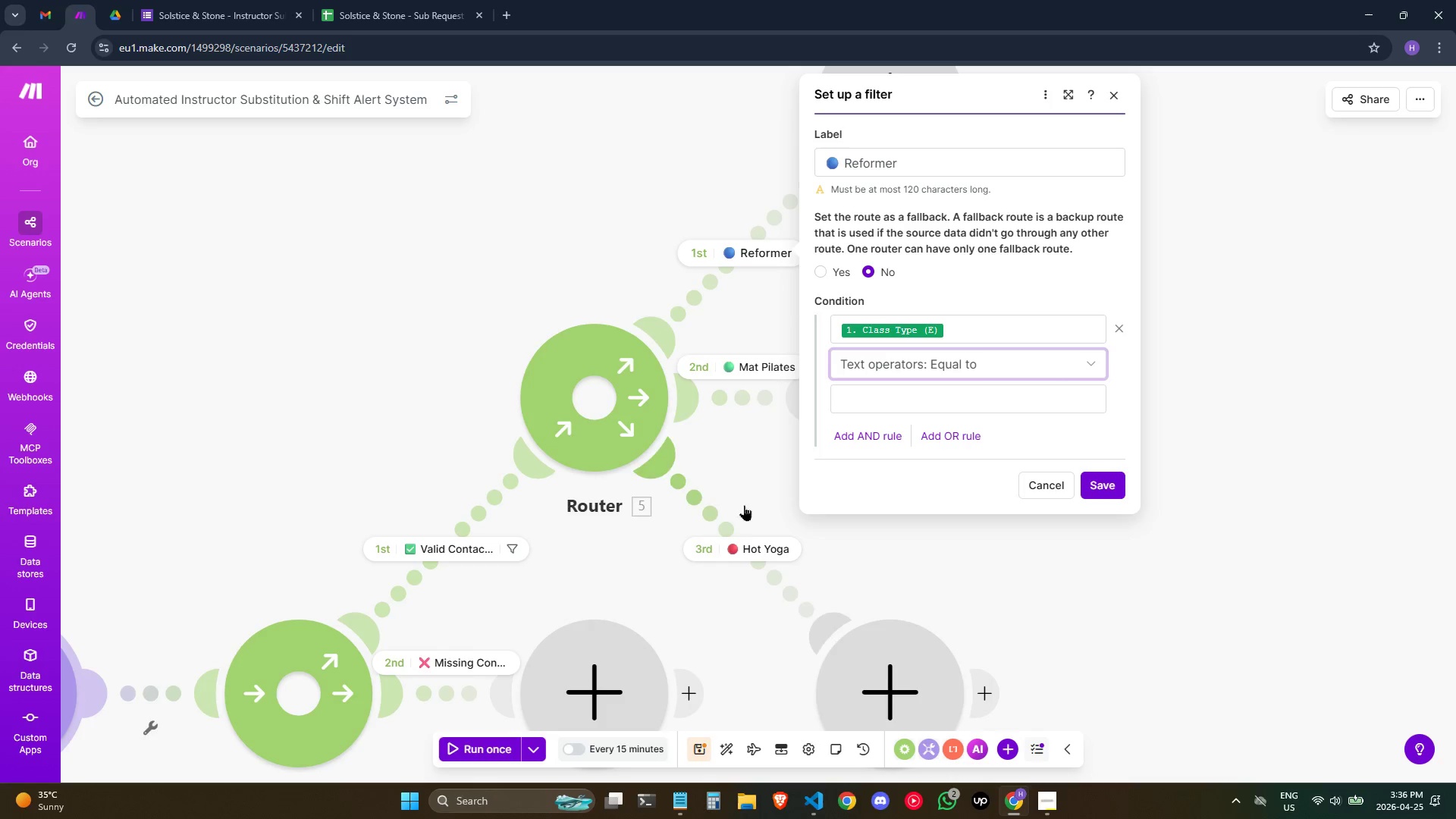 
left_click([901, 393])
 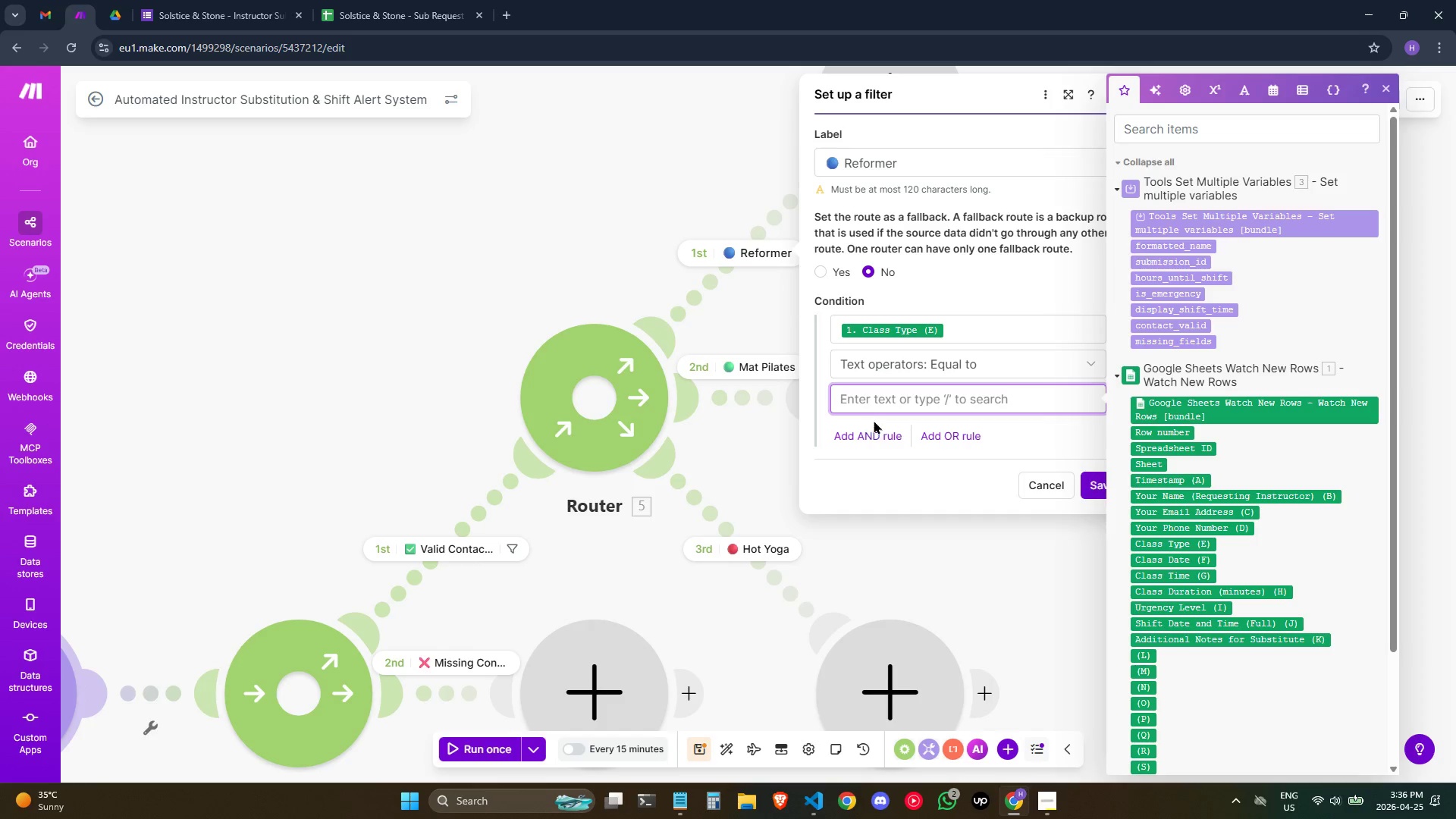 
type(rE)
key(Backspace)
key(Backspace)
type(Reformer)
 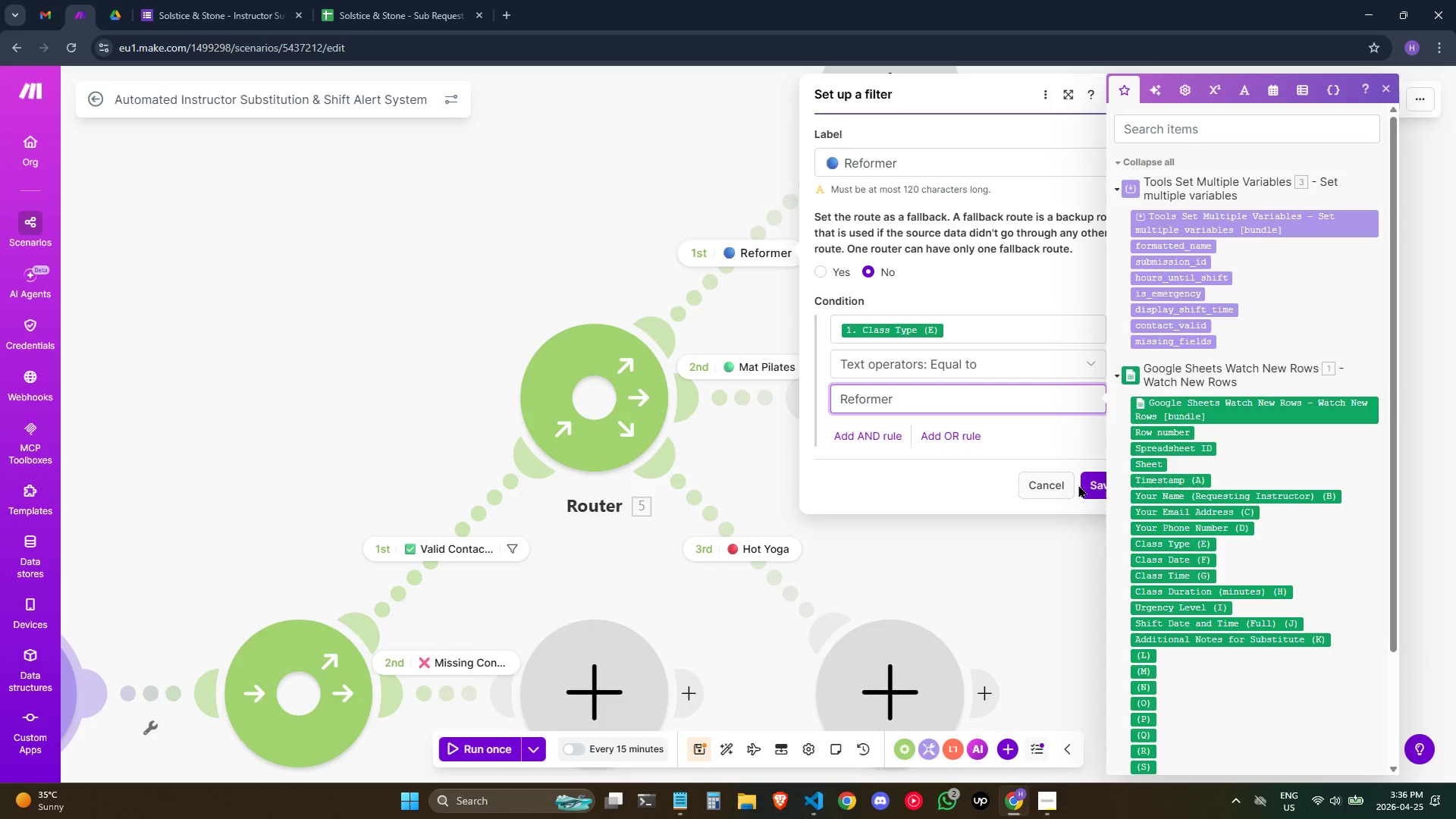 
left_click([1081, 485])
 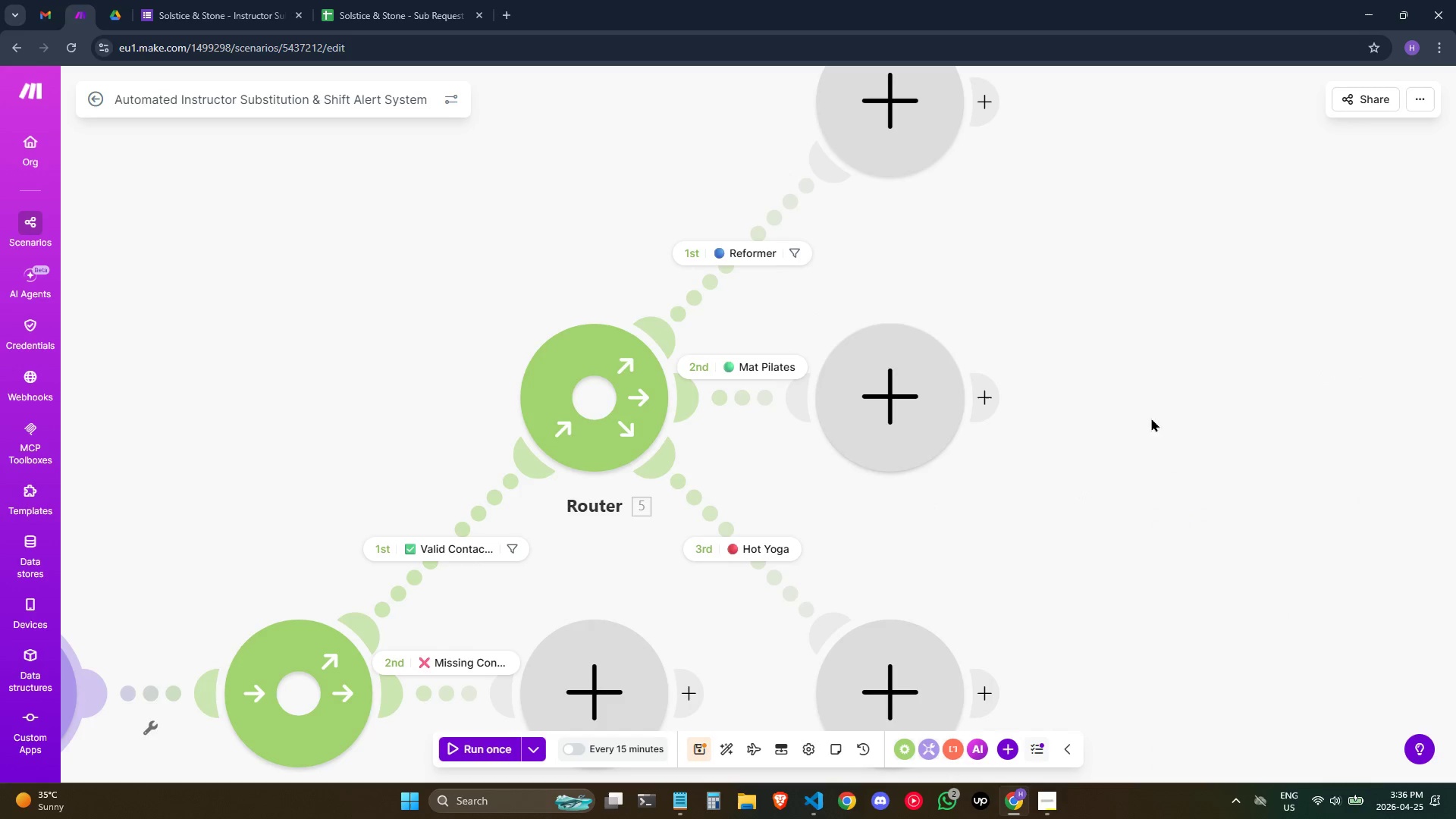 
left_click_drag(start_coordinate=[1285, 353], to_coordinate=[1240, 507])
 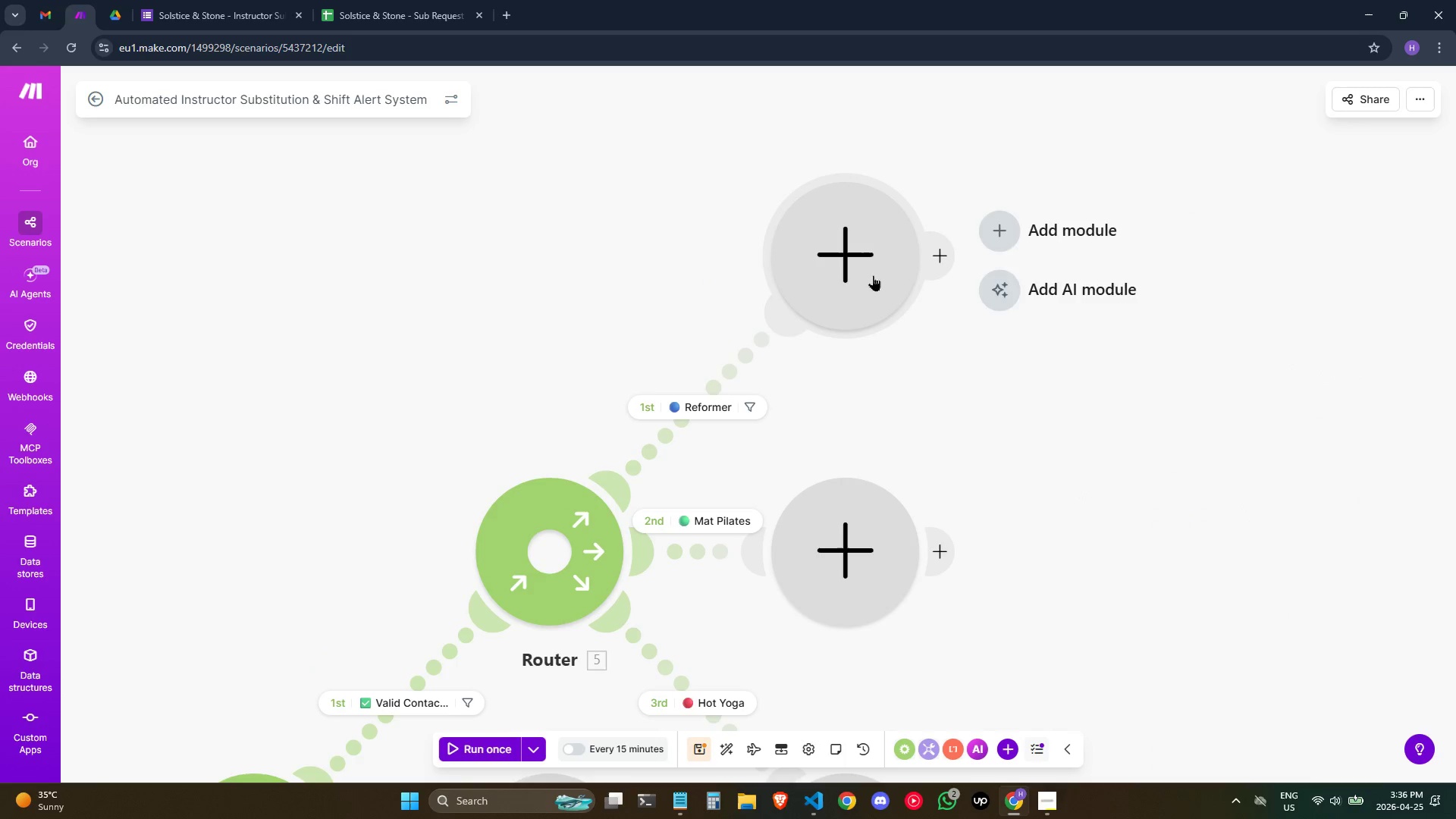 
left_click([873, 272])
 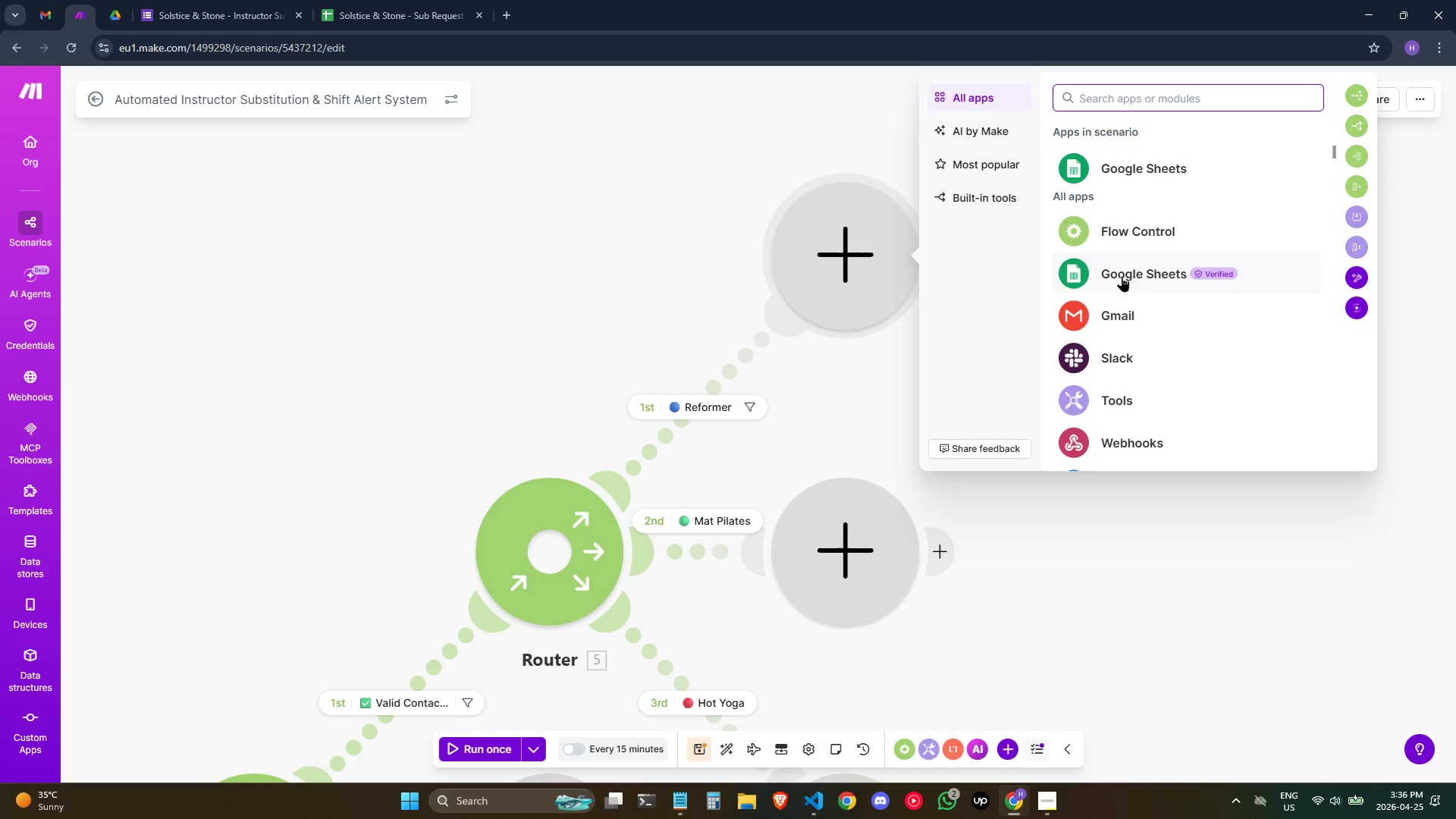 
left_click([1134, 359])
 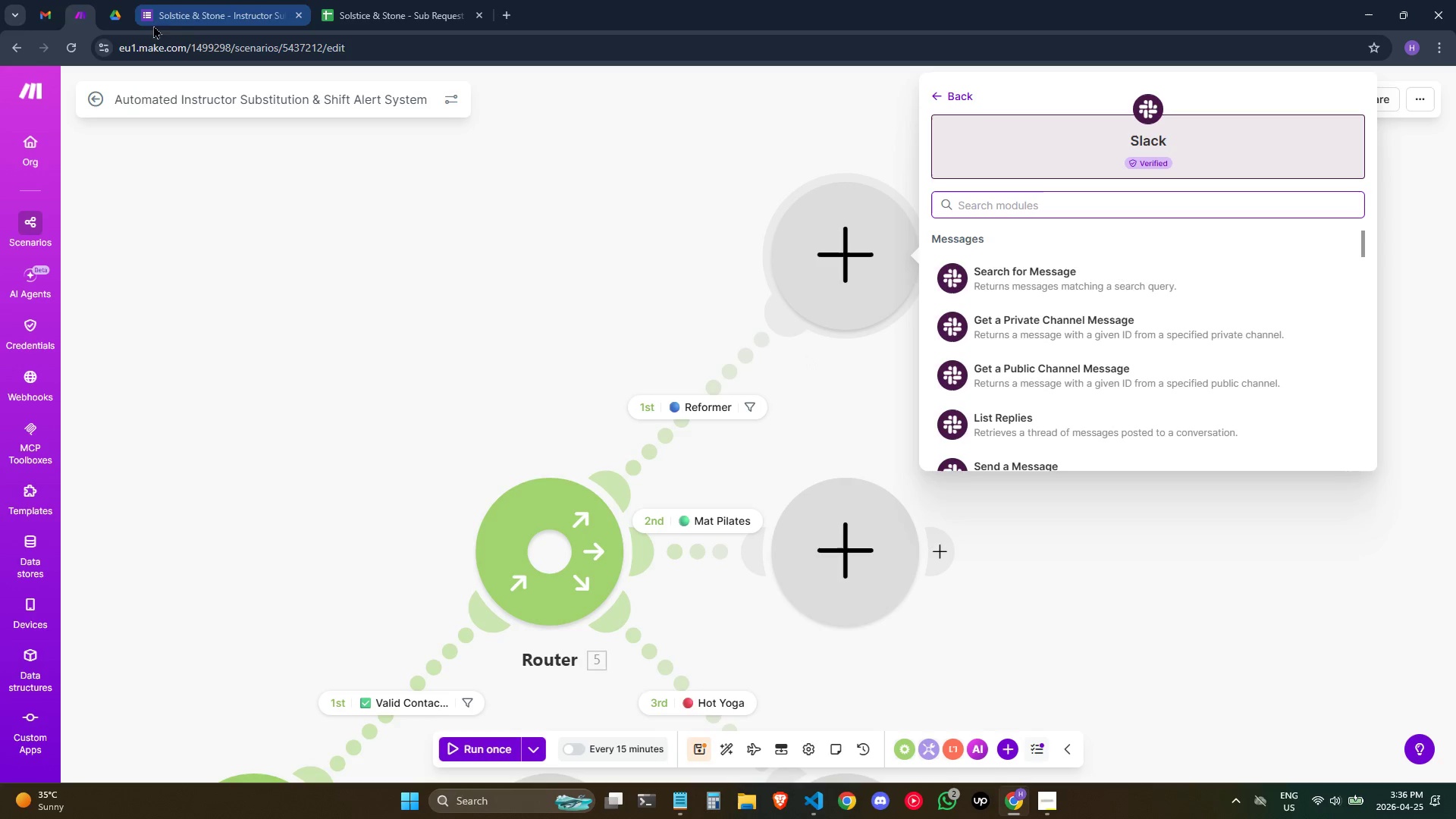 
wait(5.59)
 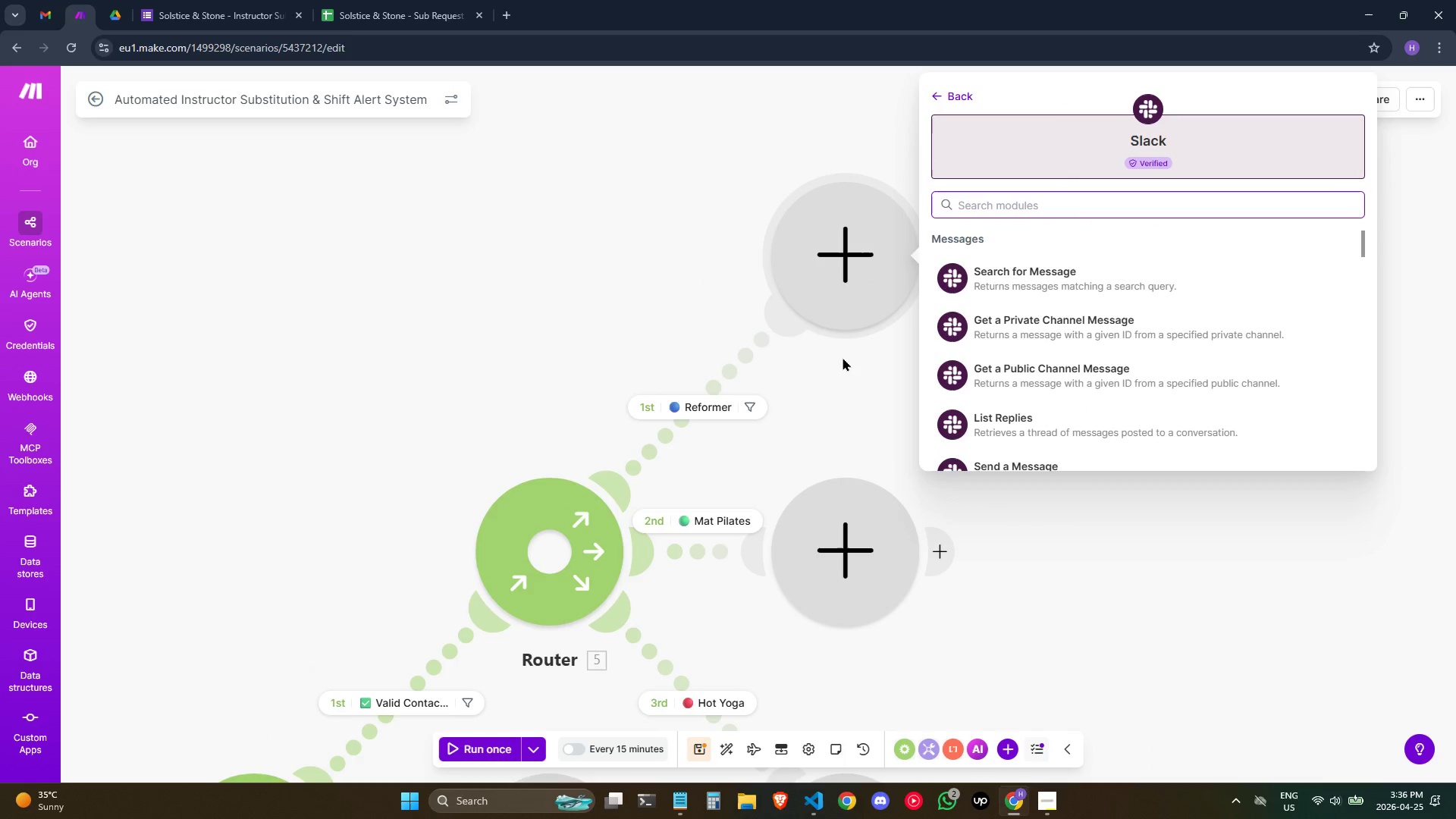 
double_click([501, 17])
 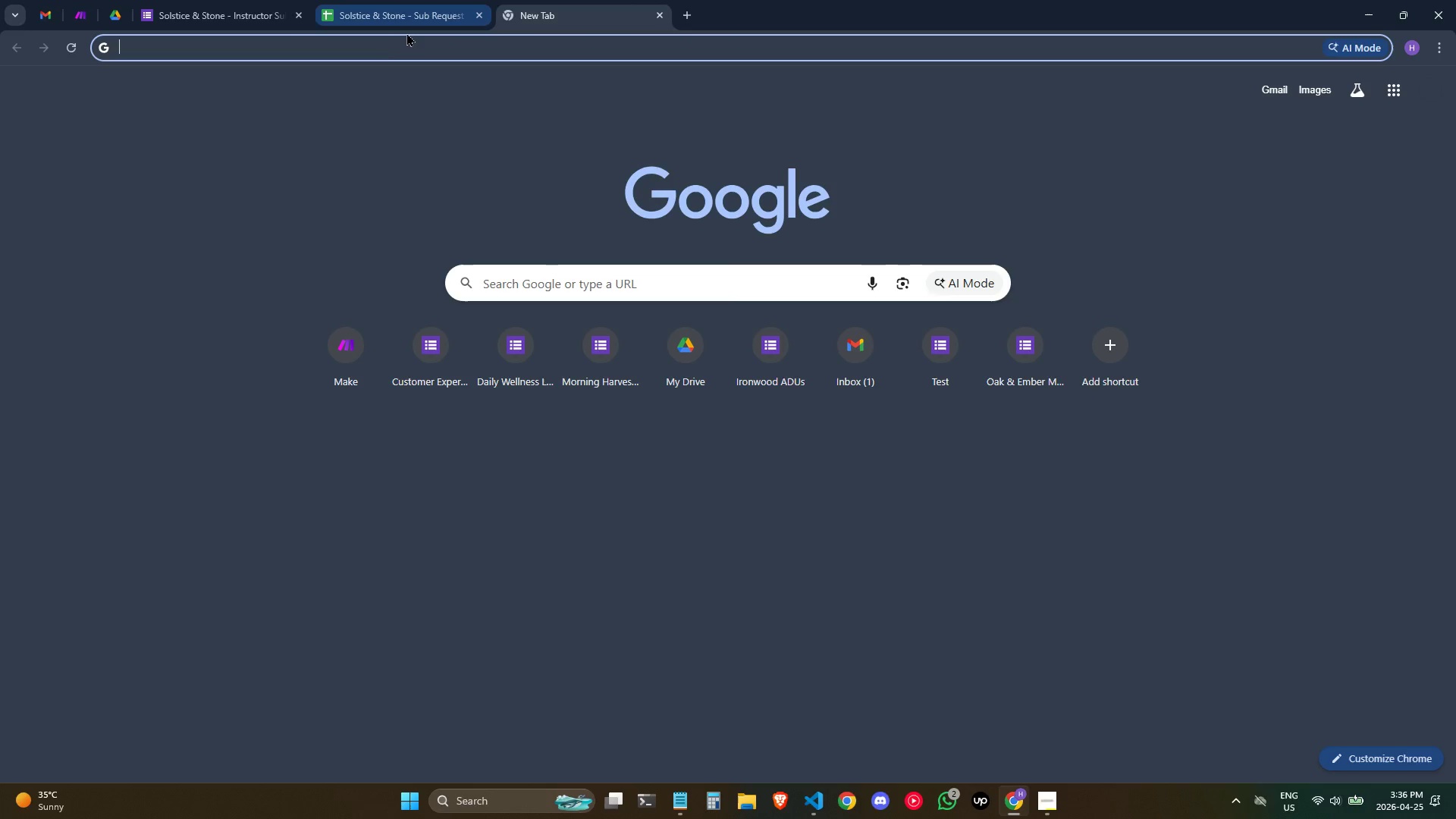 
left_click([387, 46])
 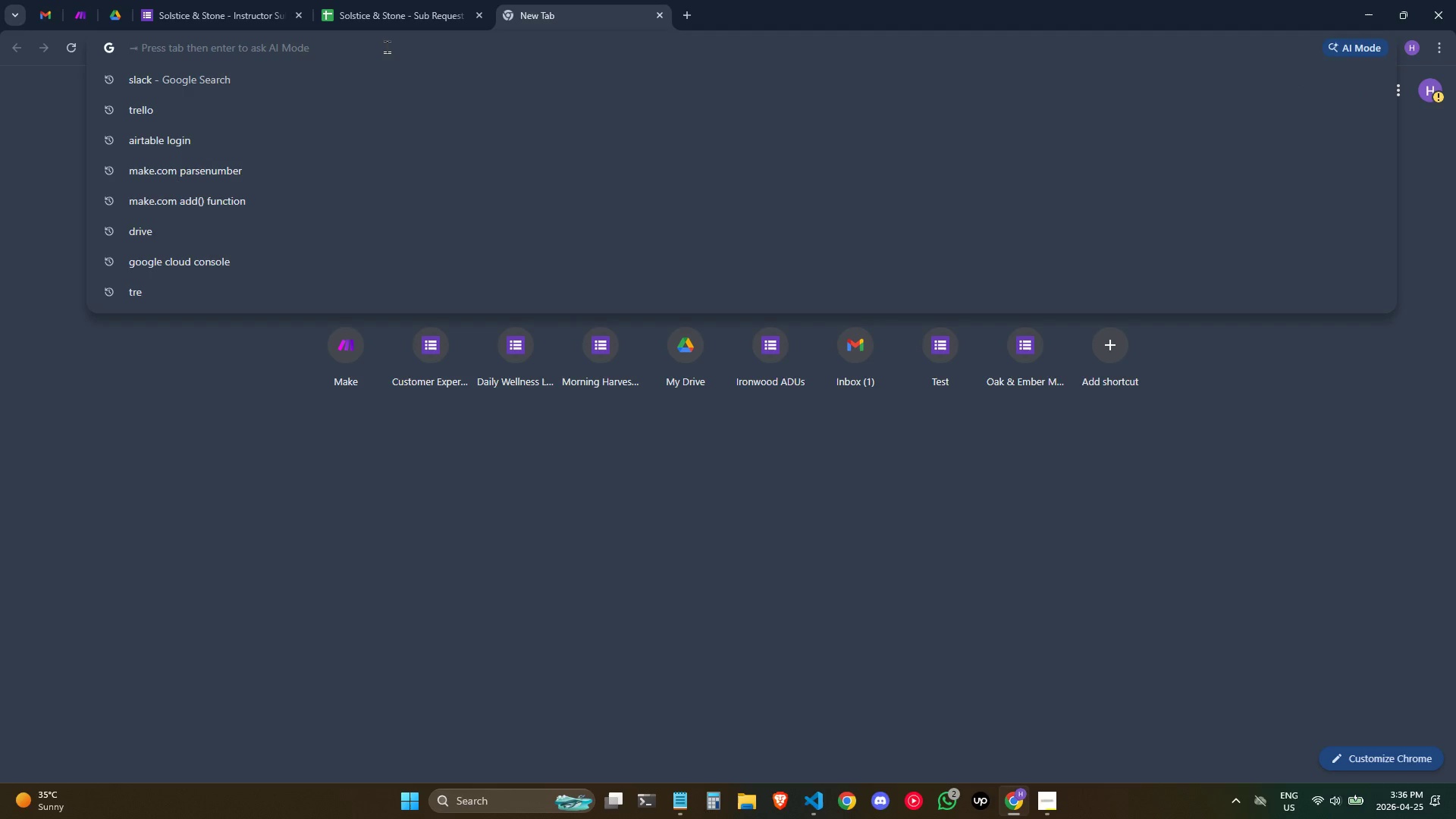 
type(slack)
 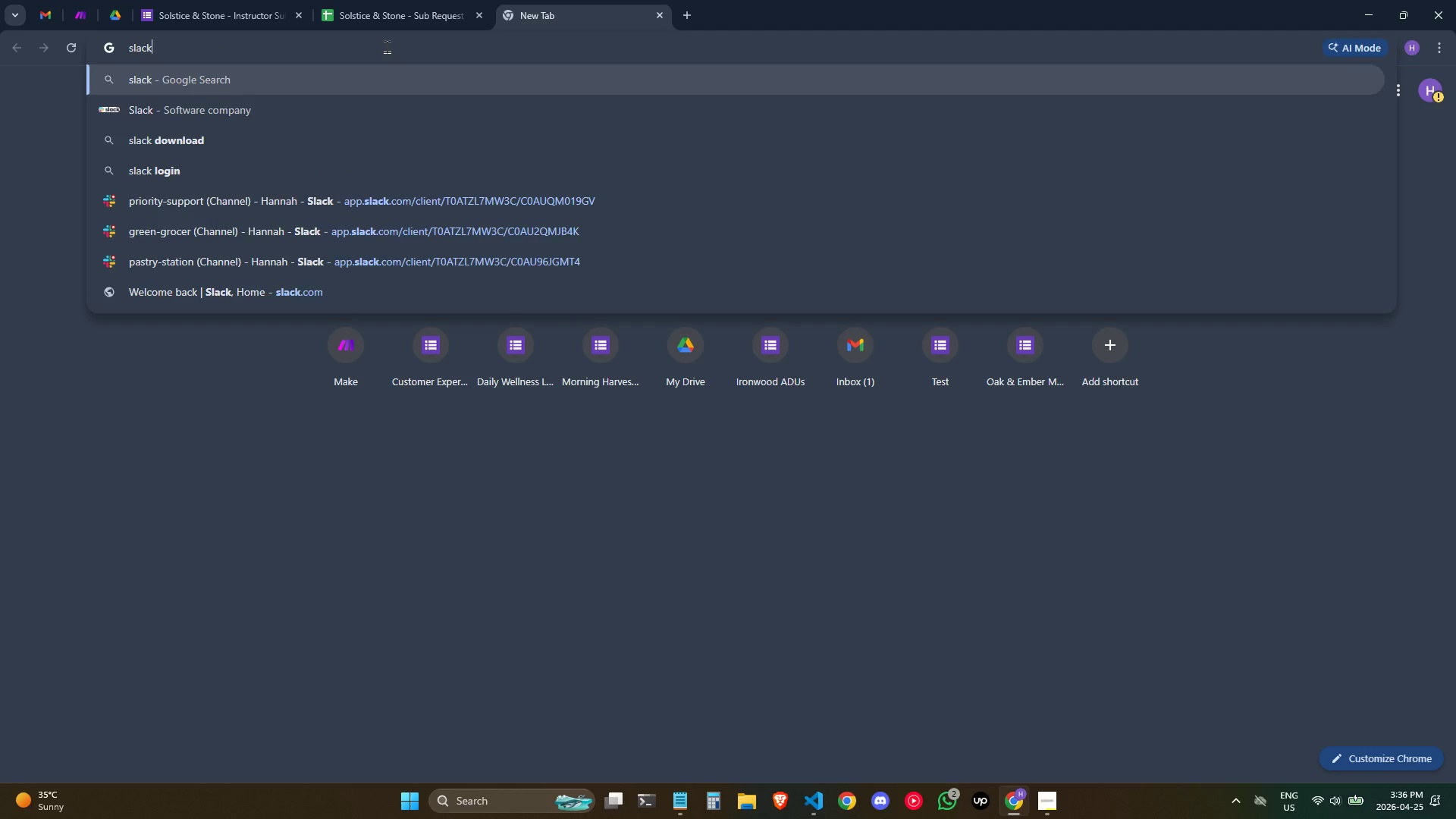 
key(Enter)
 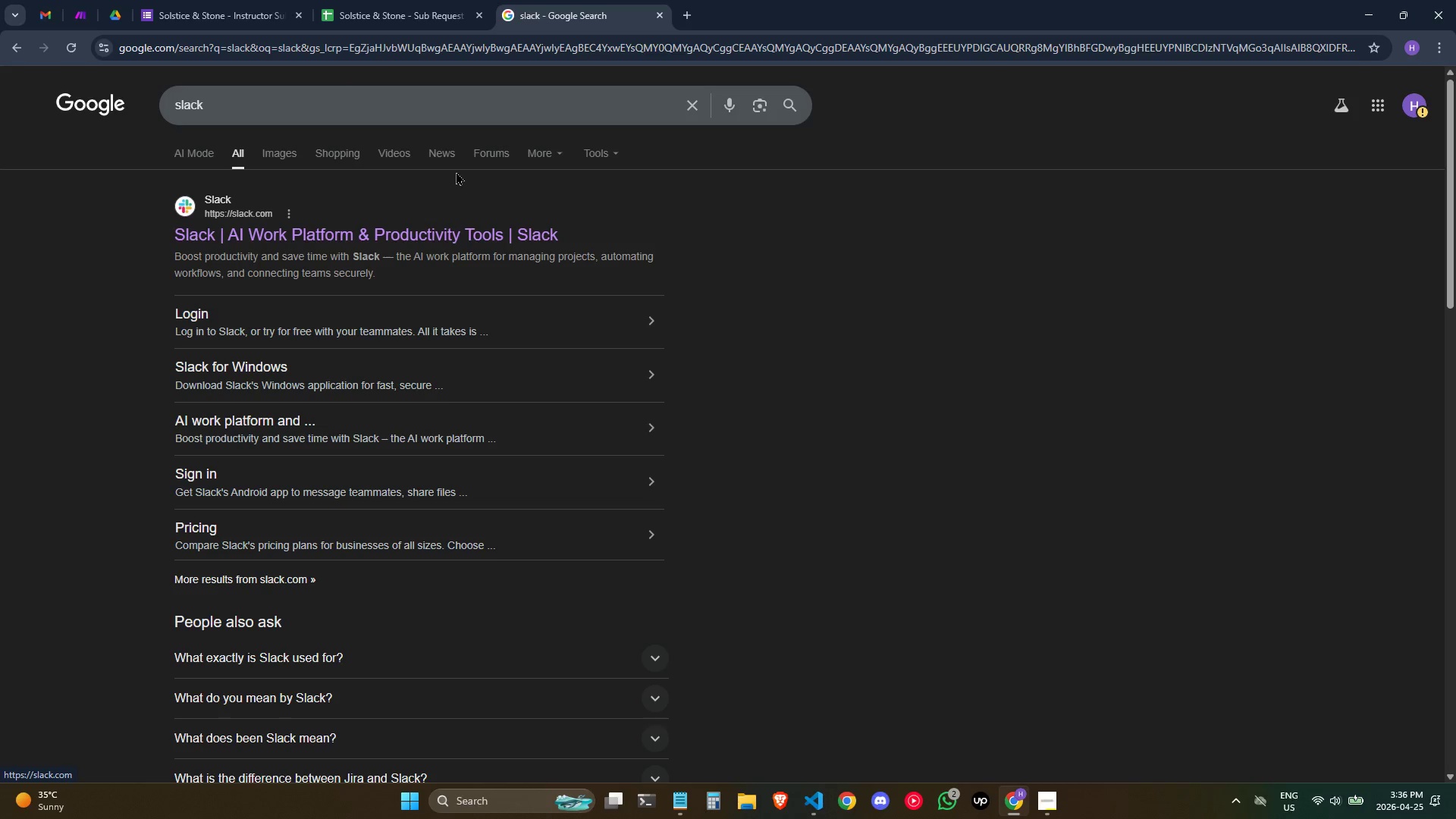 
wait(6.38)
 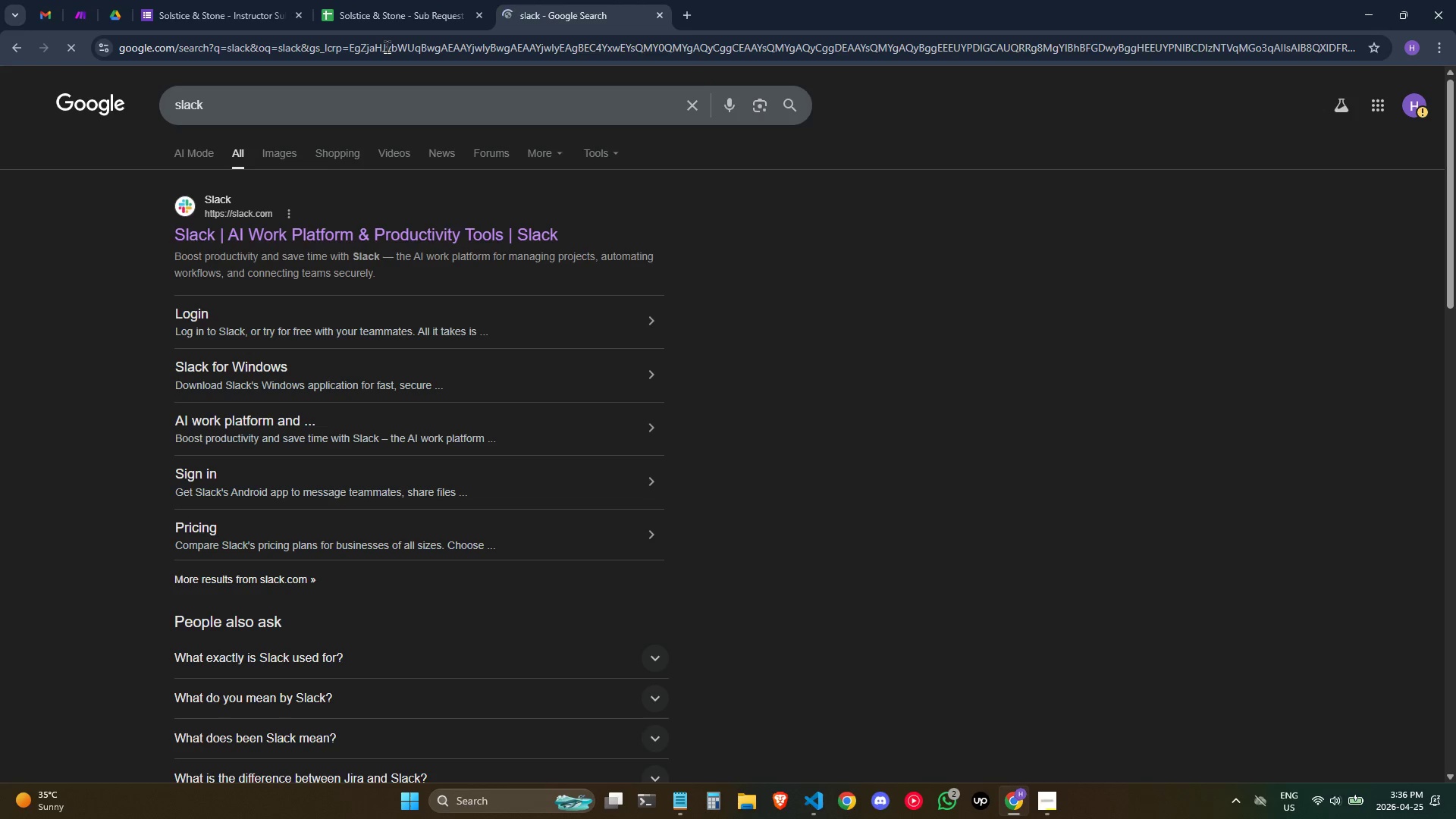 
left_click([207, 206])
 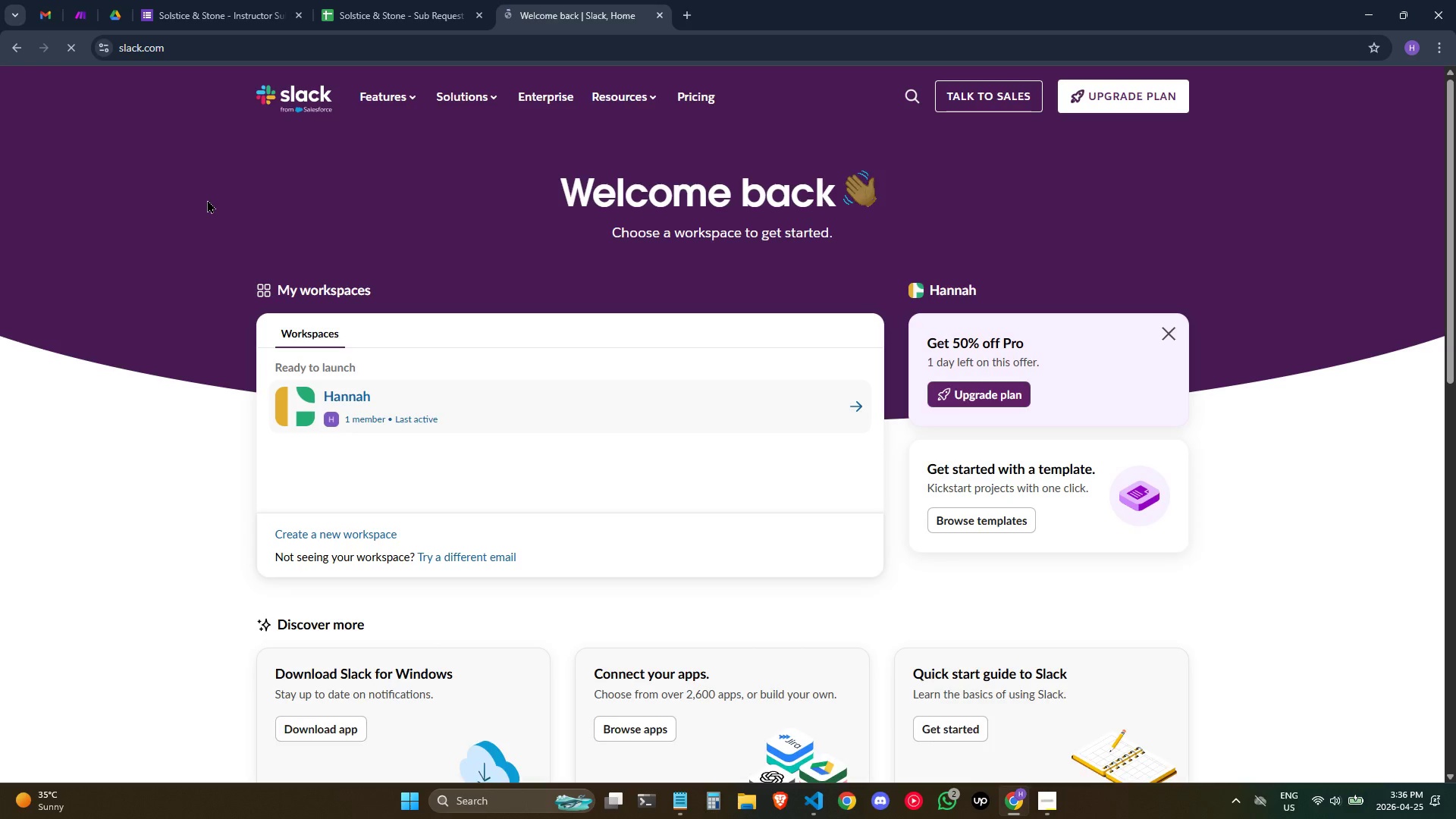 
left_click([405, 422])
 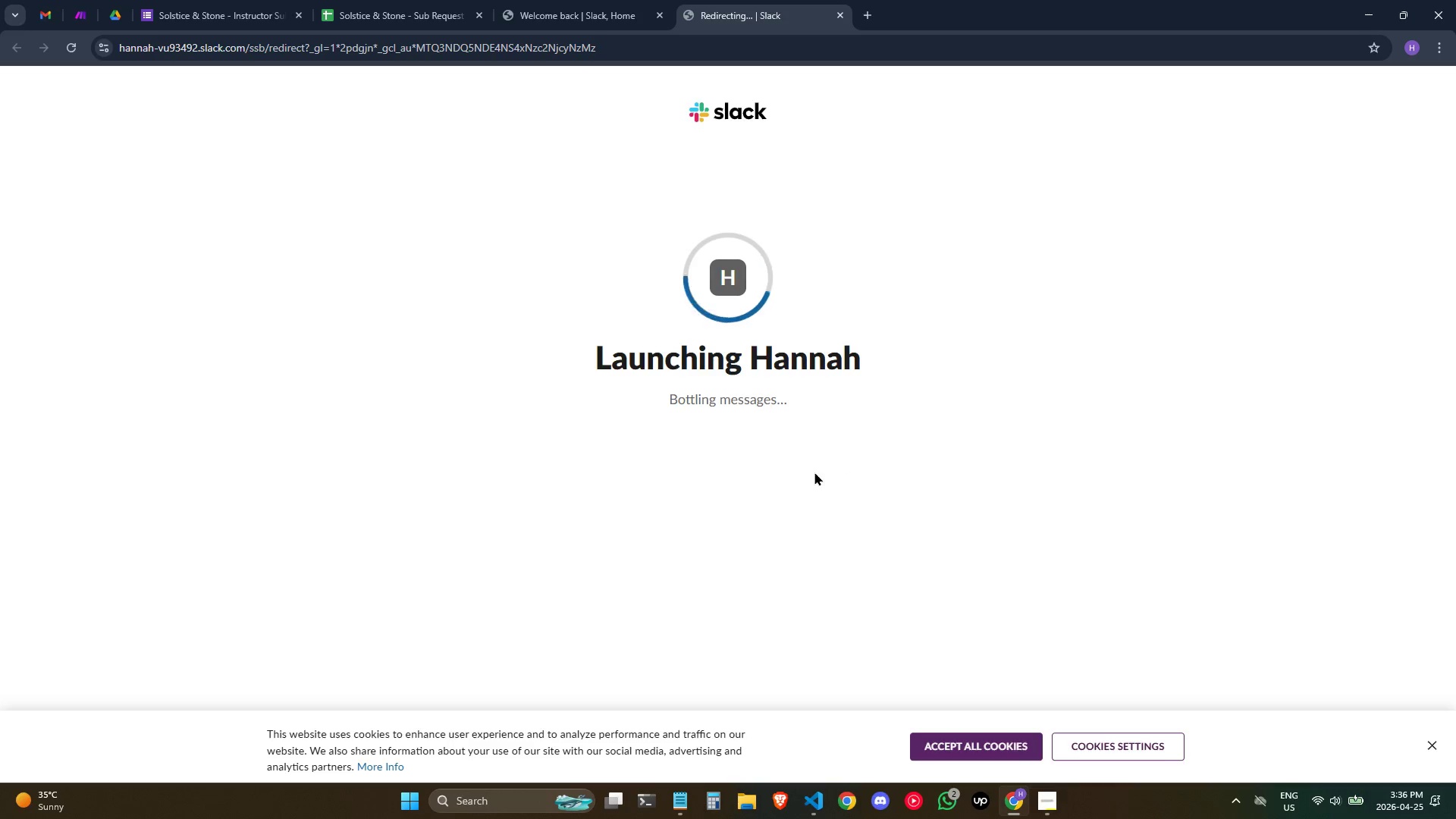 
wait(6.36)
 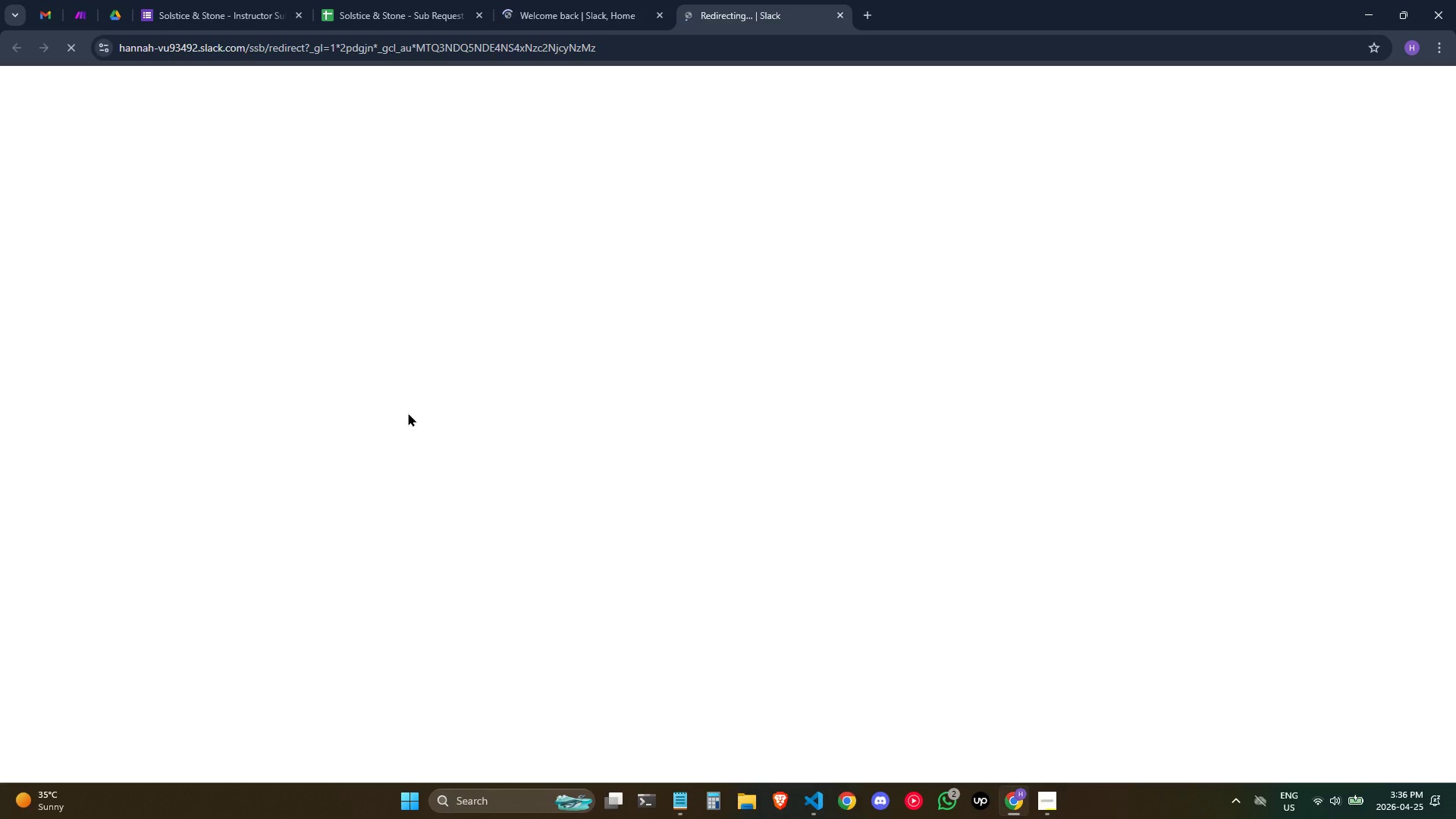 
left_click([805, 425])
 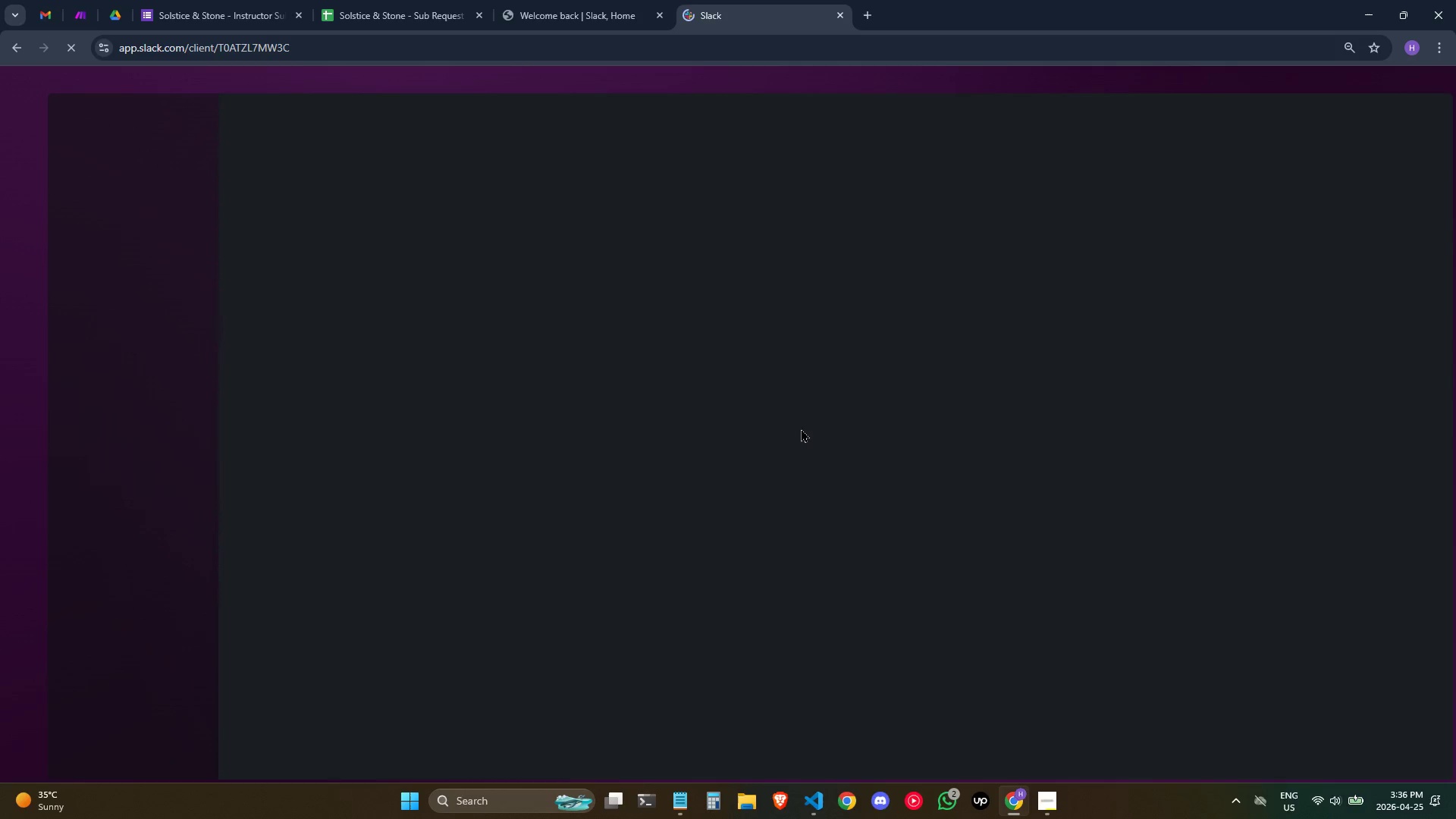 
wait(9.88)
 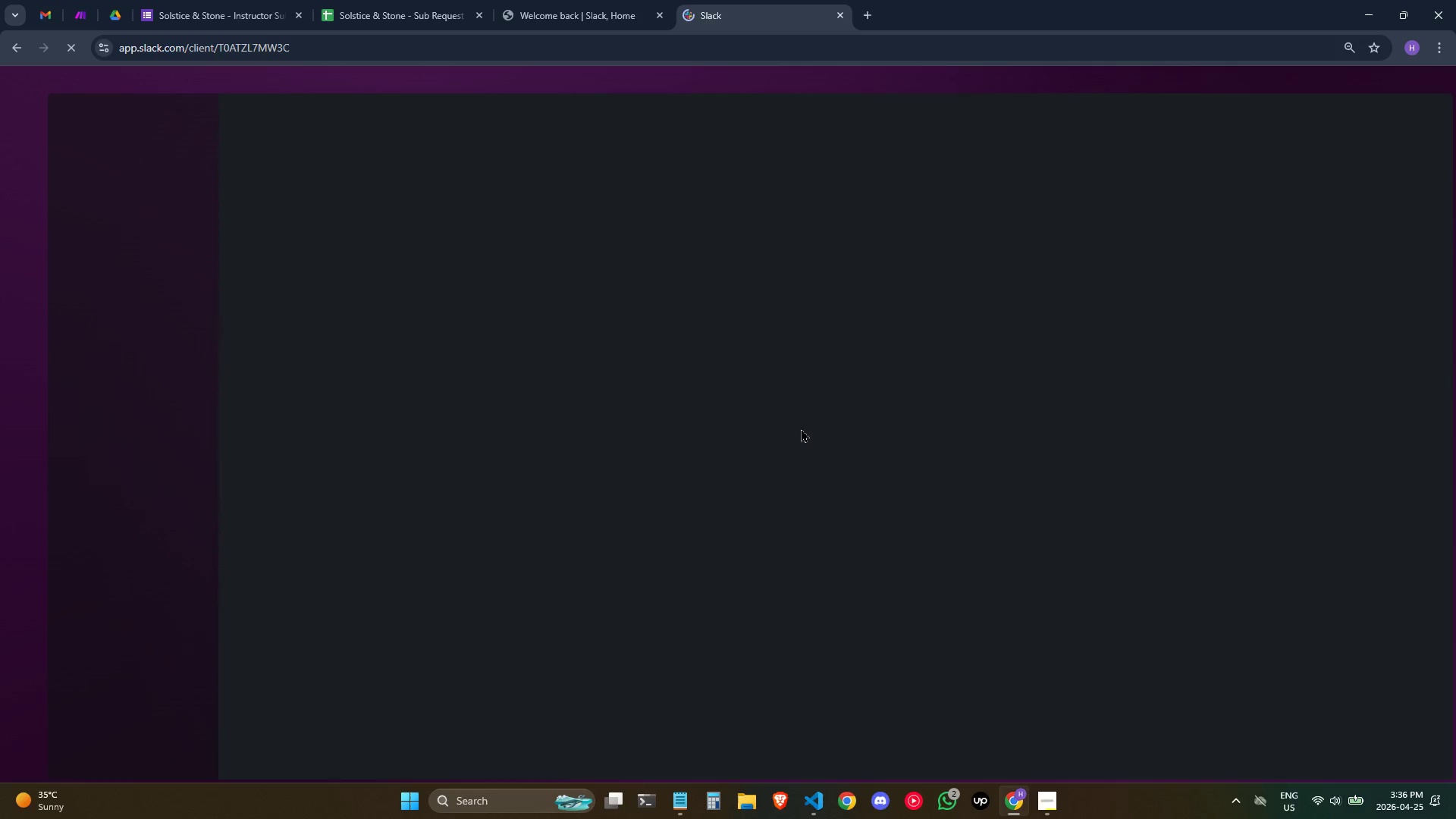 
left_click([182, 268])
 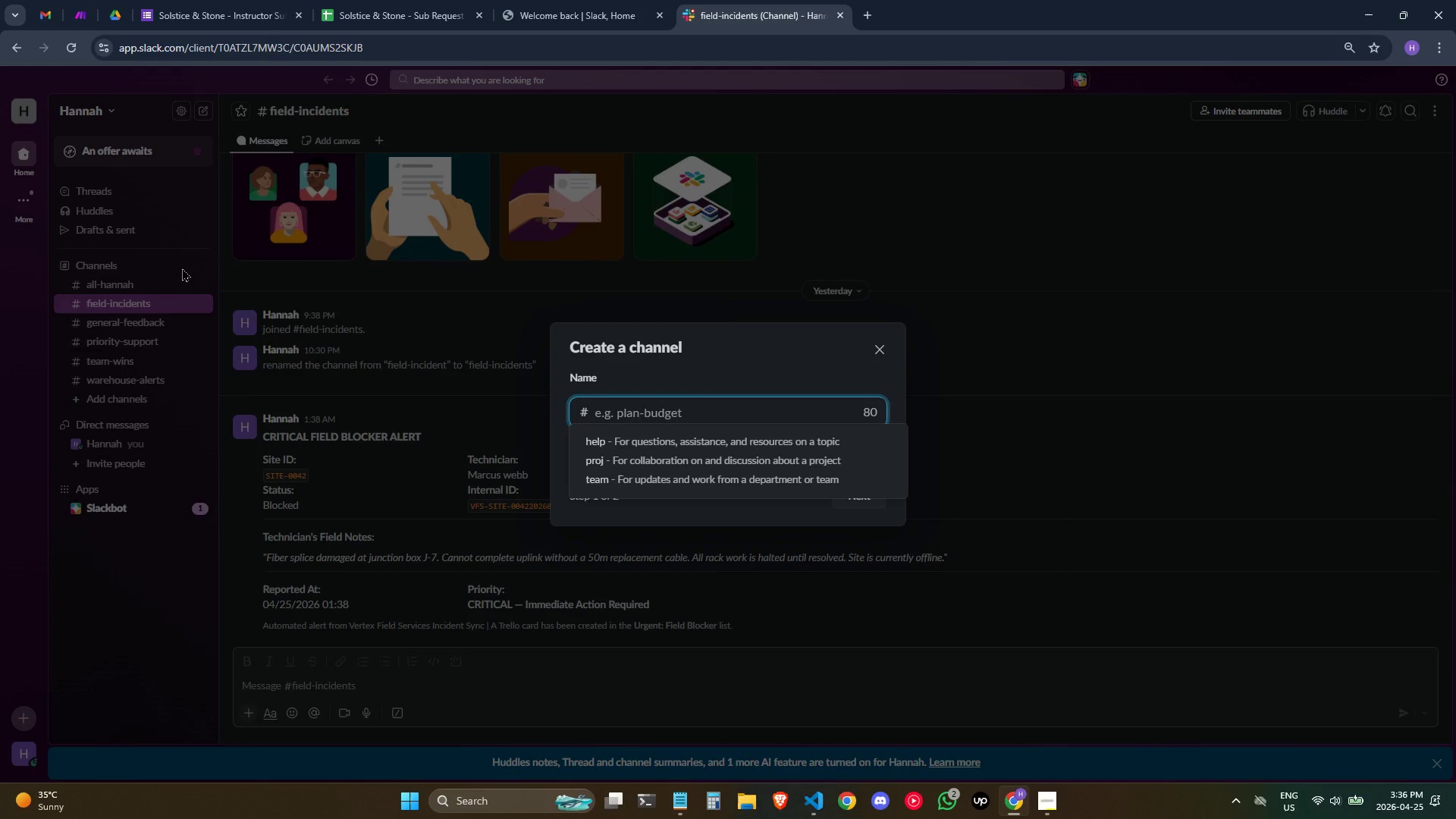 
wait(5.28)
 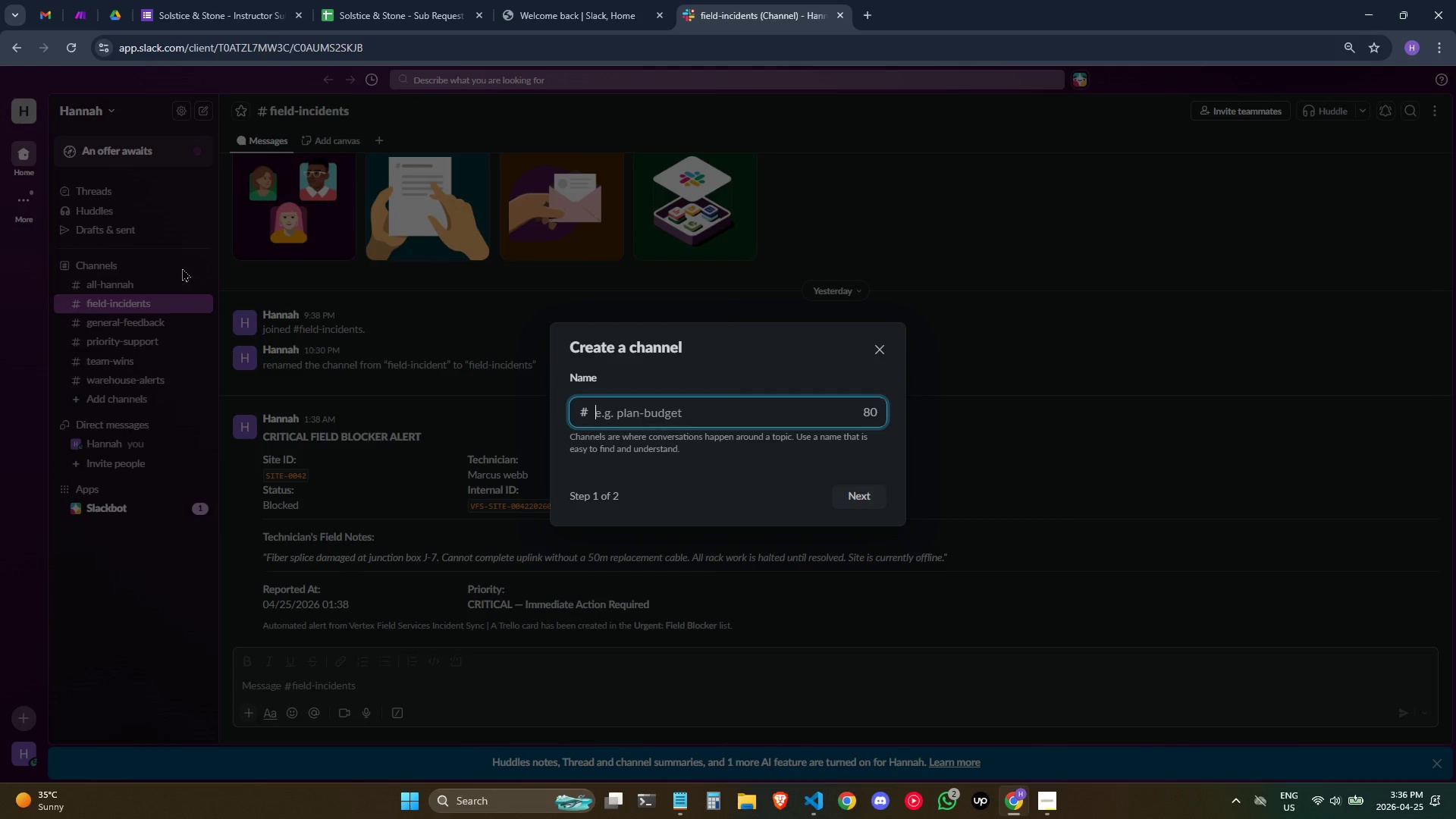 
type(sub-requests)
 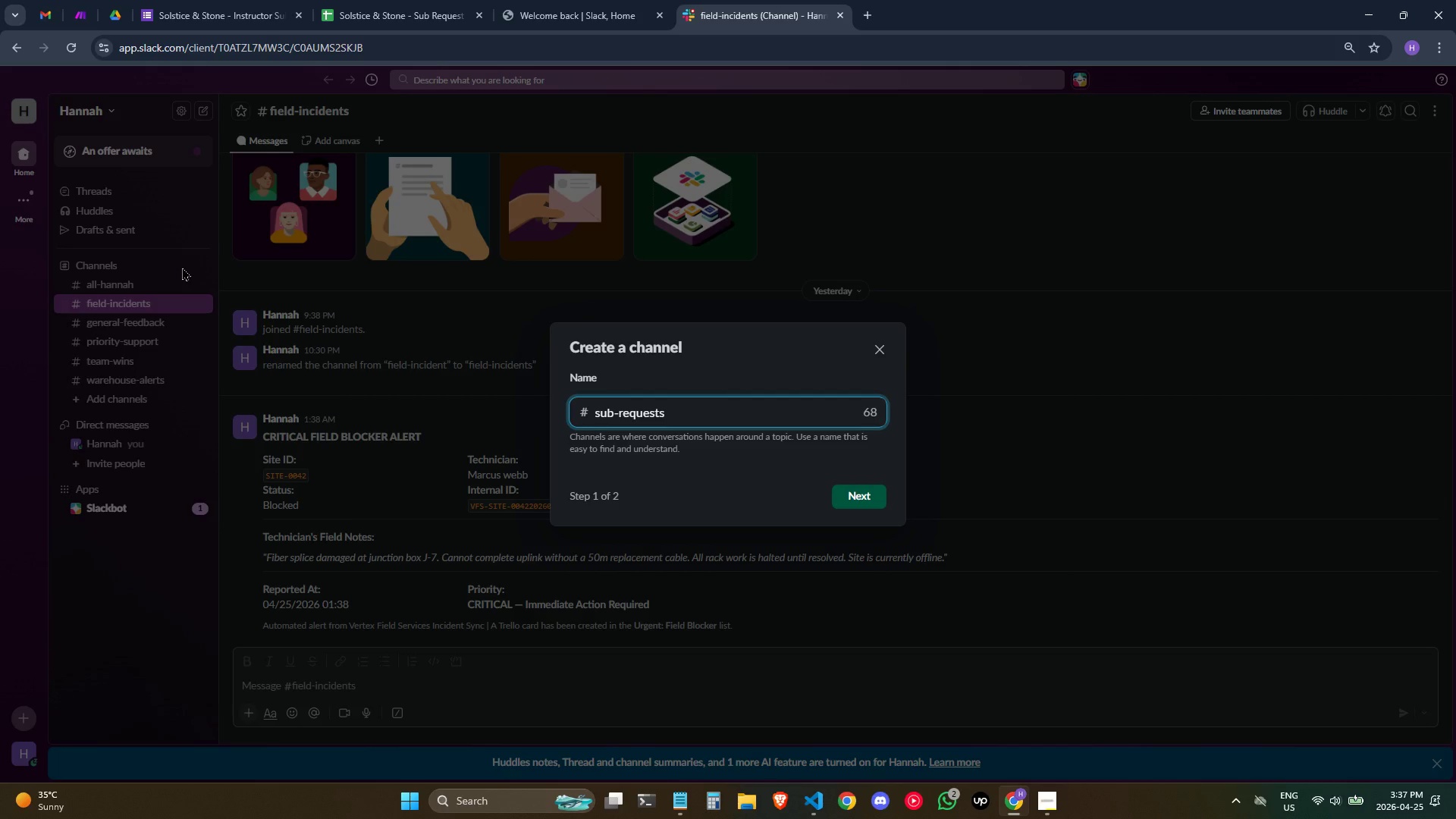 
type(-reformere)
key(Backspace)
 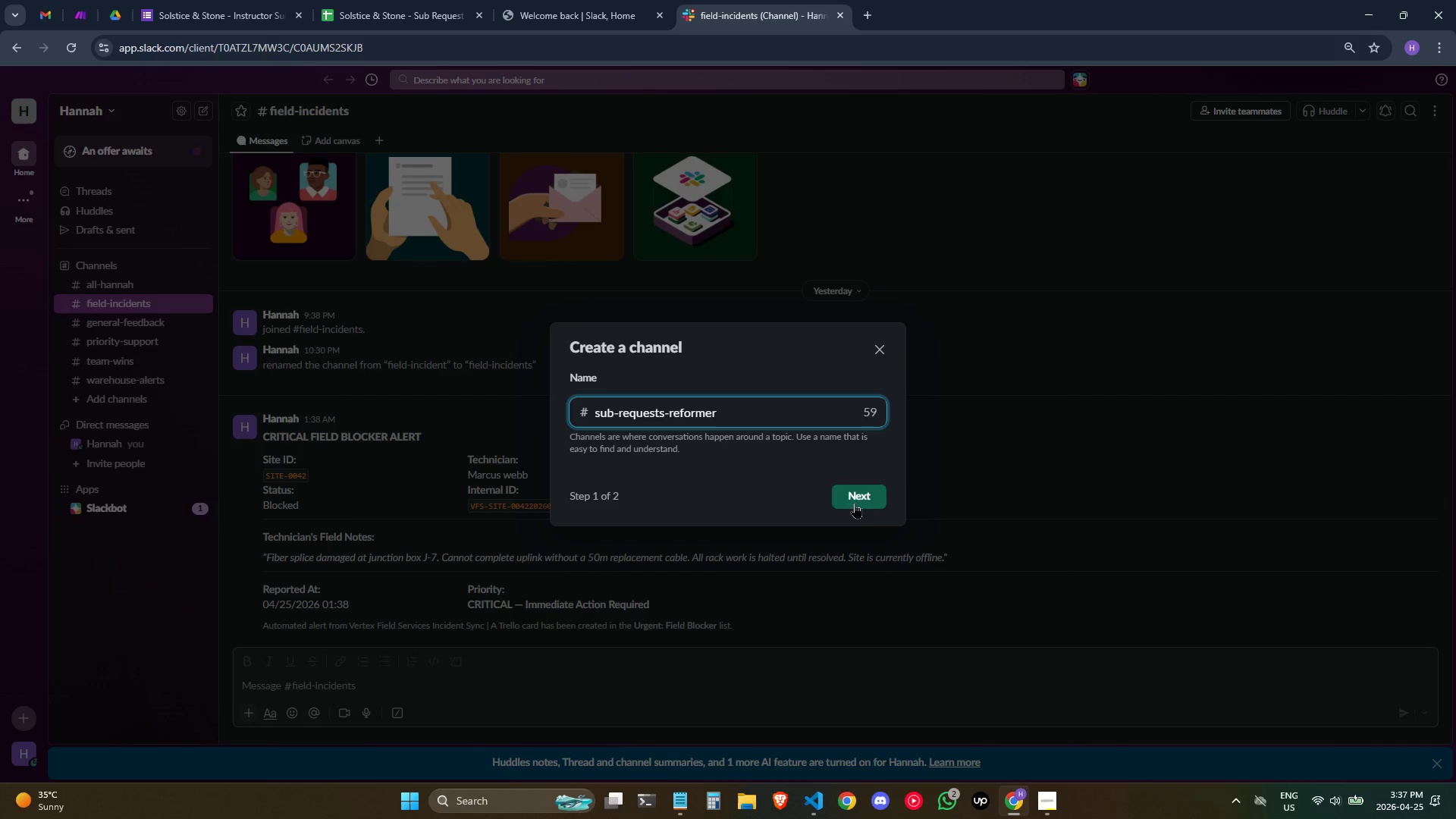 
wait(5.64)
 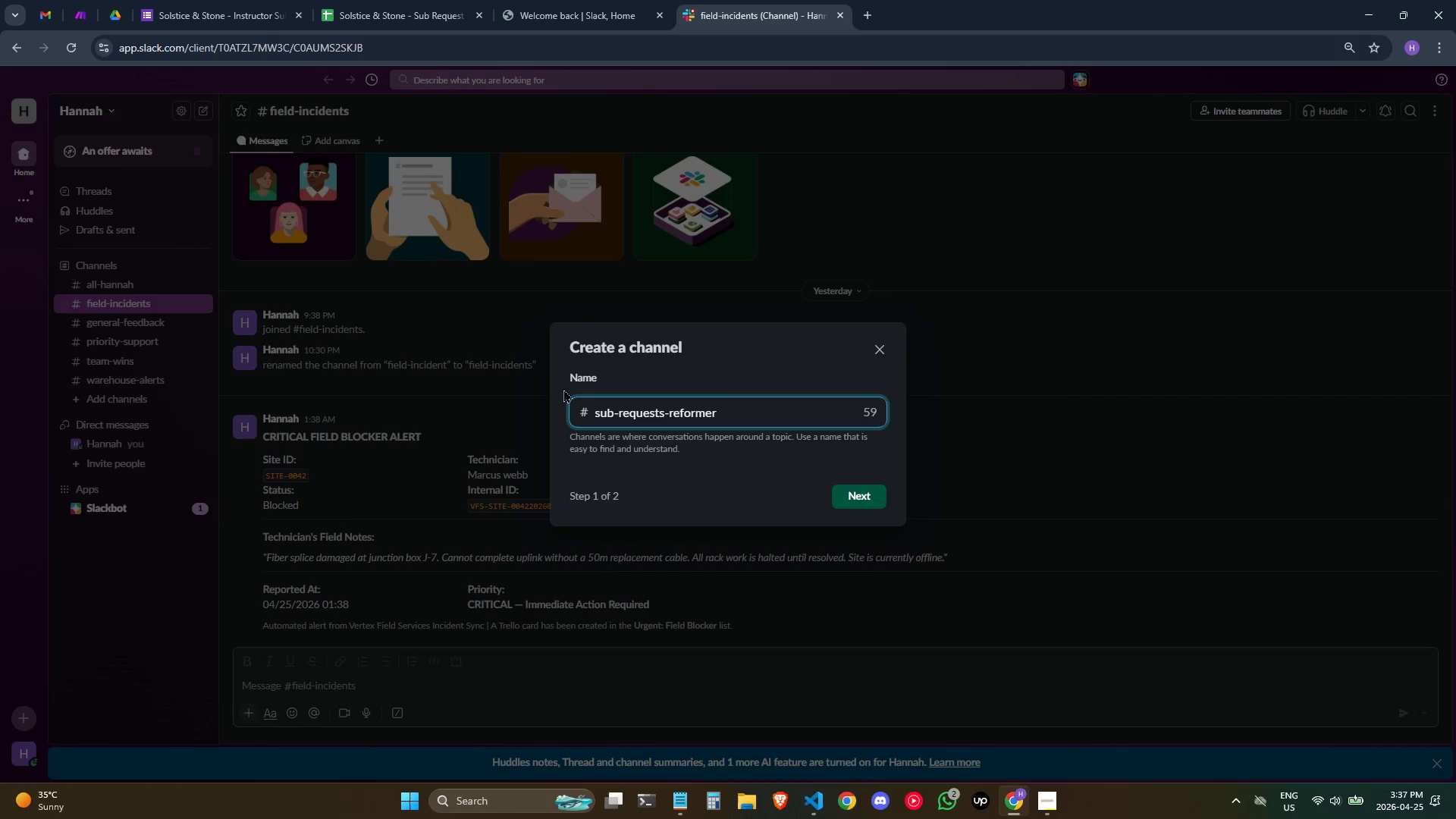 
left_click([852, 501])
 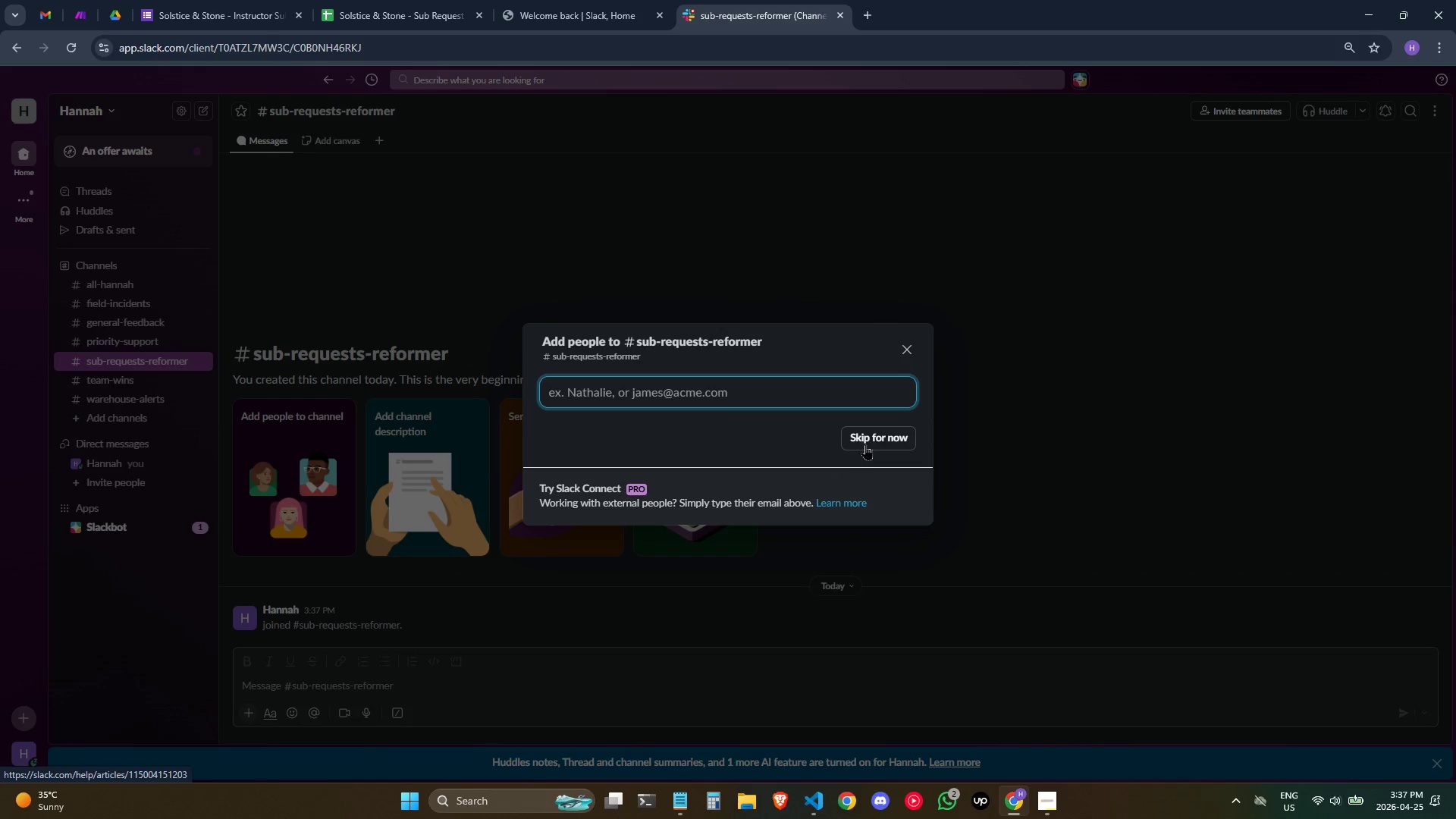 
left_click([852, 445])
 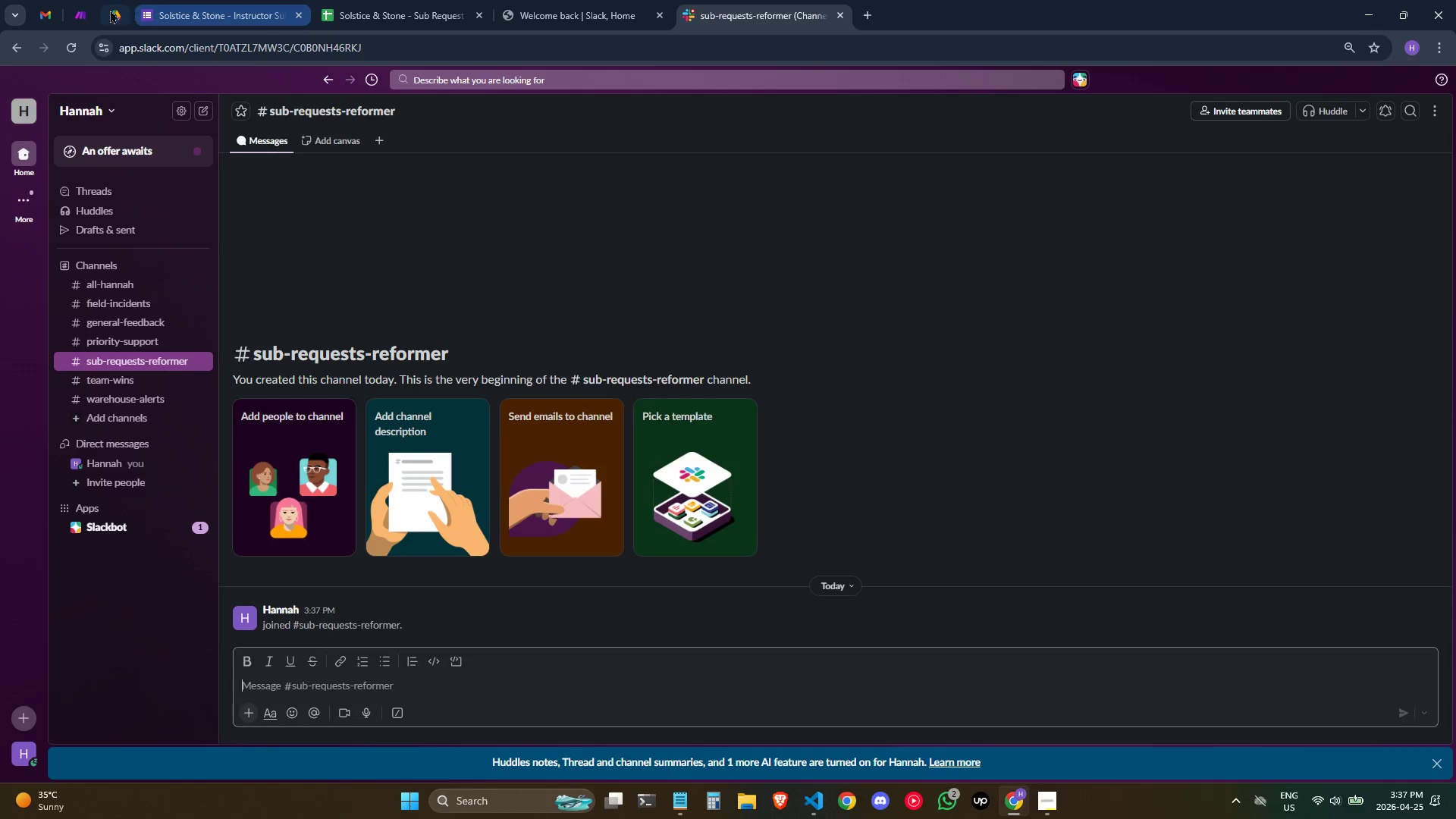 
left_click([68, 0])
 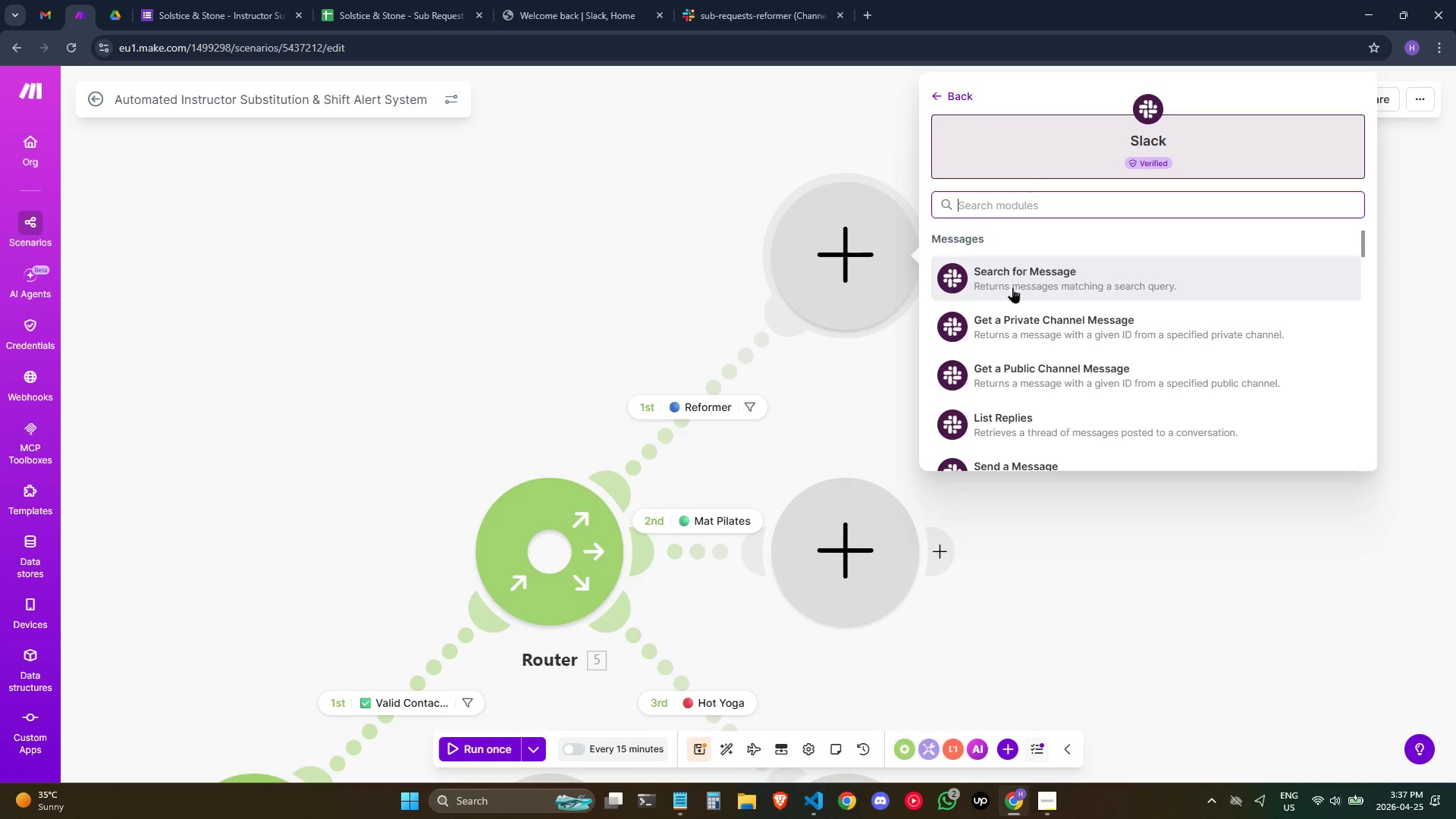 
wait(10.47)
 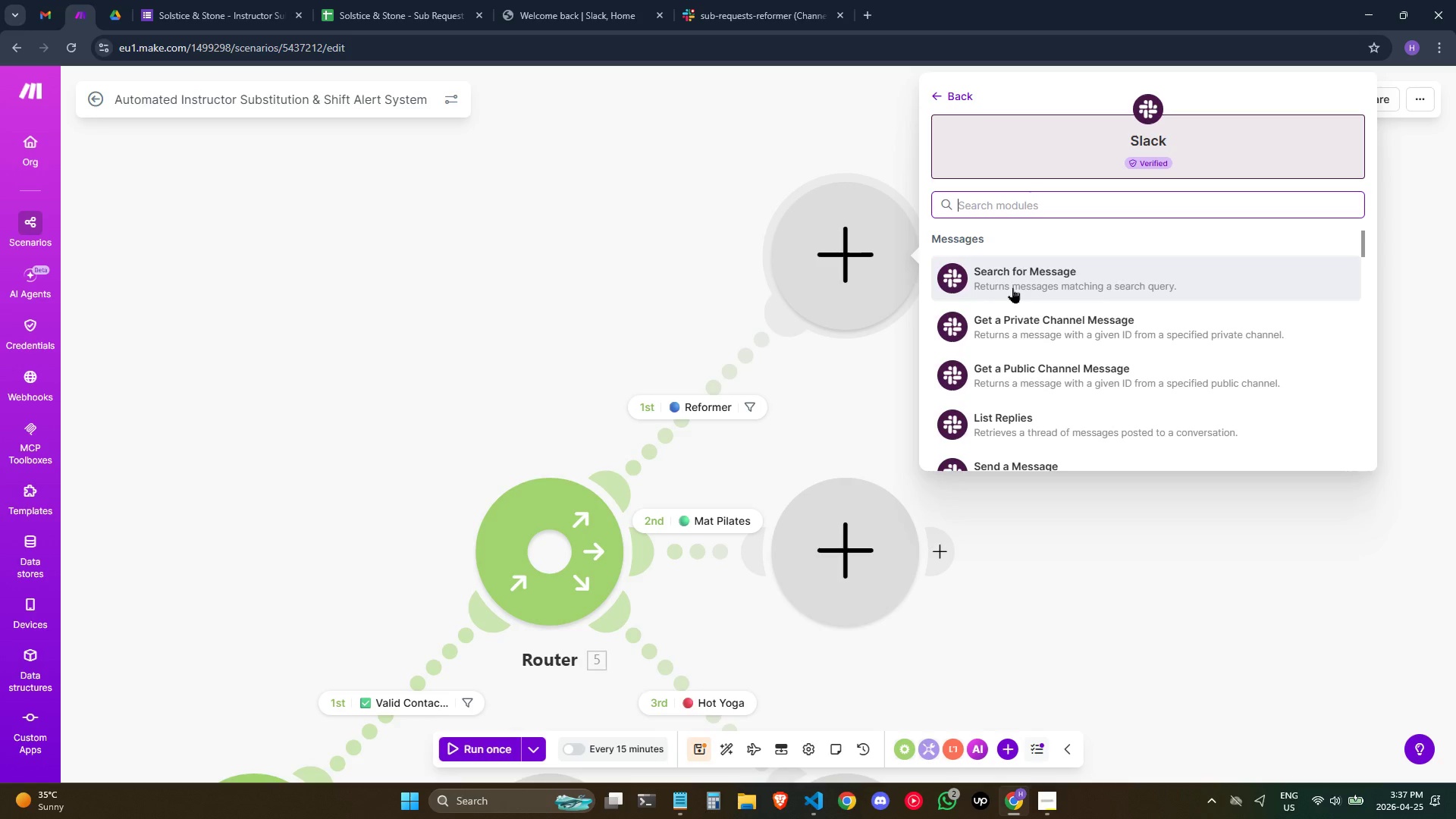 
left_click([1047, 453])
 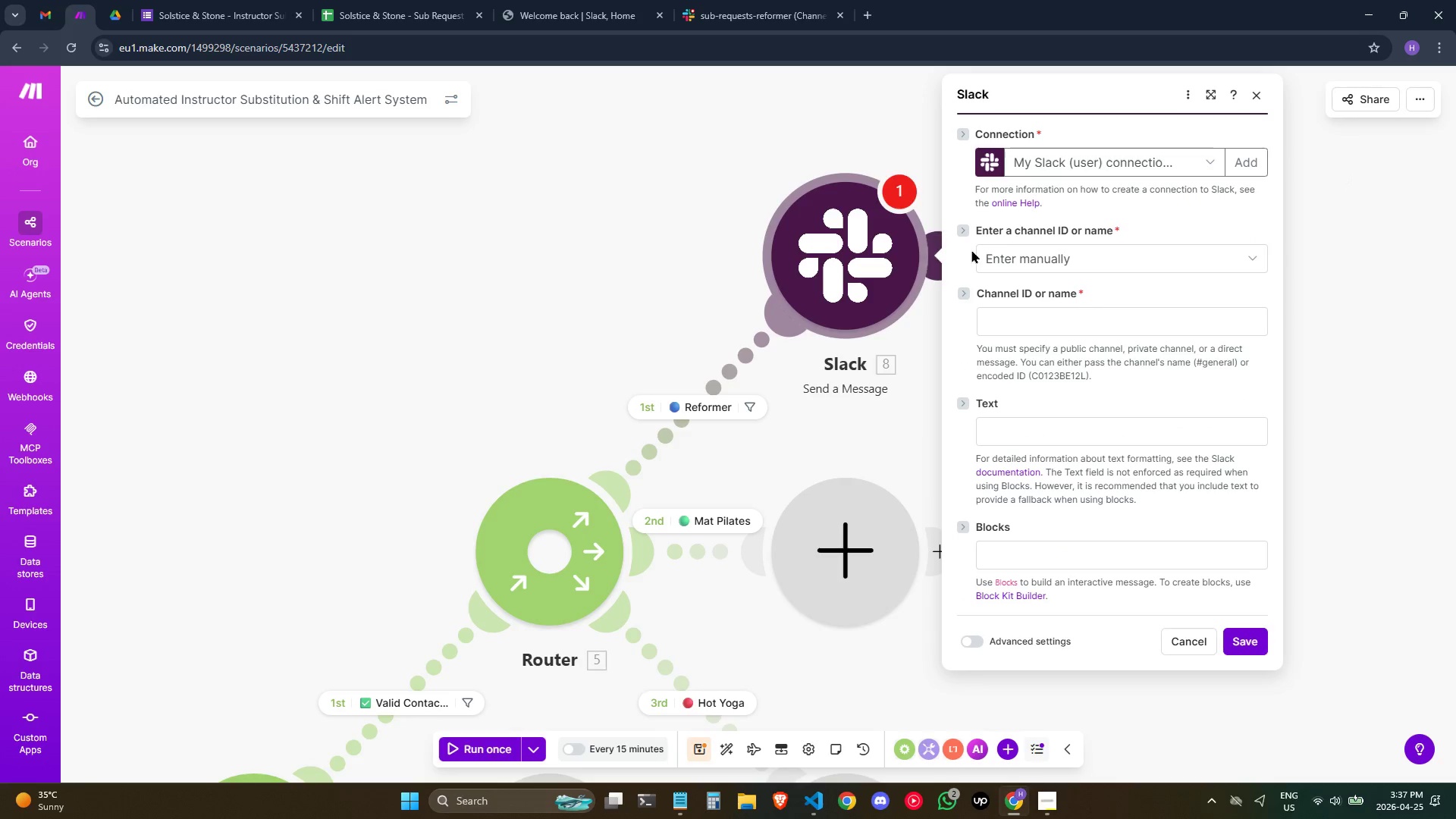 
left_click([1030, 263])
 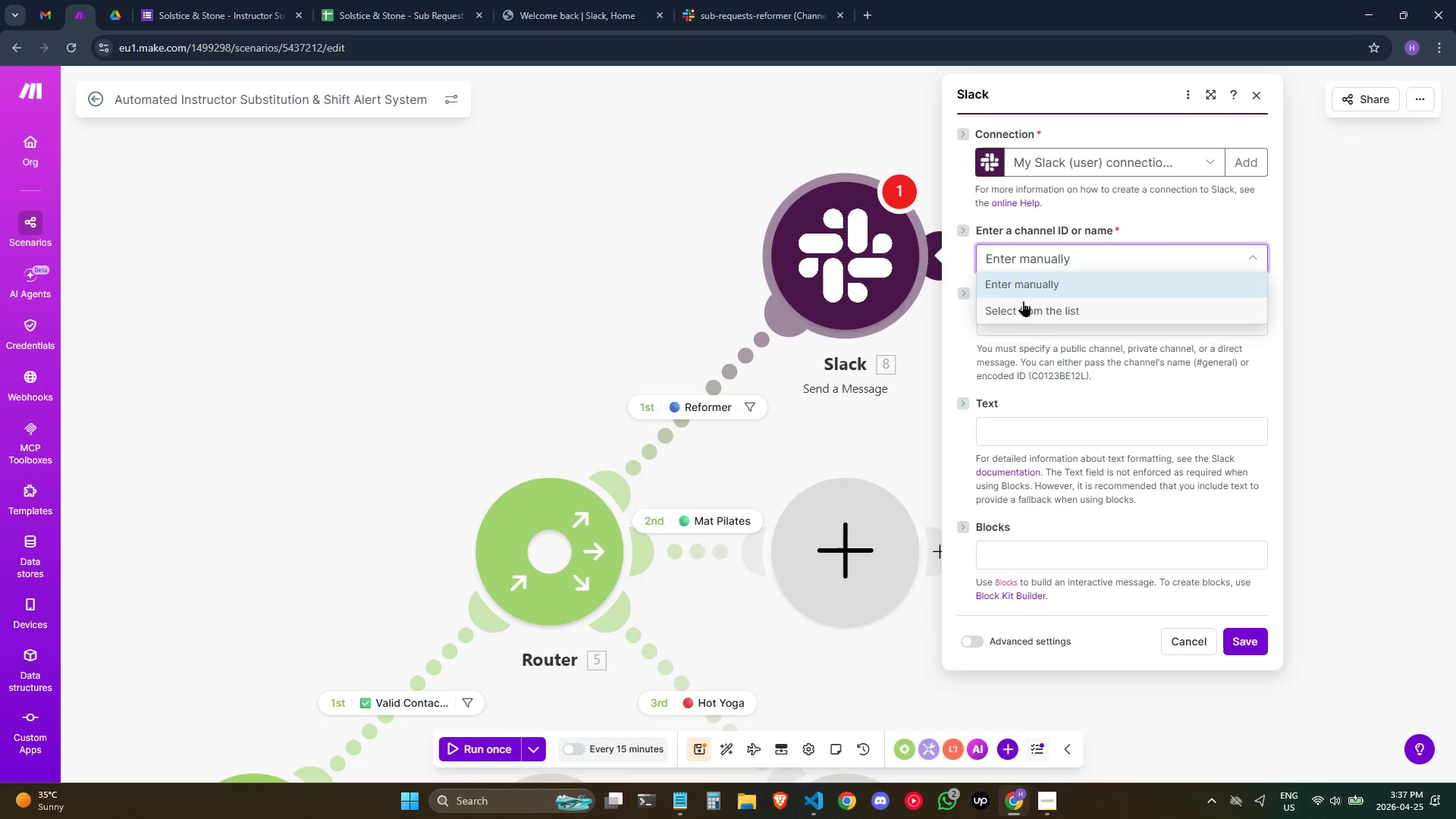 
left_click([1034, 290])
 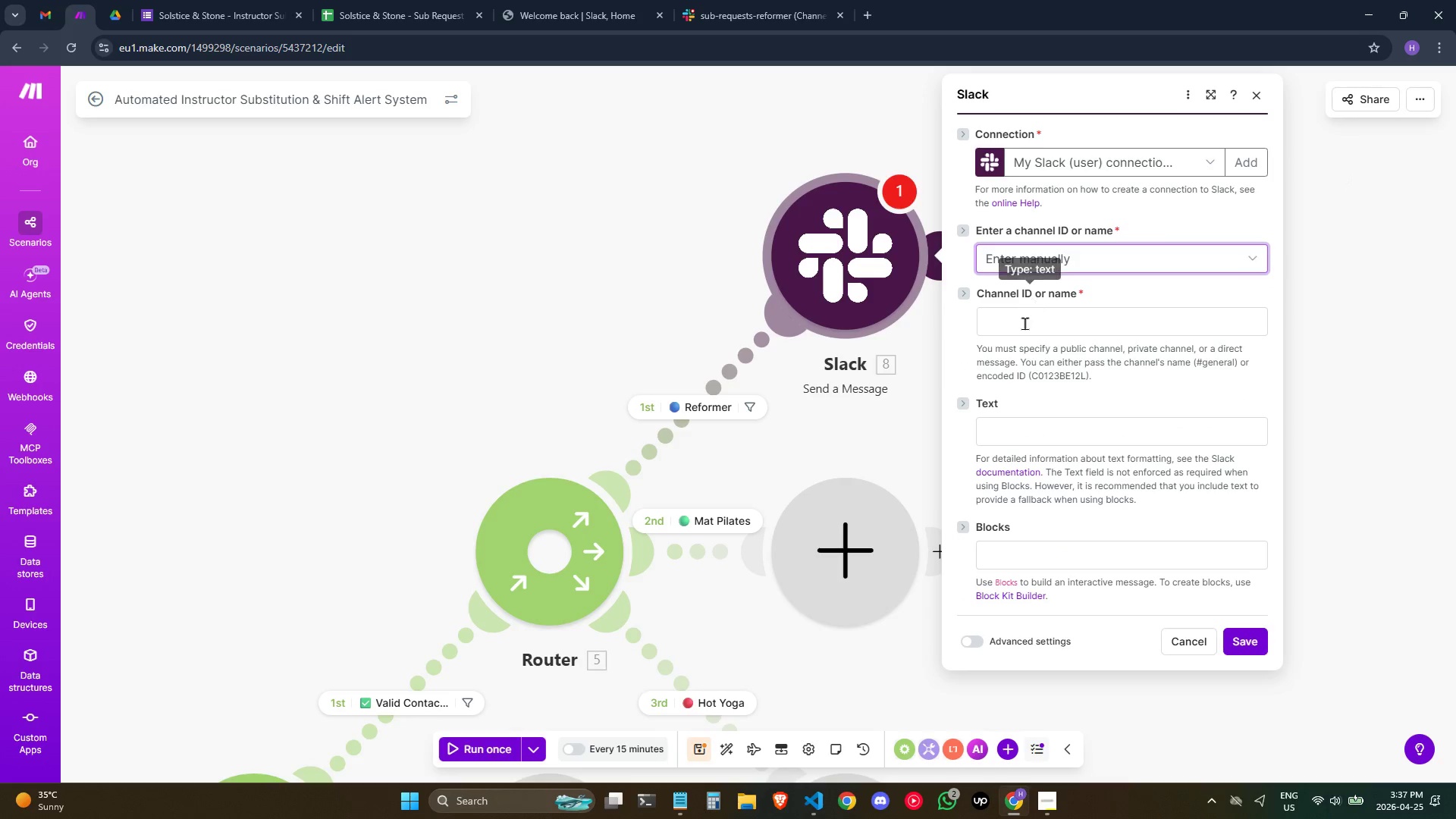 
left_click([1025, 325])
 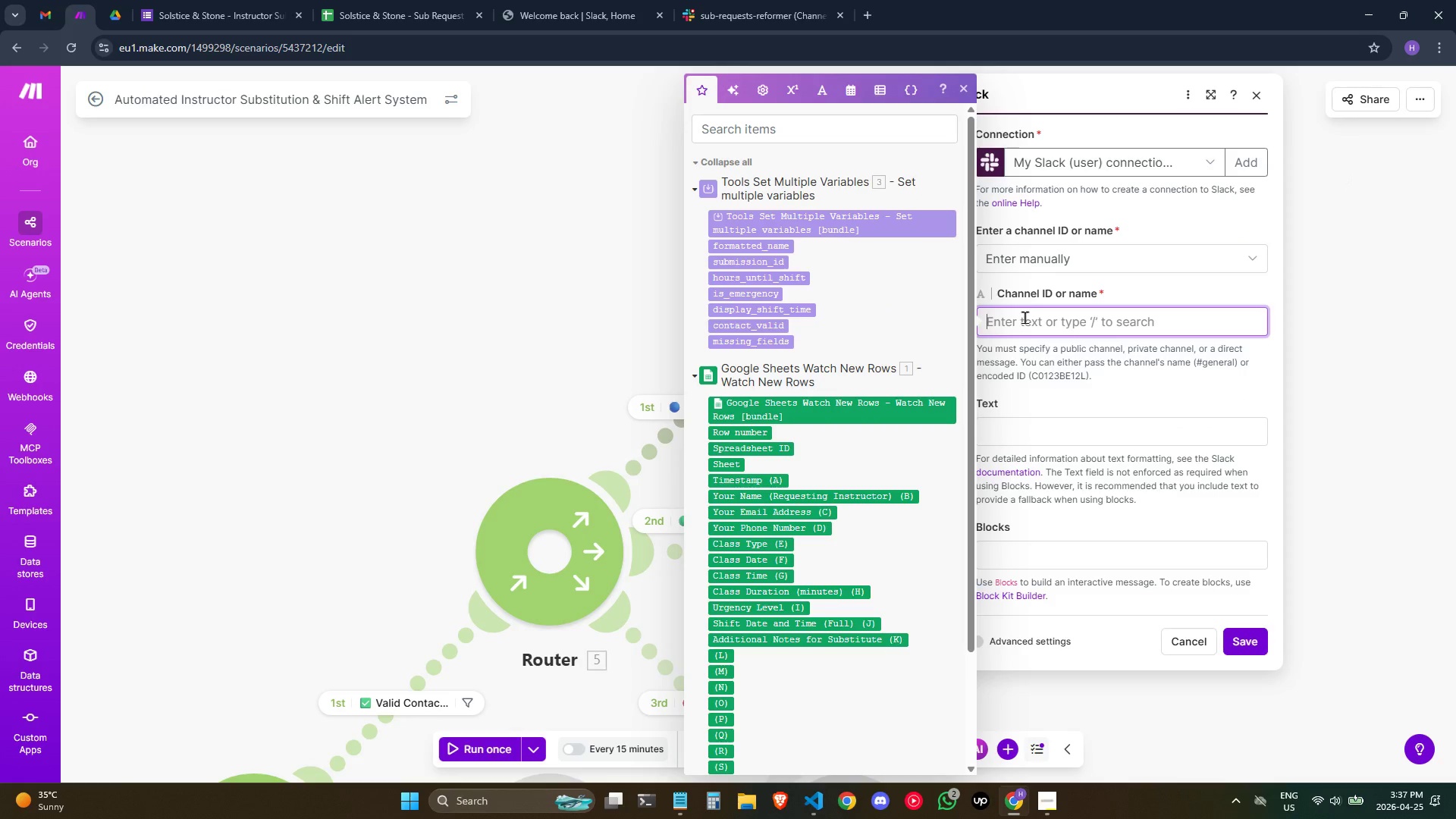 
left_click([1043, 263])
 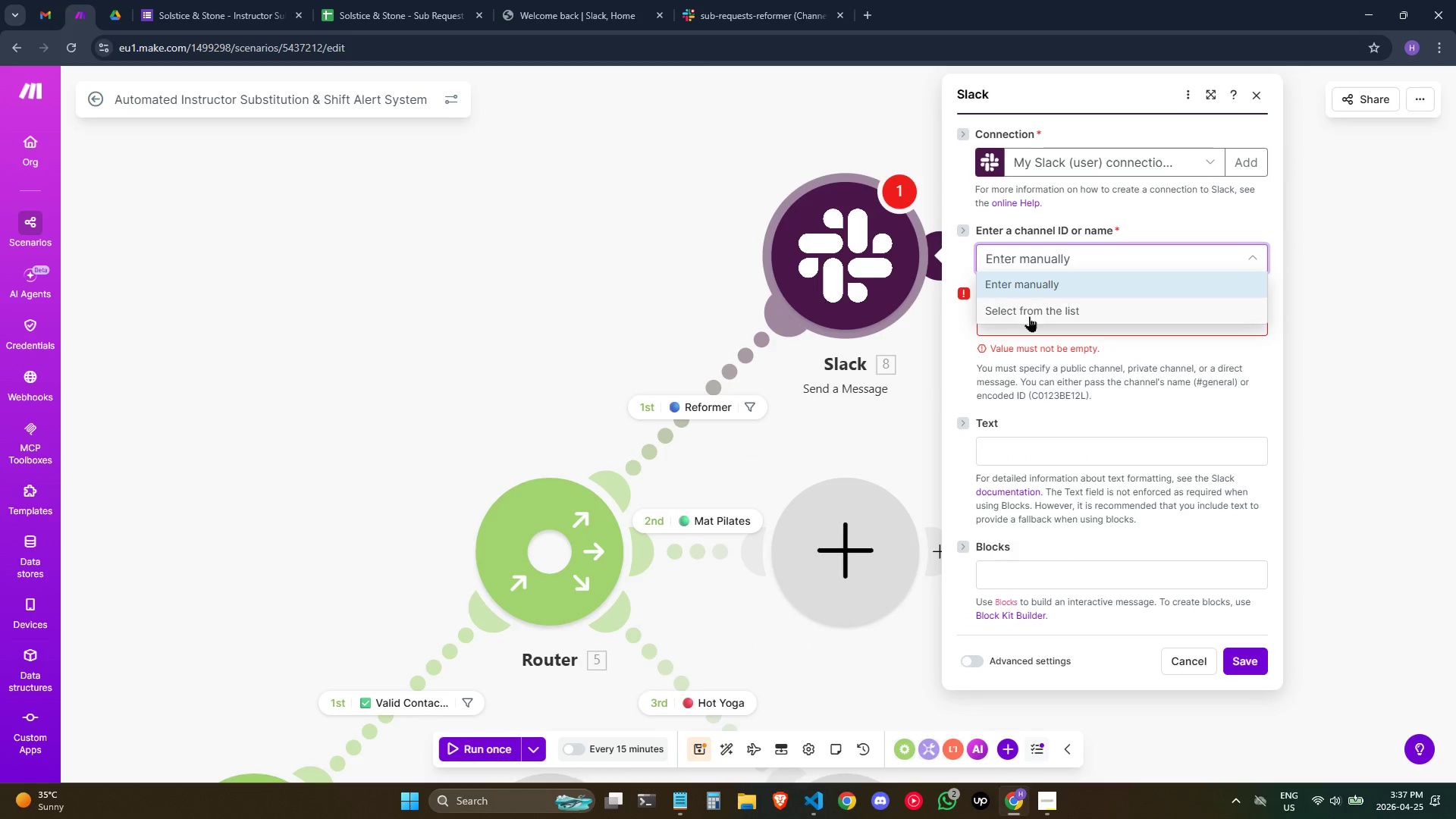 
left_click([1028, 316])
 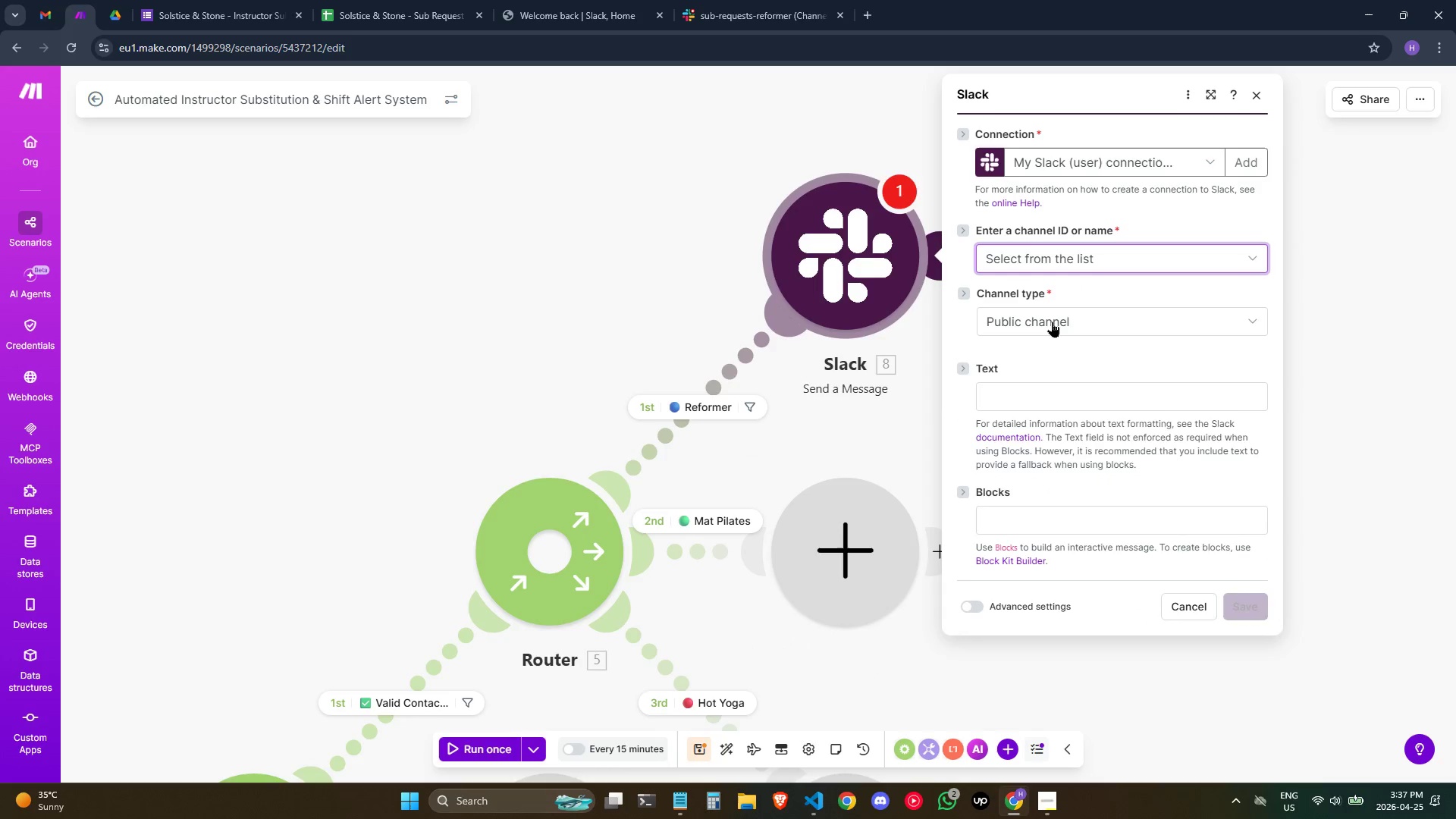 
left_click([1052, 322])
 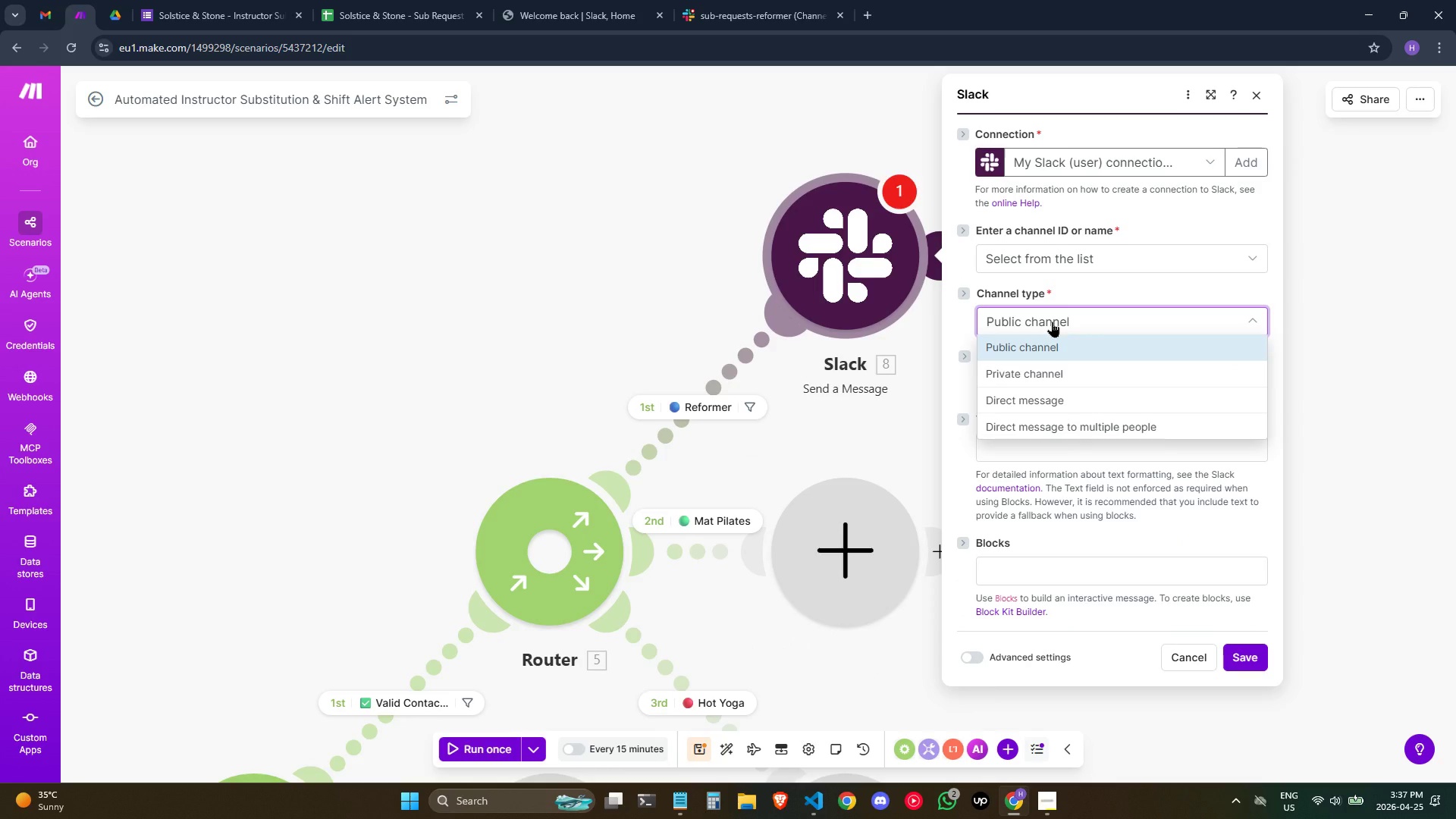 
left_click([1052, 322])
 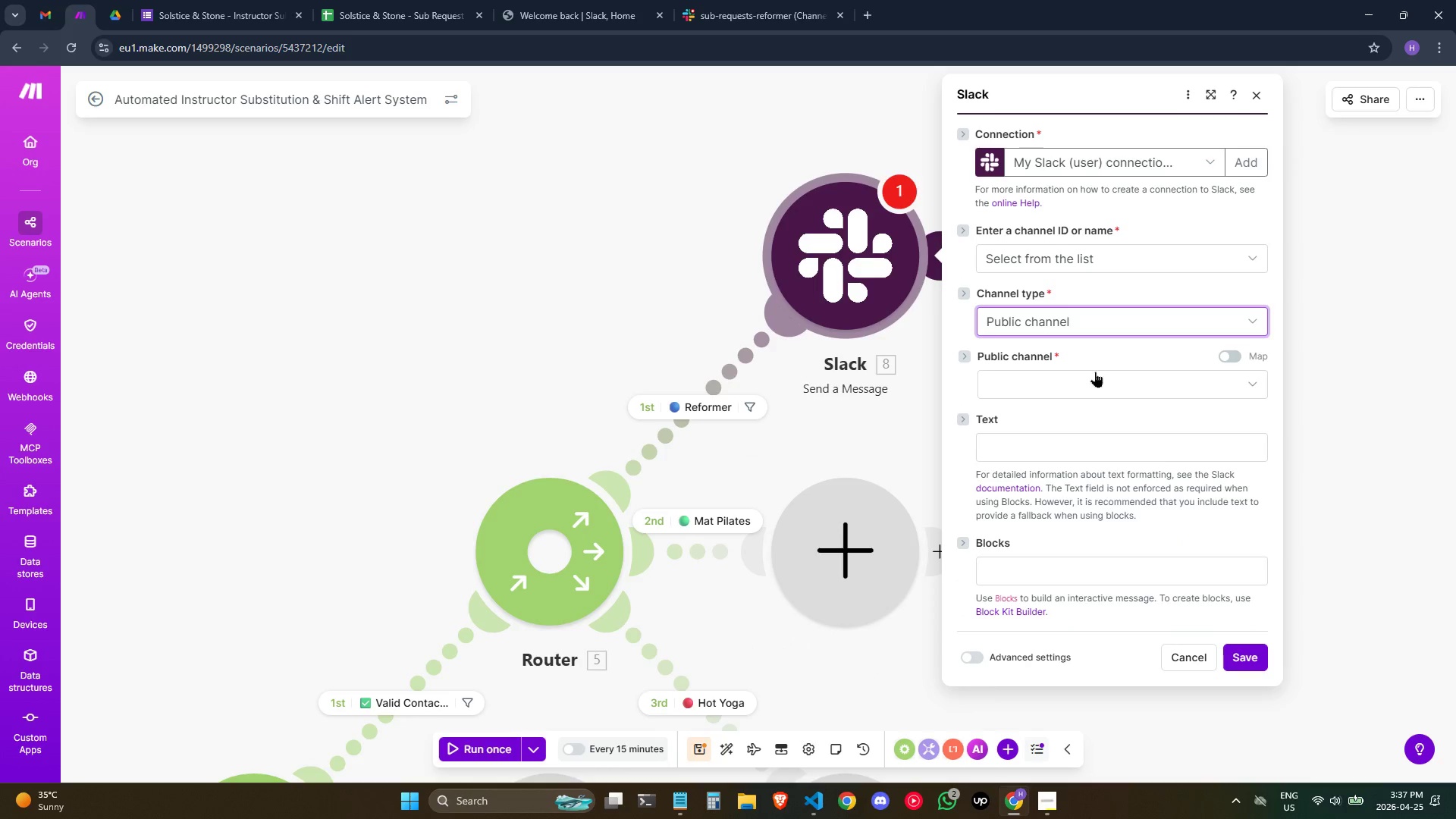 
left_click([1092, 373])
 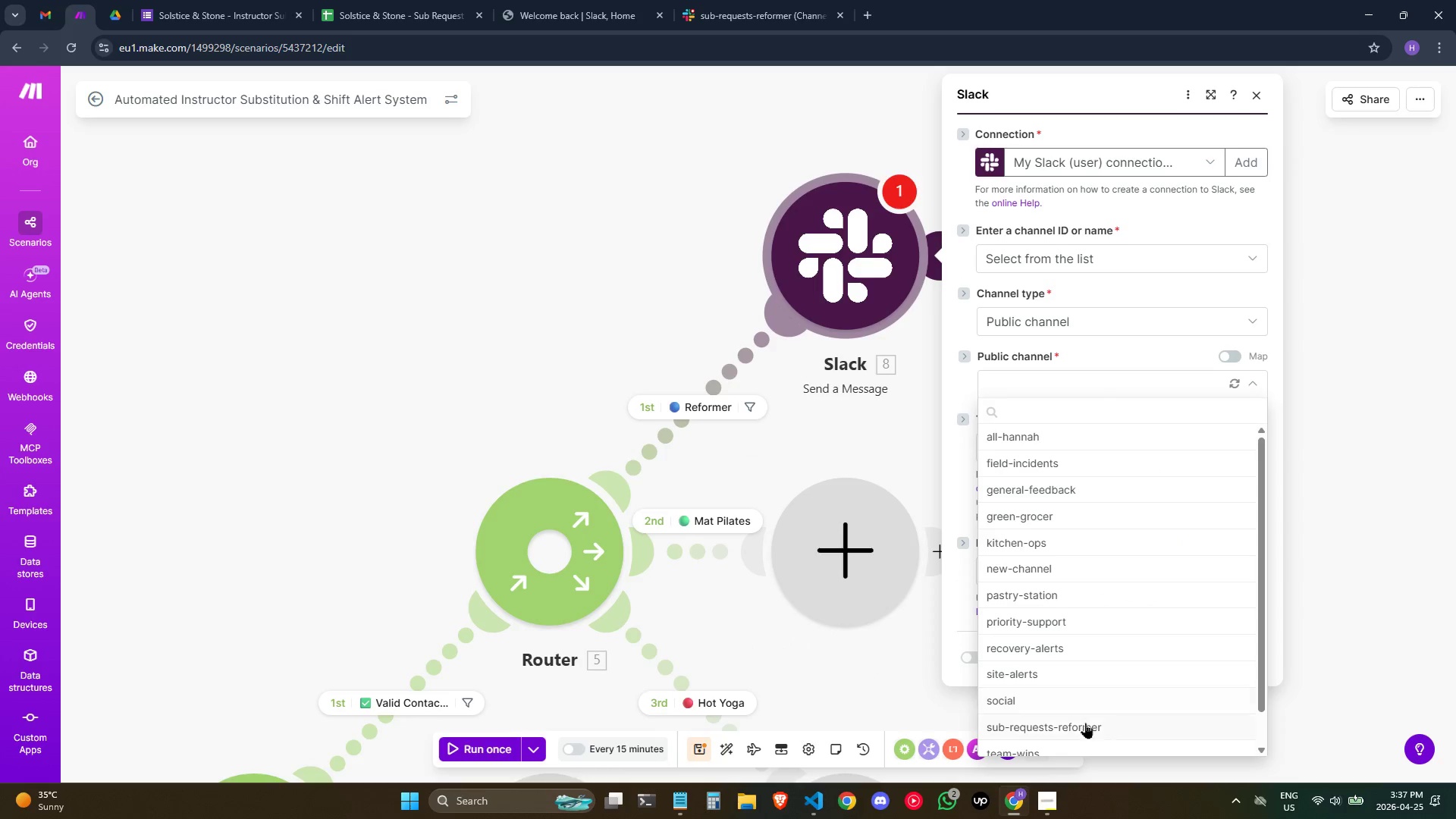 
wait(5.64)
 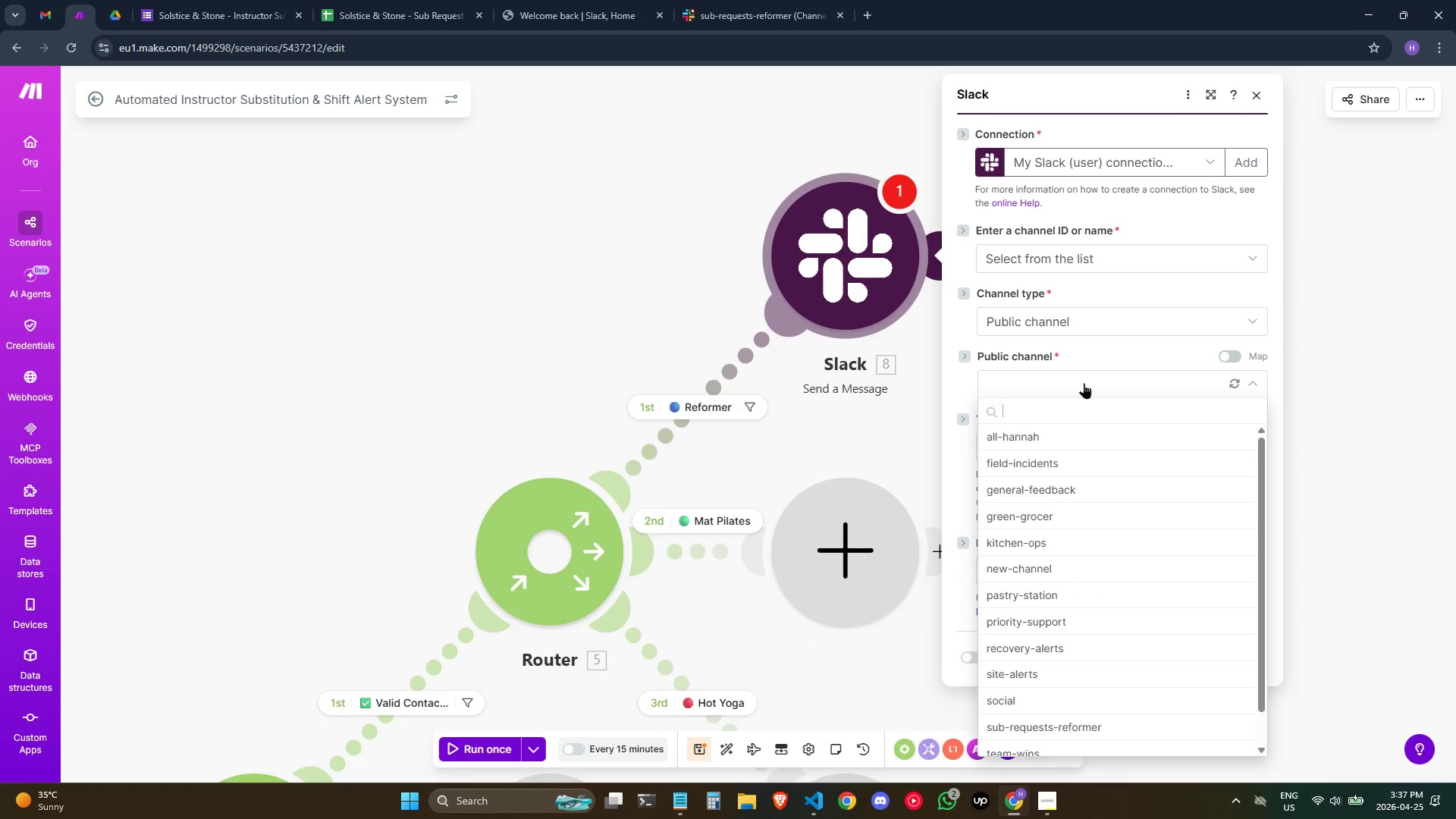 
left_click([1085, 723])
 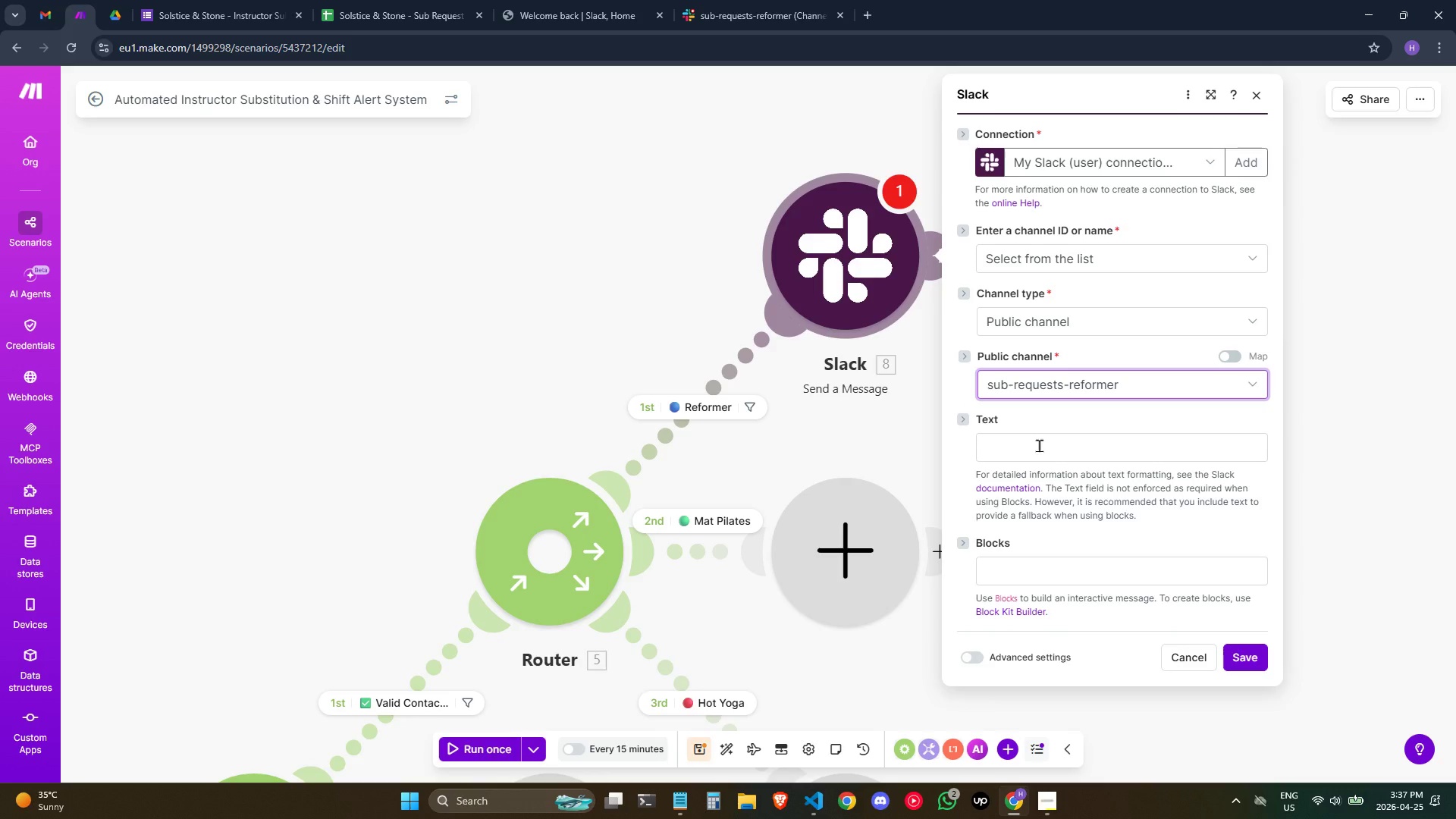 
wait(8.41)
 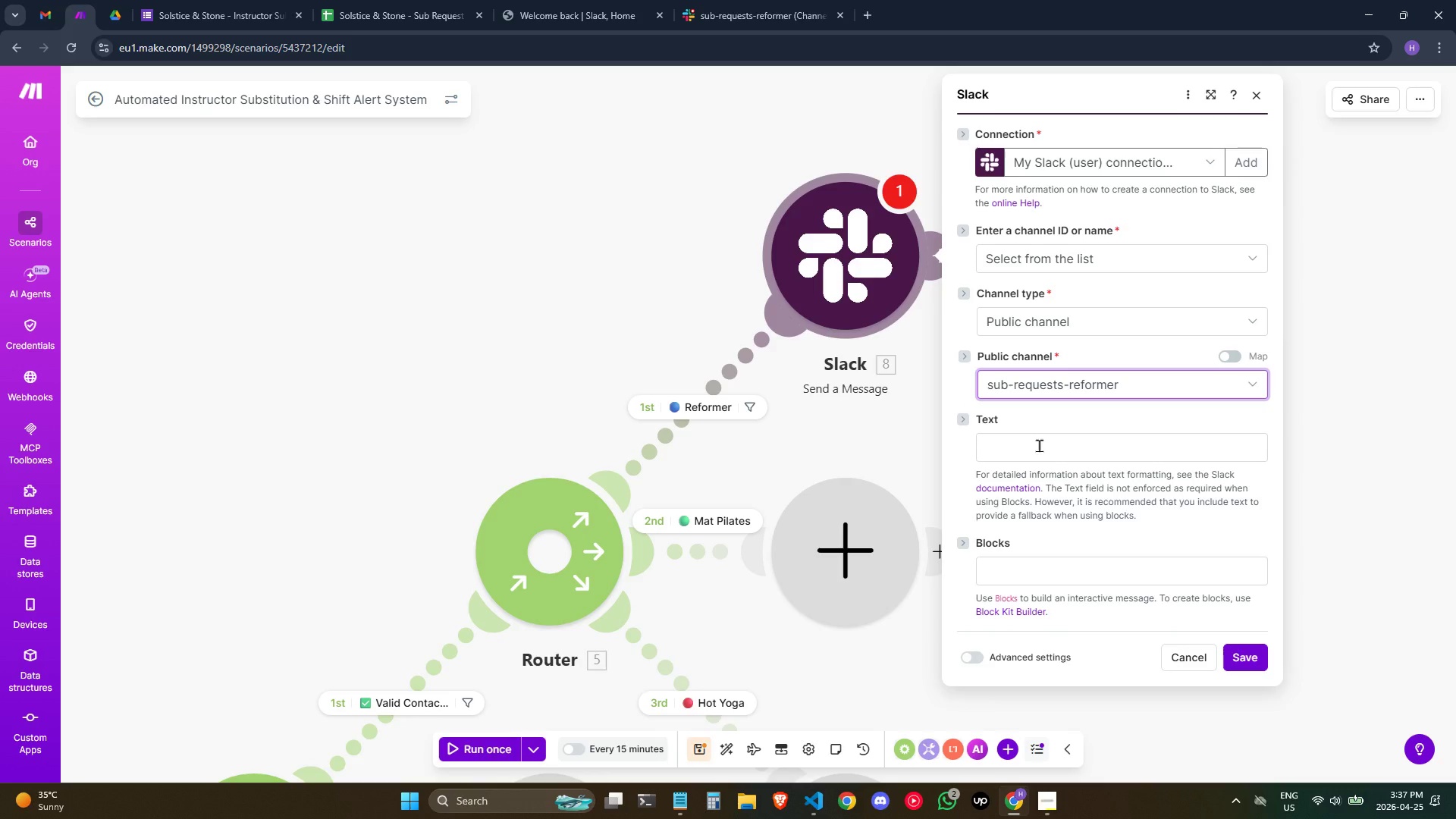 
left_click([1039, 445])
 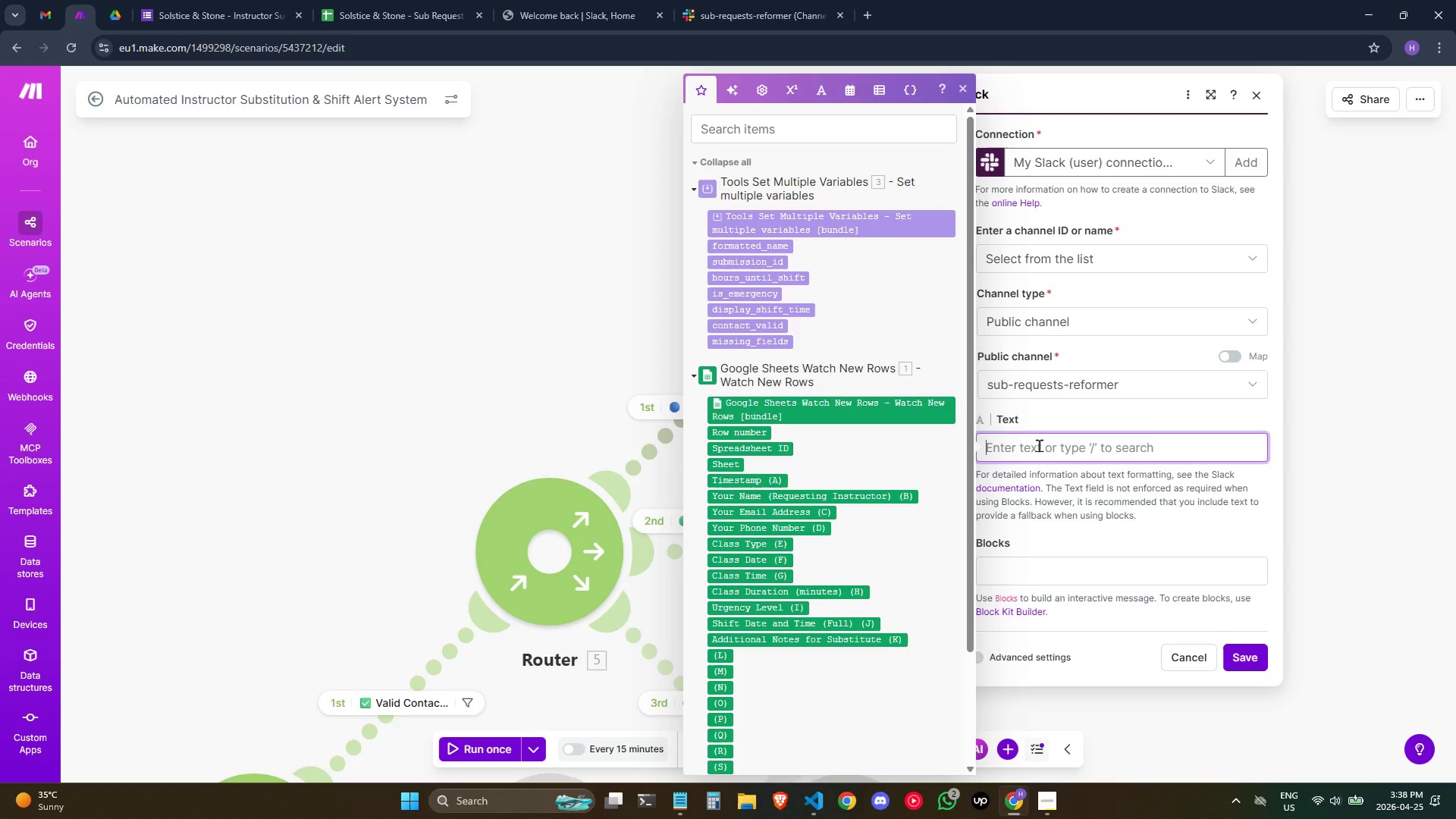 
key(Meta+Semicolon)
 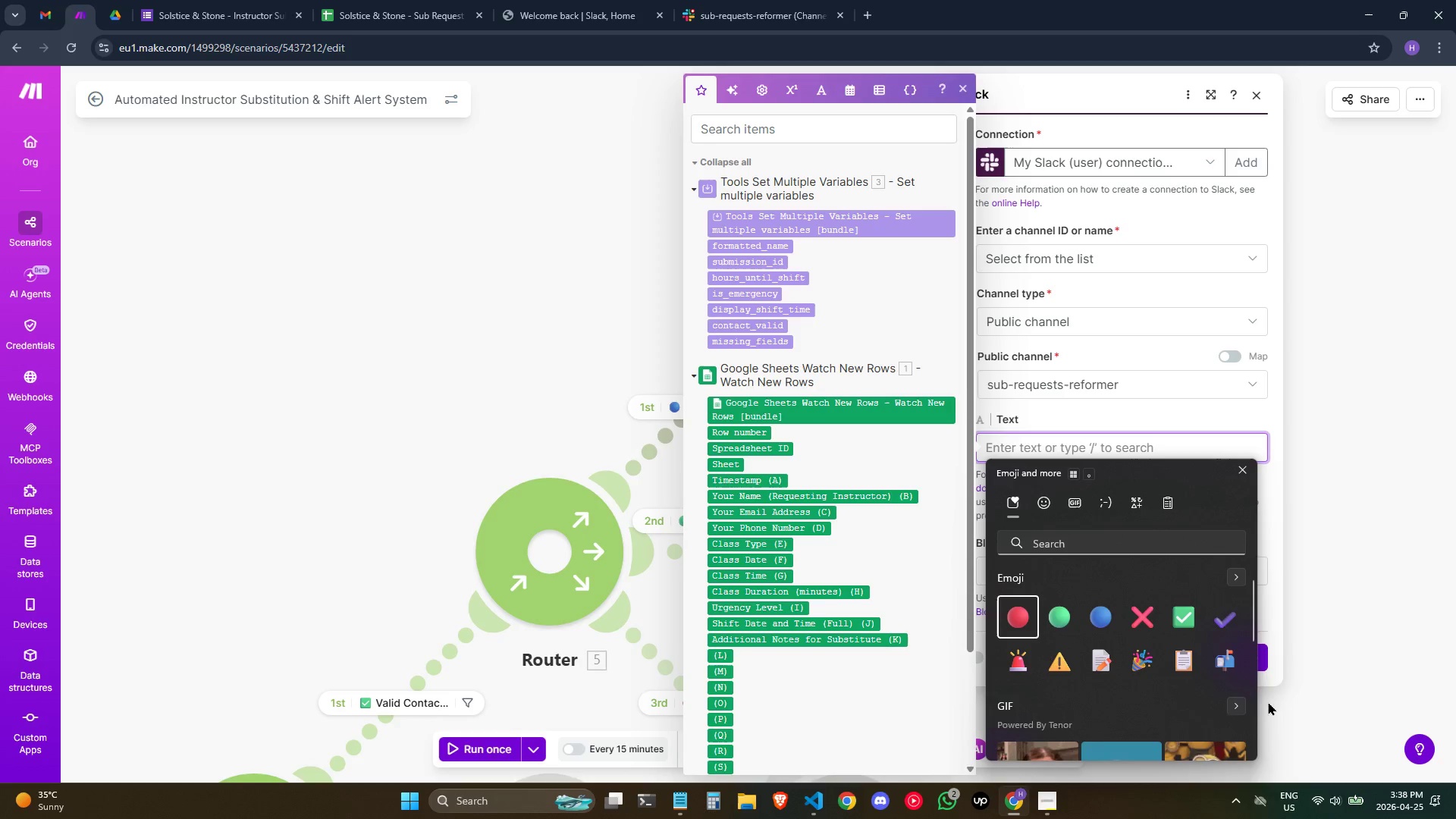 
mouse_move([1187, 659])
 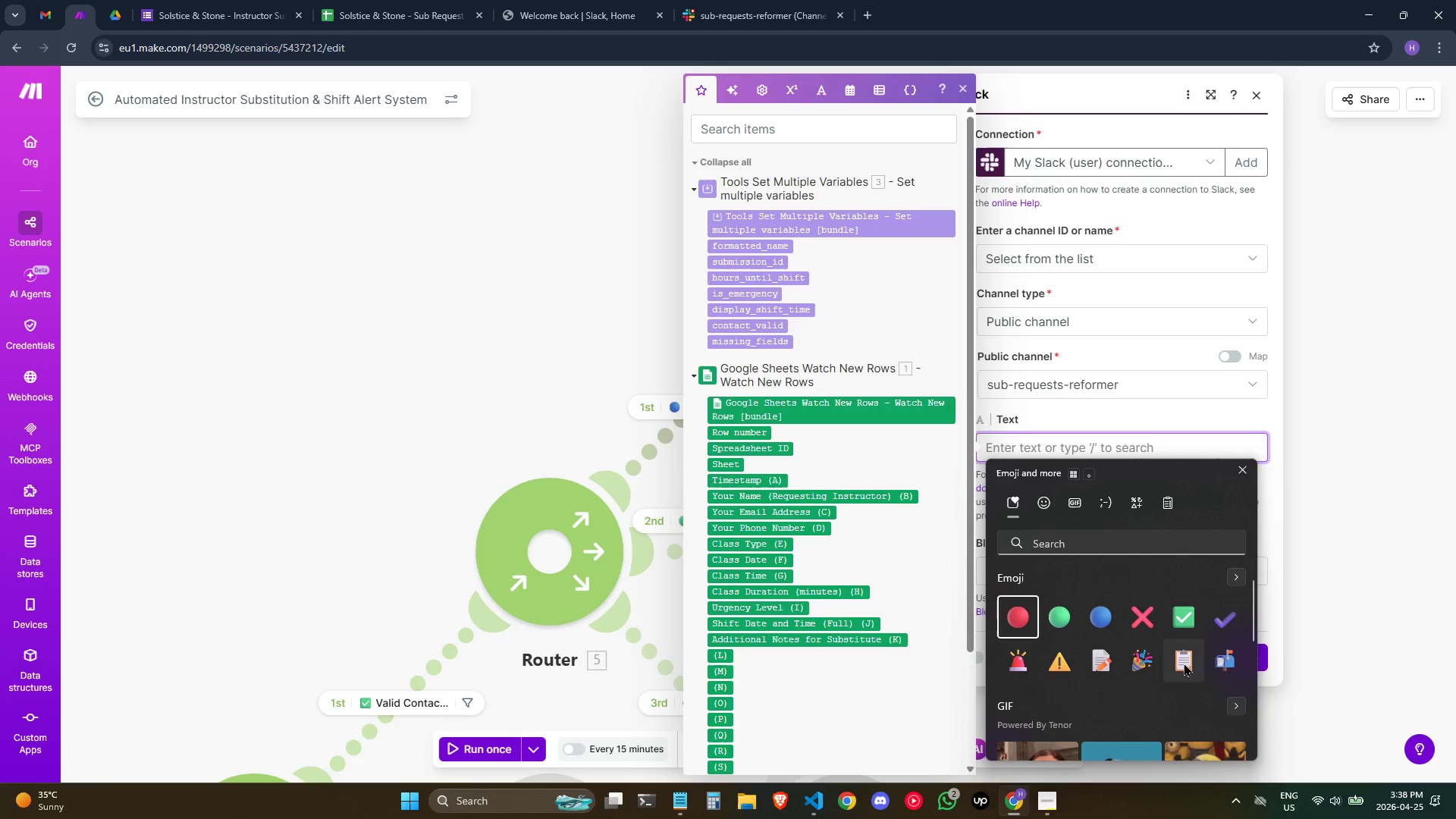 
left_click([1184, 663])
 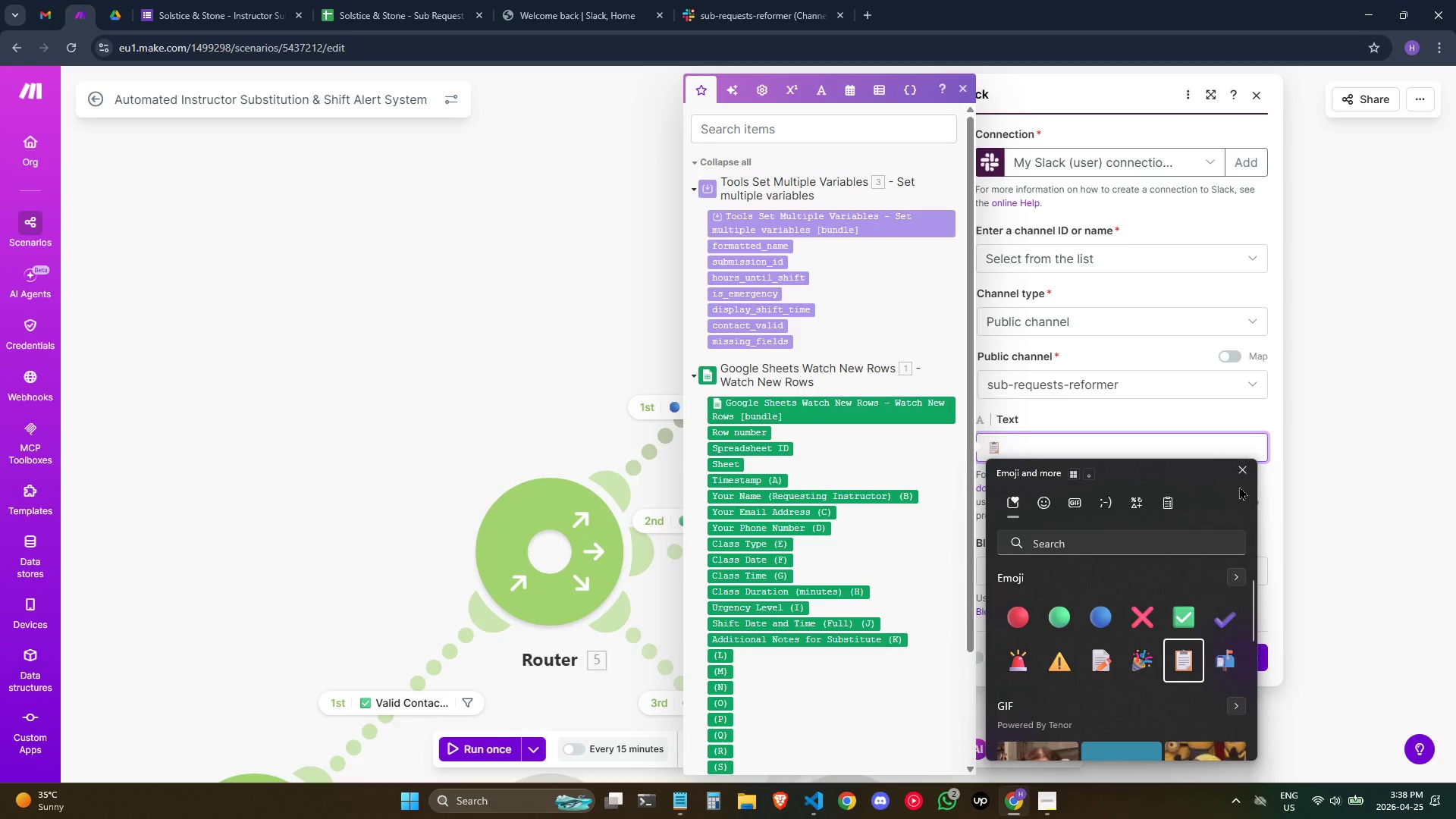 
left_click([1244, 479])
 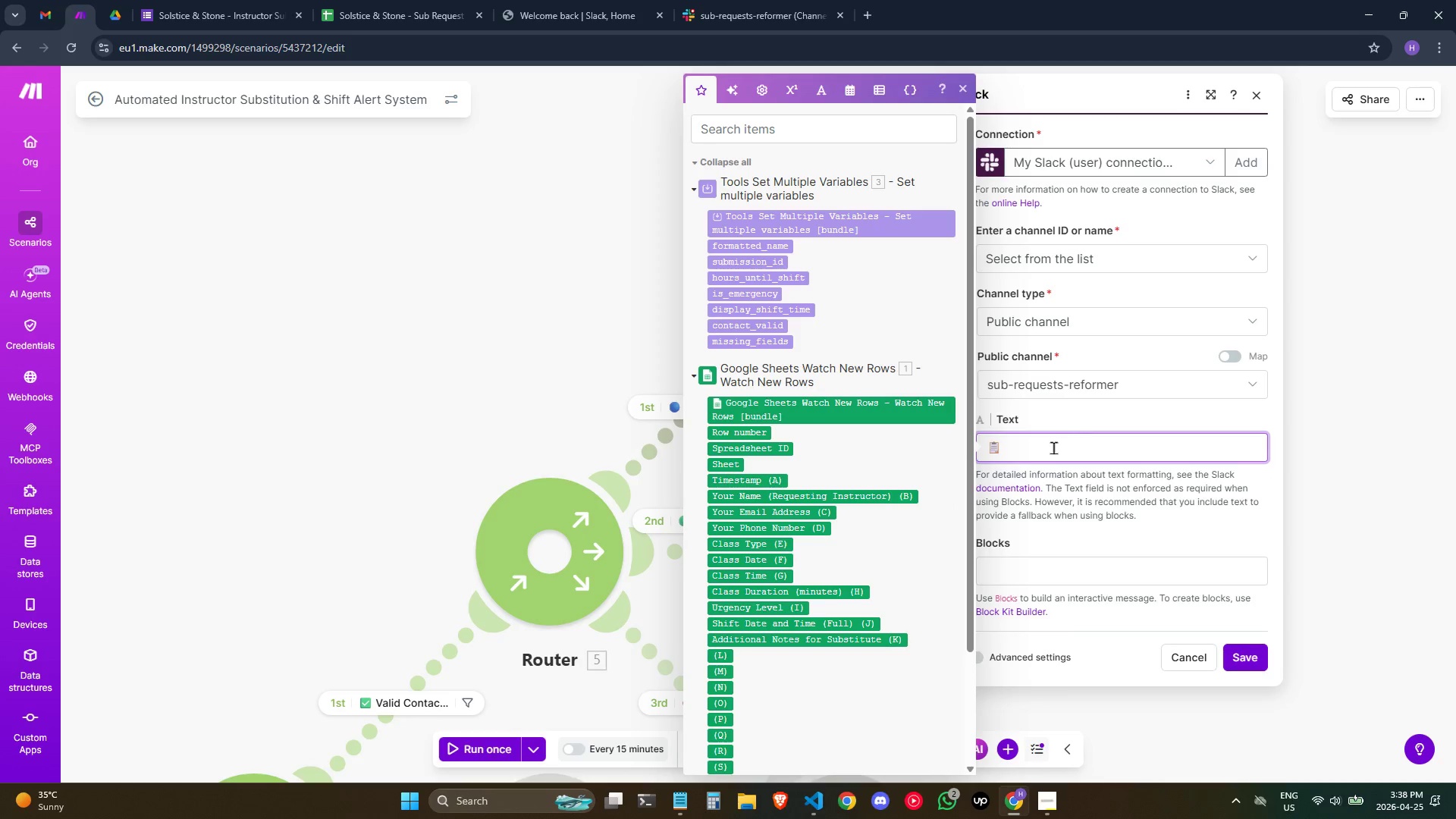 
left_click([1053, 447])
 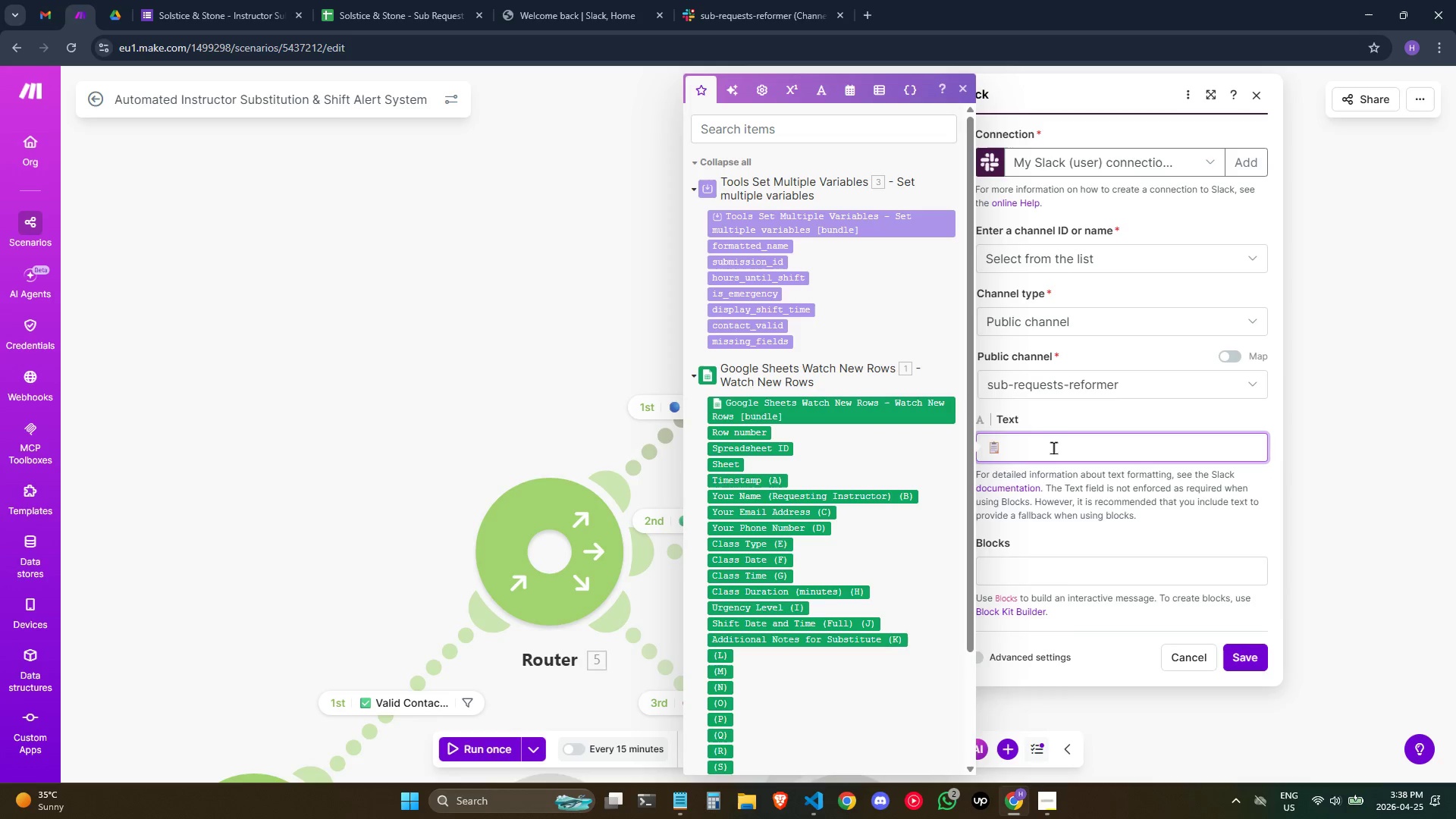 
type(SUB REQUEST - Reformenr)
key(Backspace)
key(Backspace)
key(Backspace)
key(Backspace)
type(mer V)
key(Backspace)
type(Class - )
 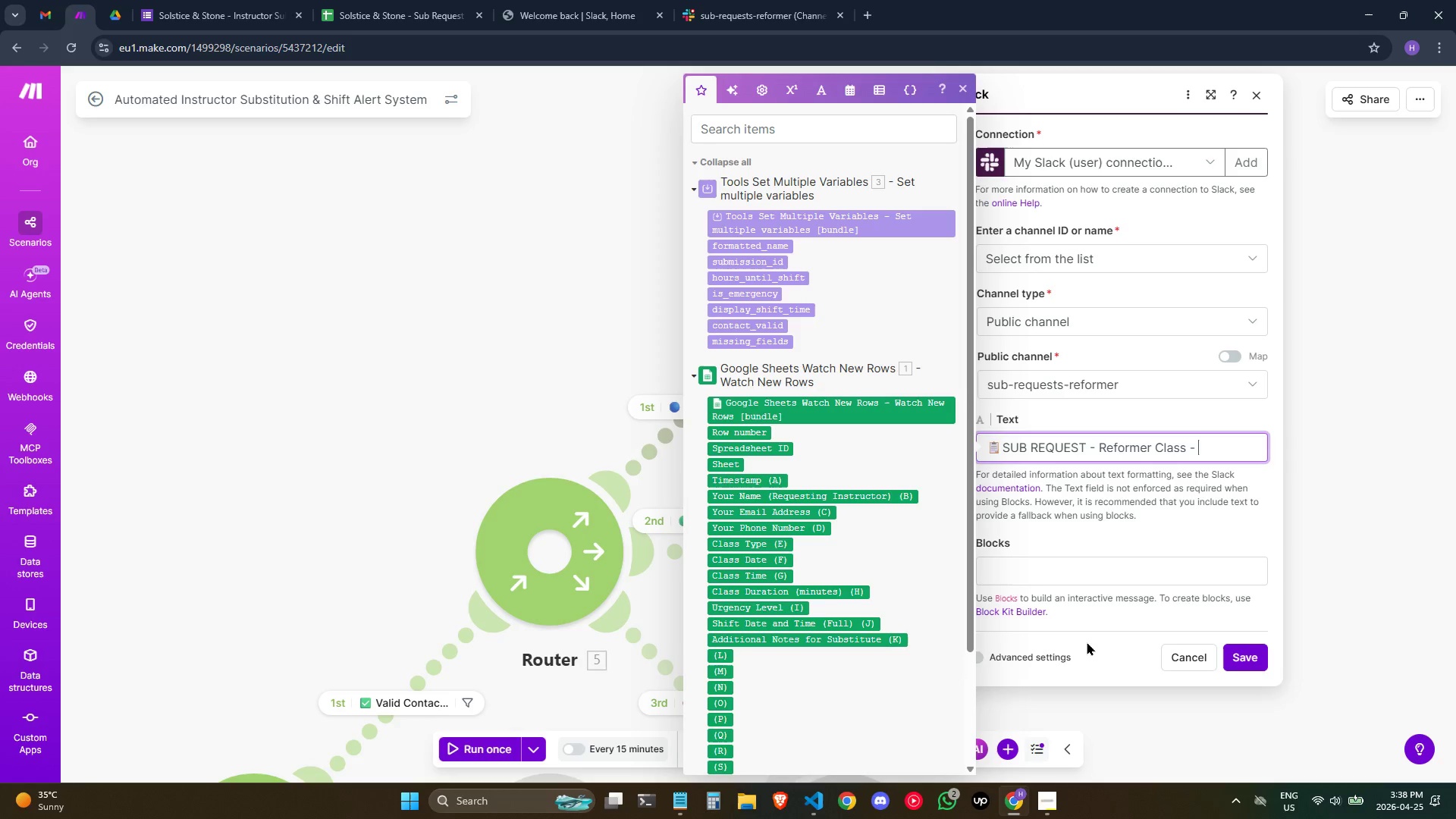 
wait(20.02)
 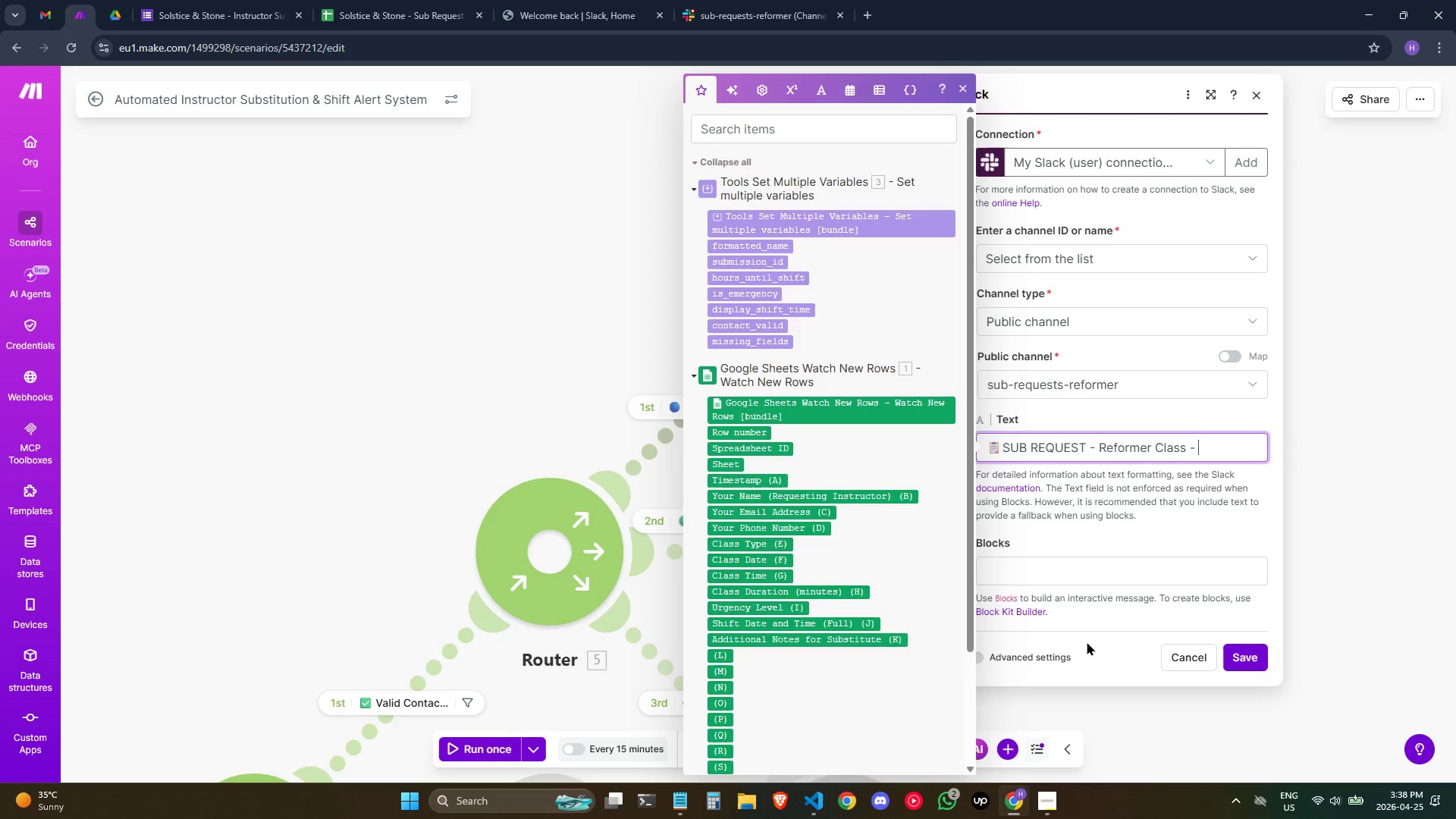 
key(Slash)
 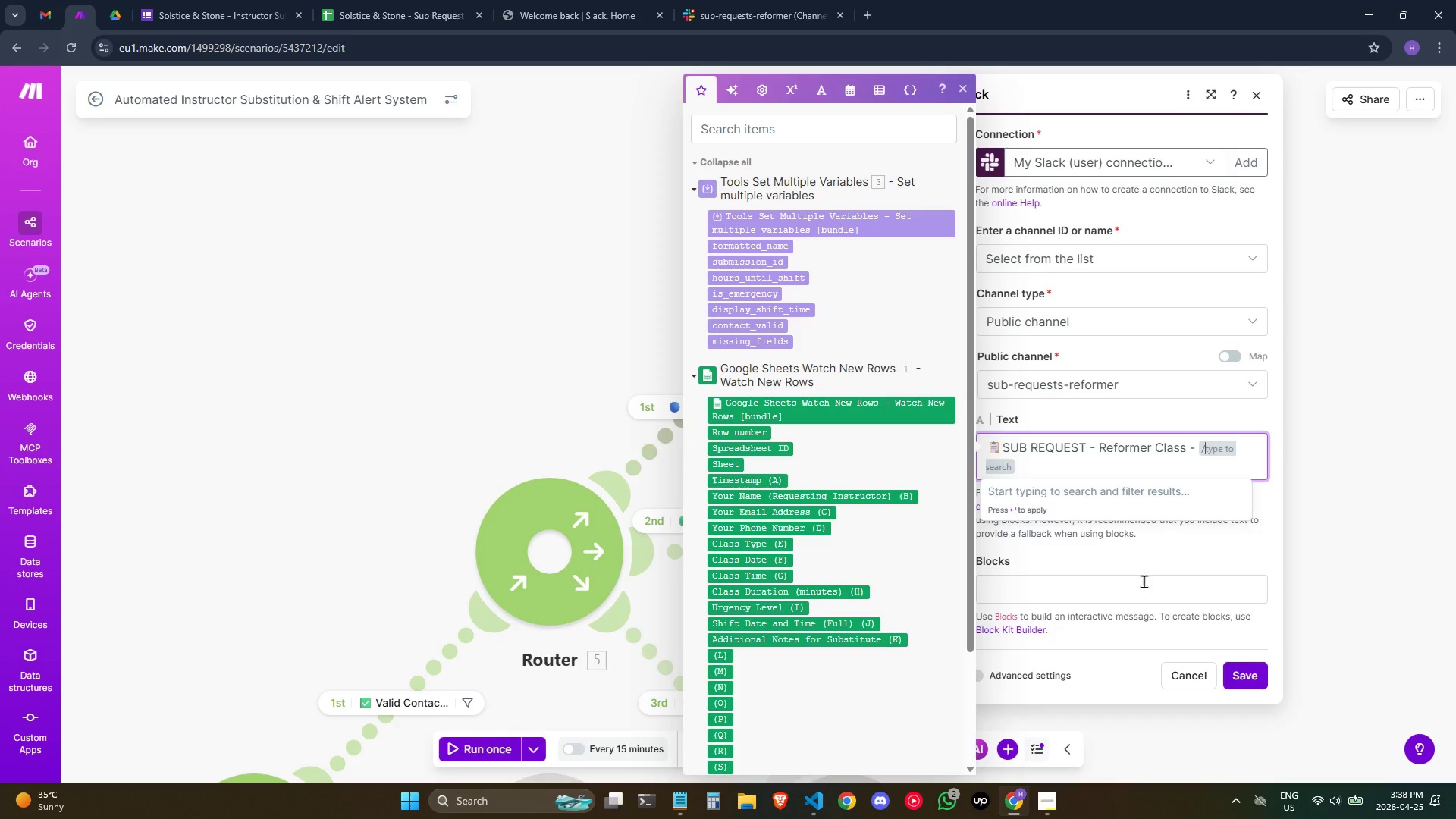 
wait(7.27)
 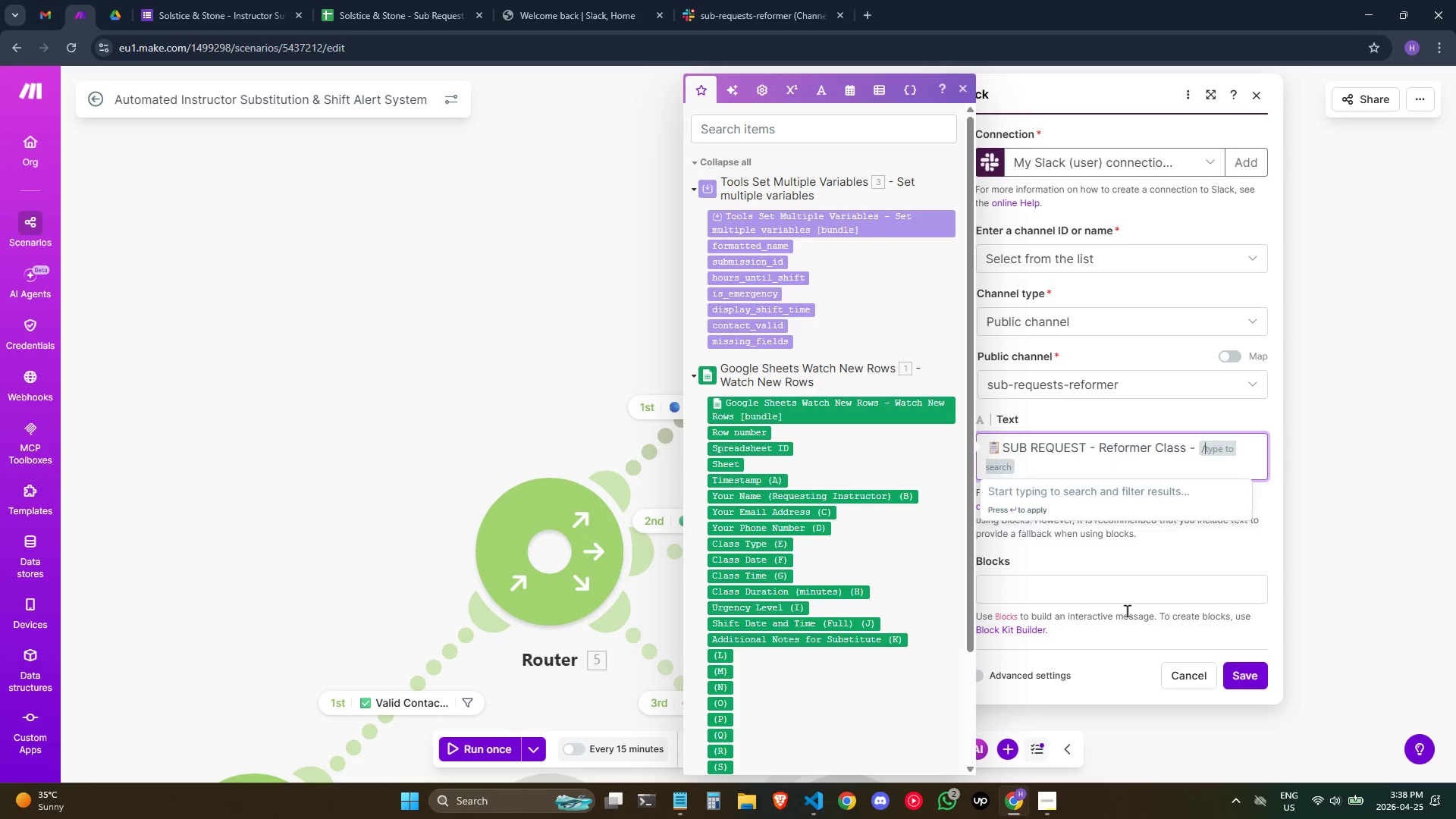 
left_click([783, 243])
 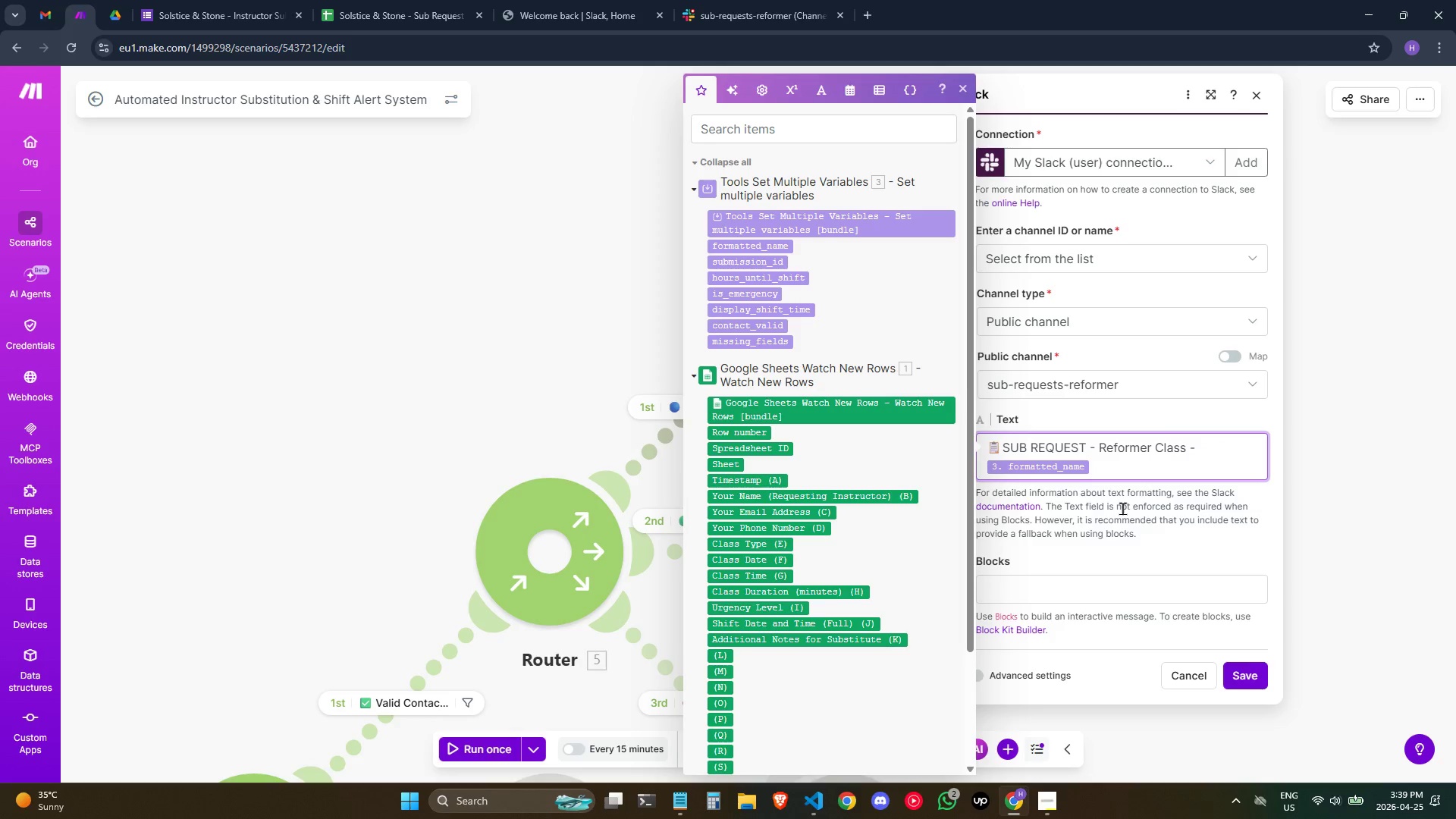 
key(Space)
 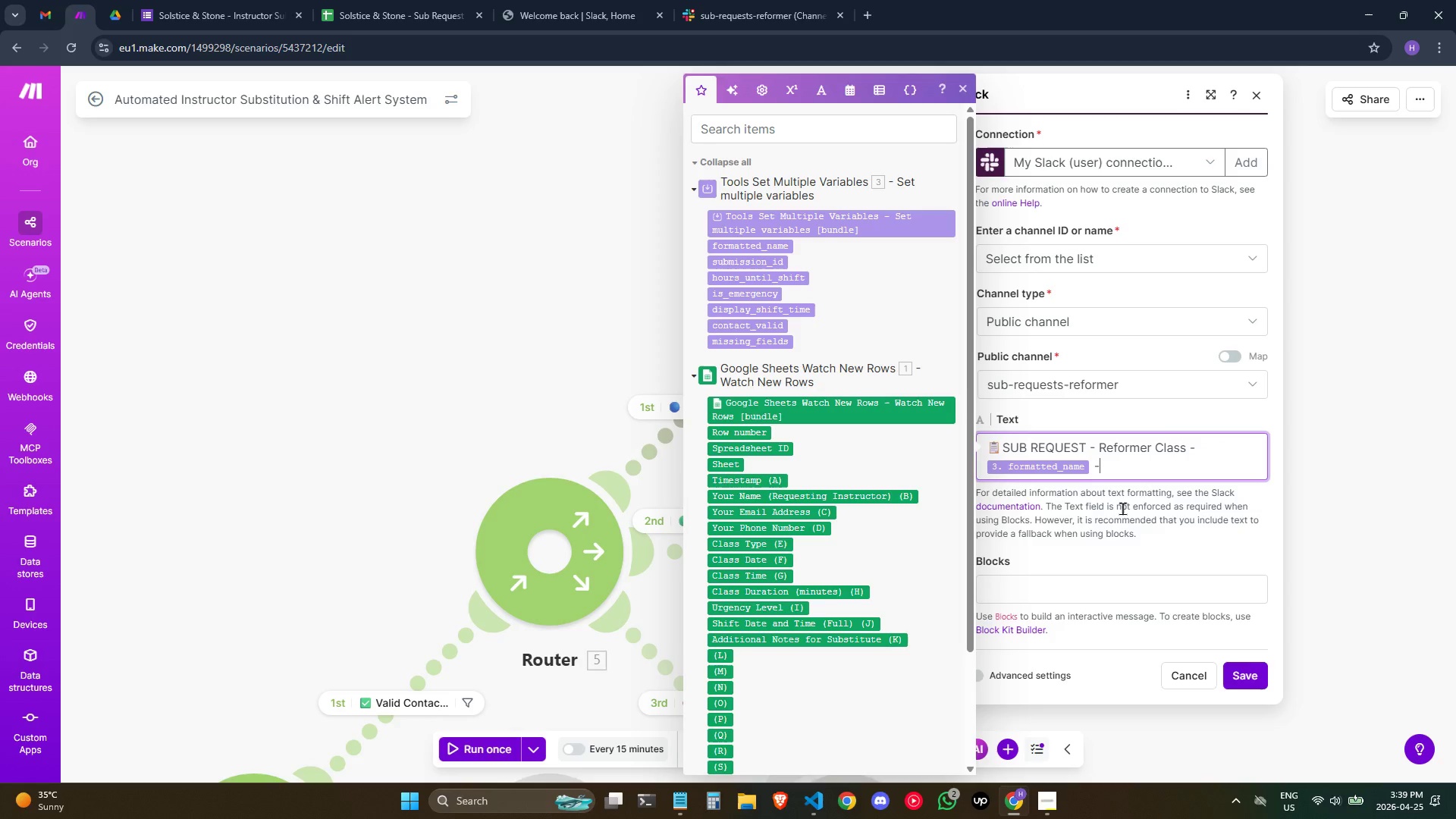 
key(Minus)
 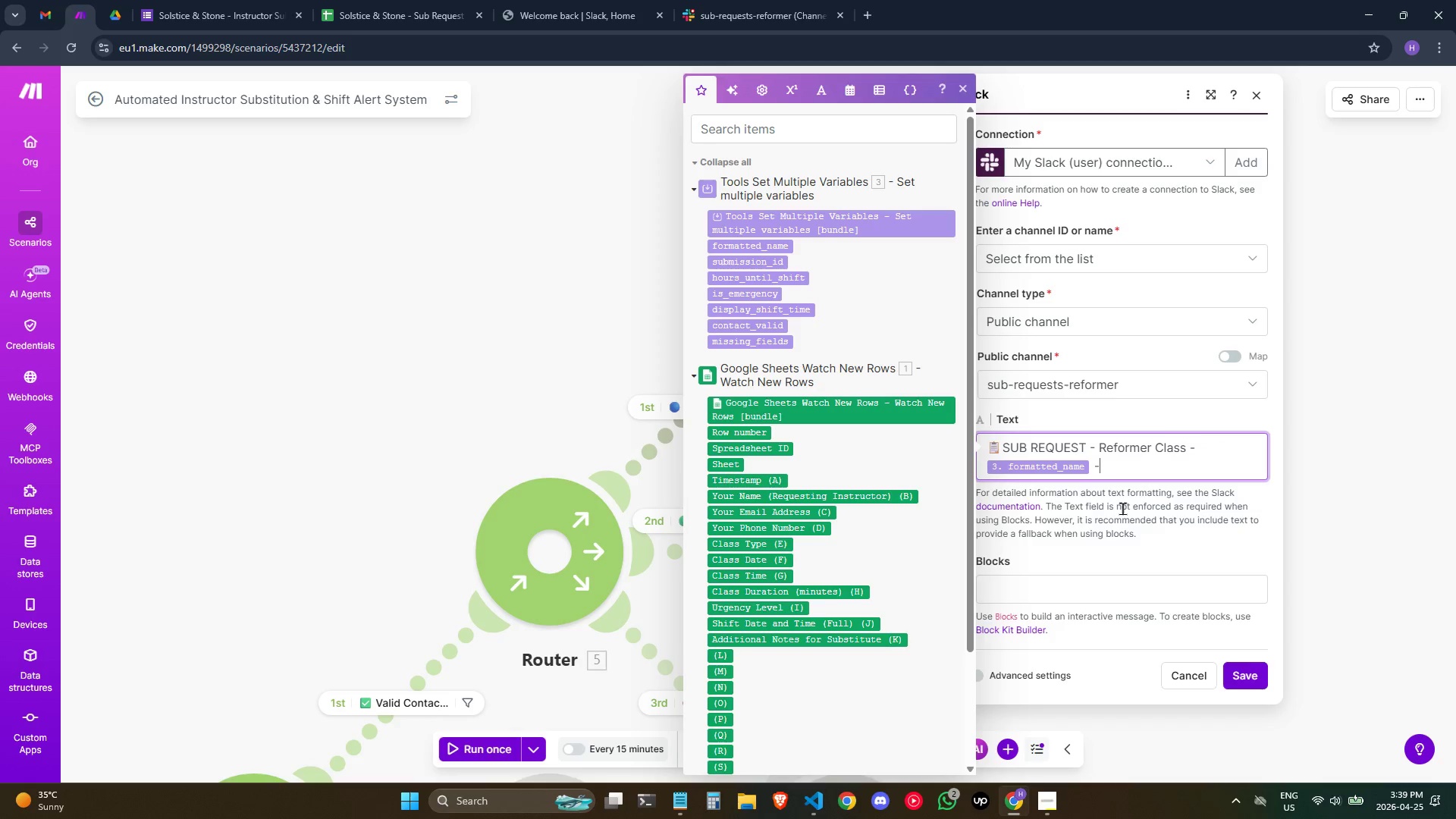 
key(Space)
 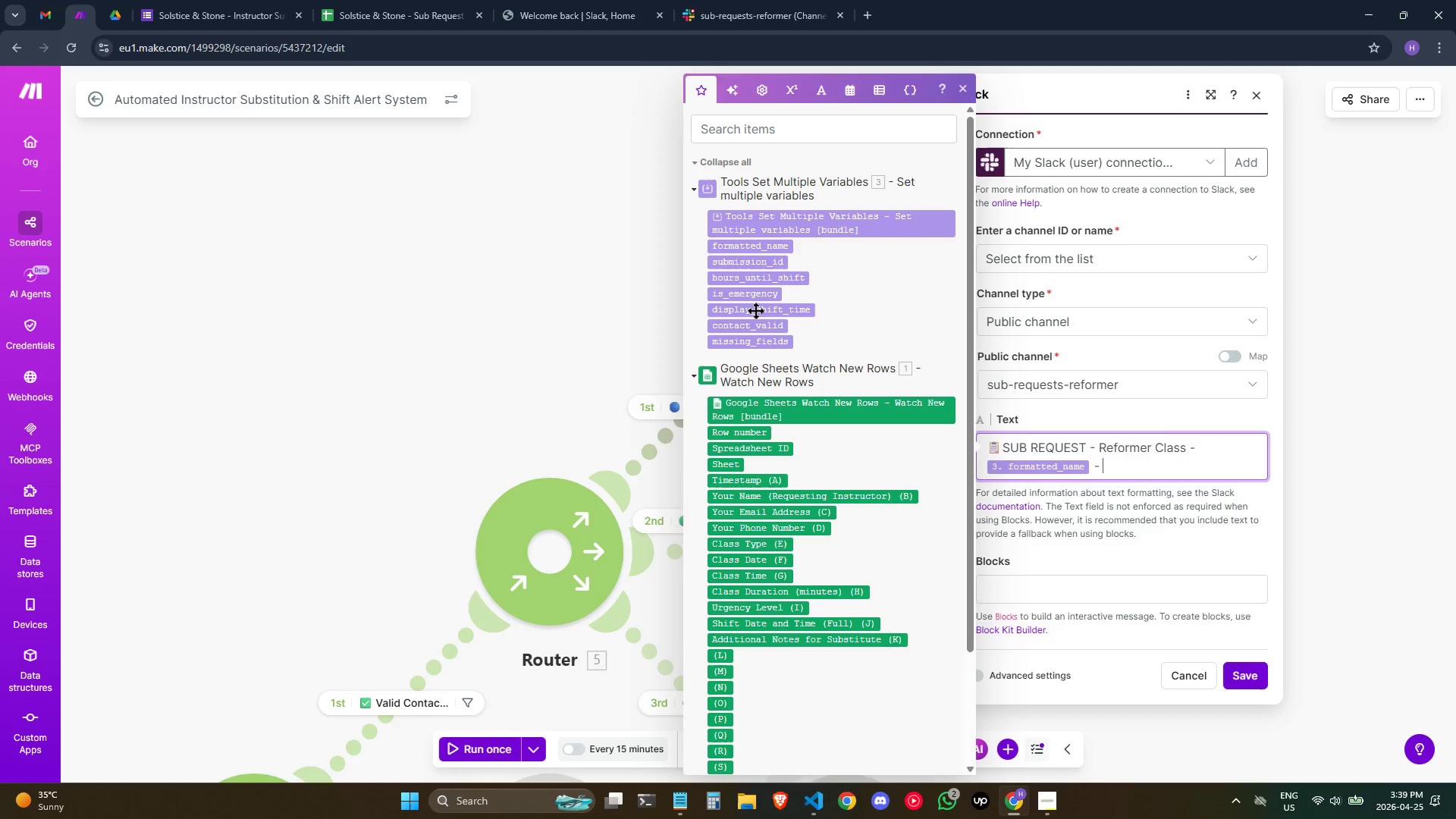 
left_click([755, 310])
 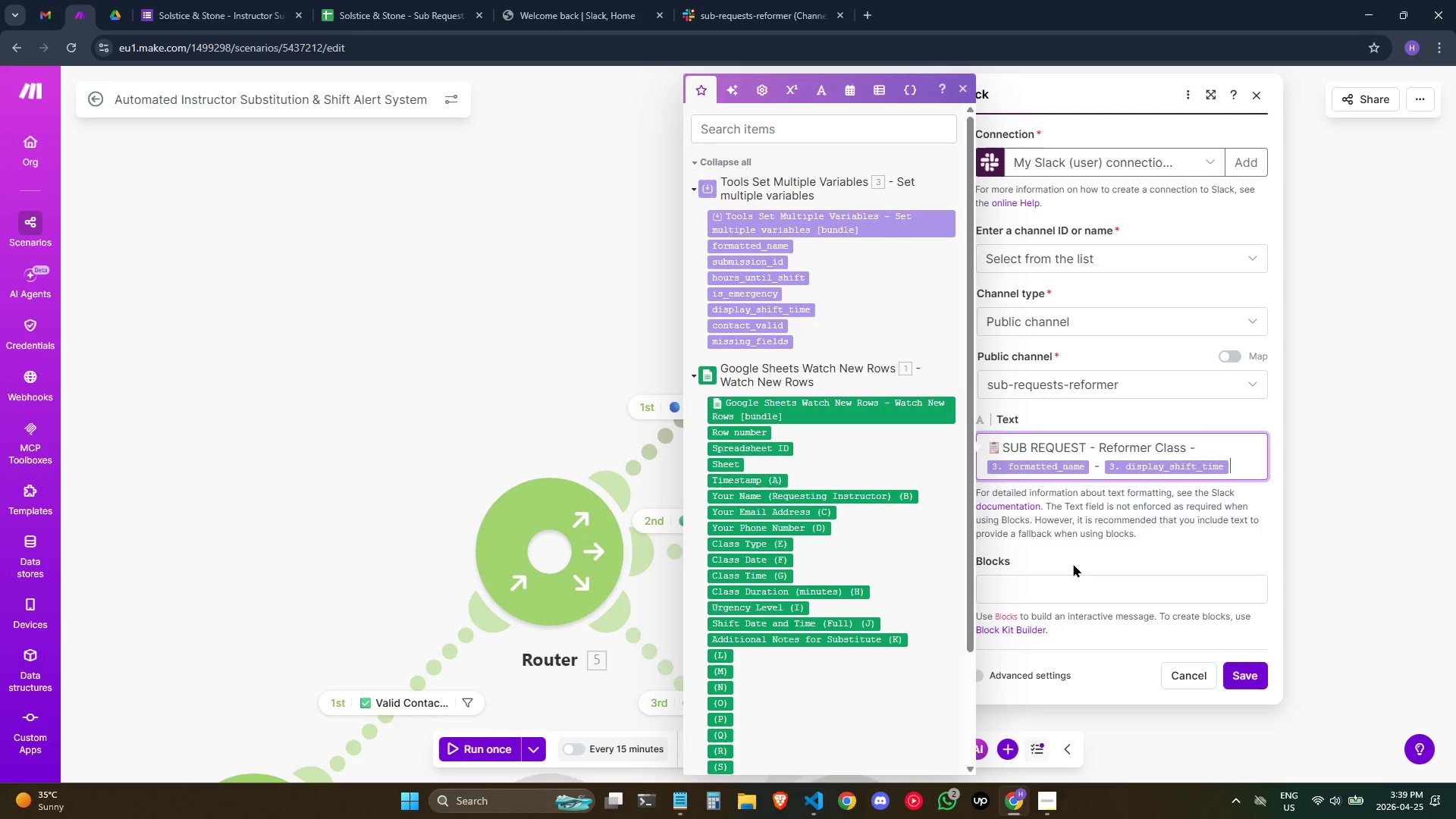 
left_click([1050, 585])
 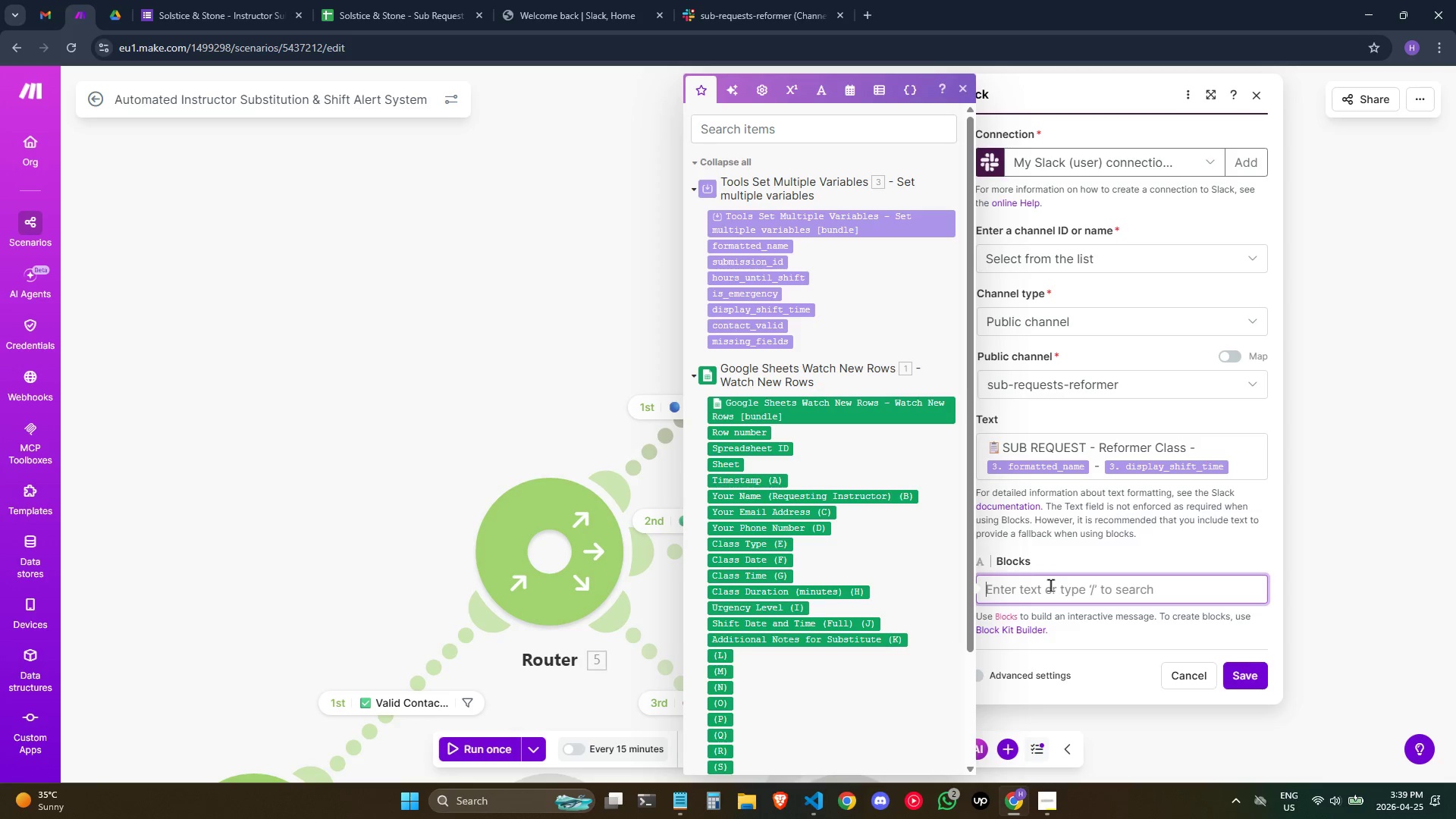 
key(Shift+BracketLeft)
 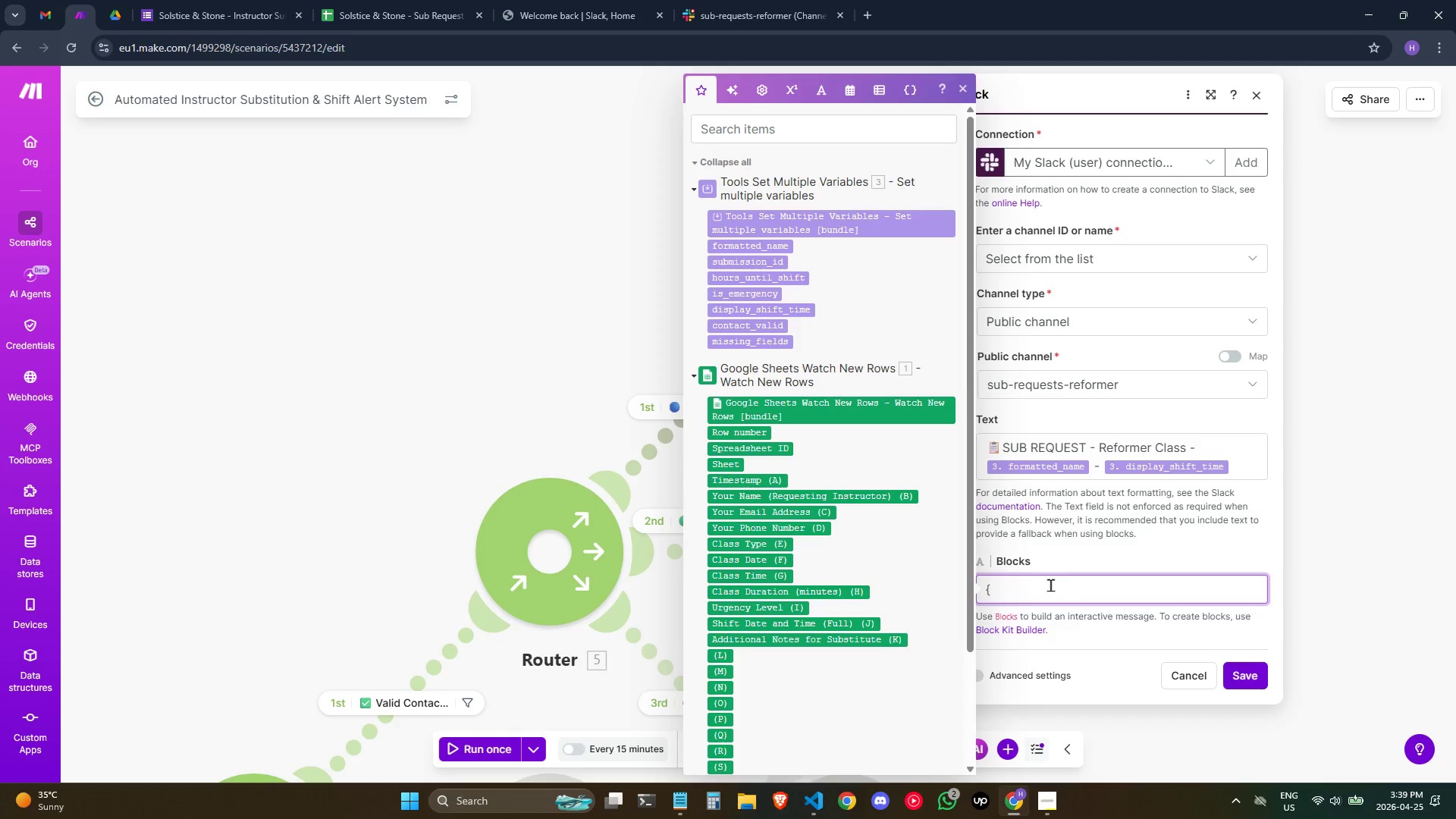 
key(Backspace)
 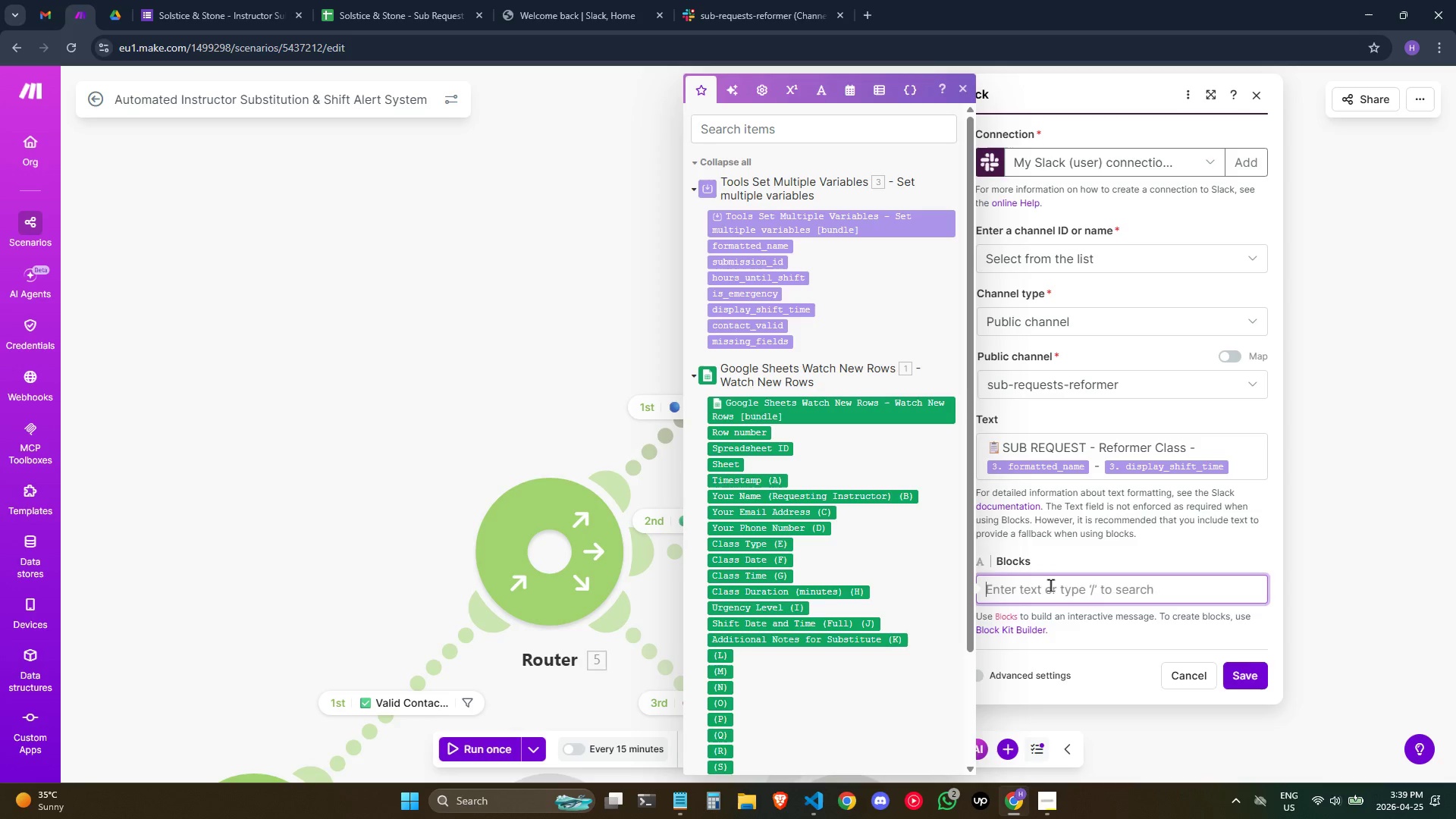 
key(BracketLeft)
 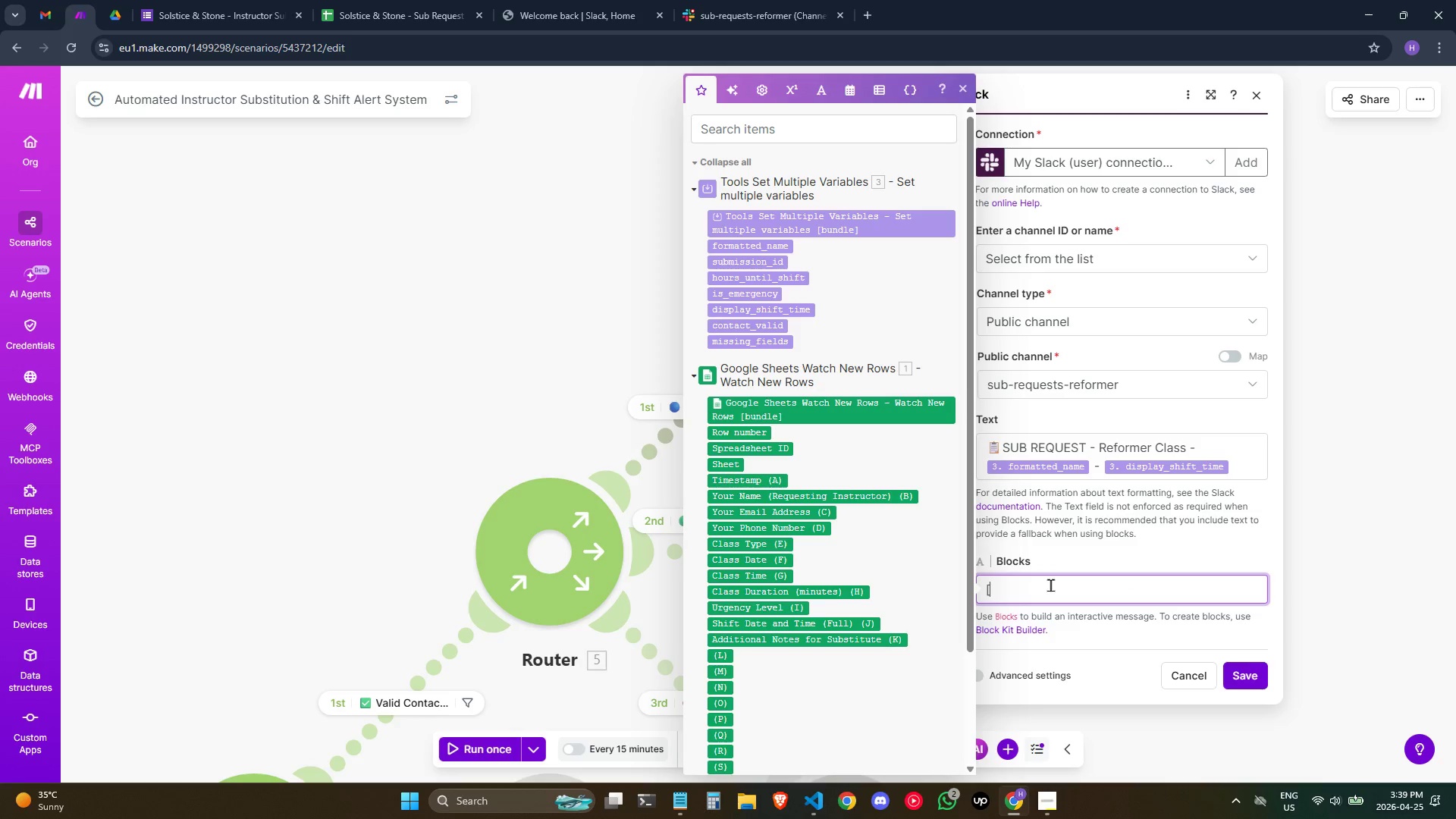 
key(ArrowLeft)
 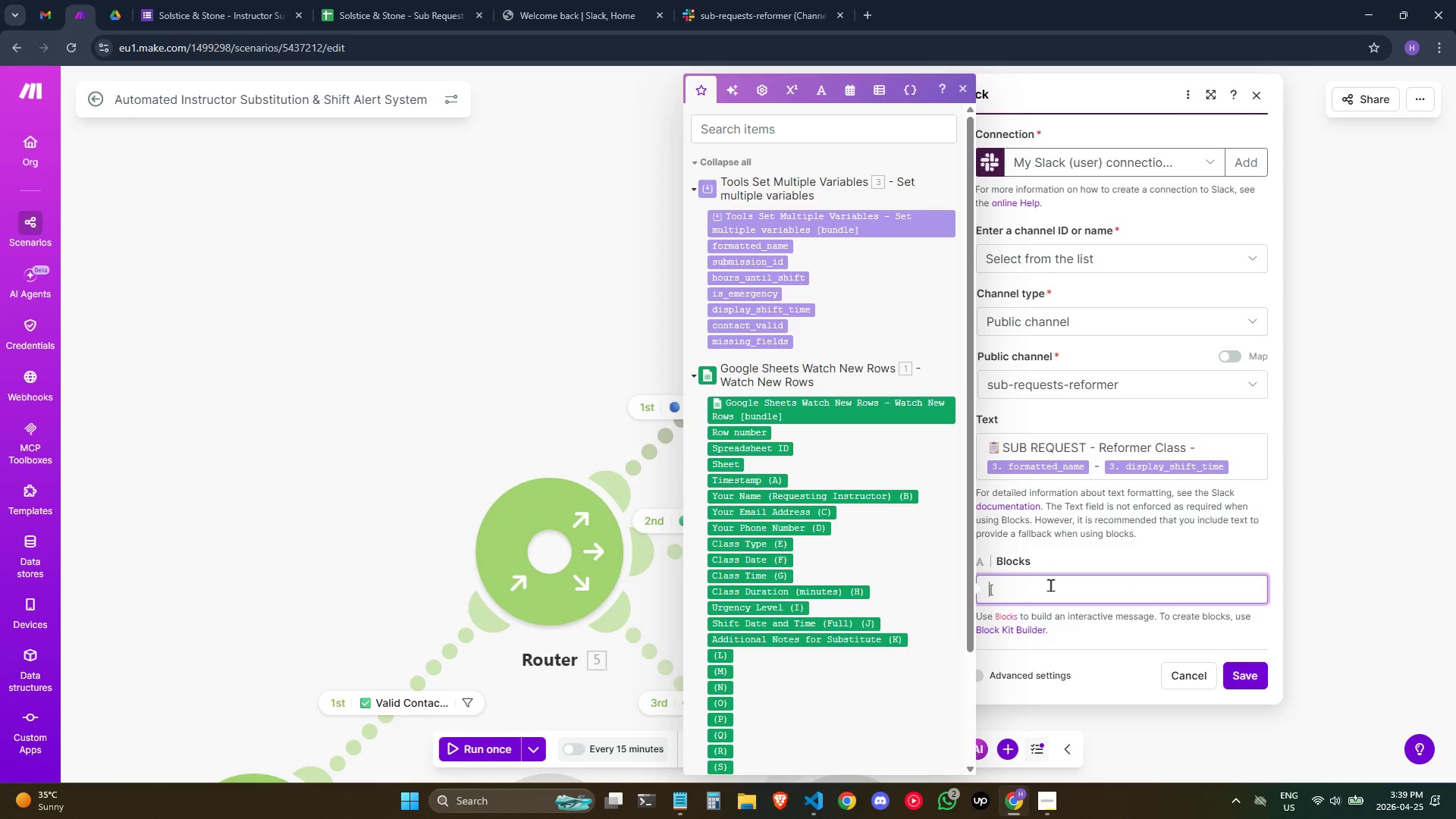 
hold_key(key=Space, duration=0.48)
 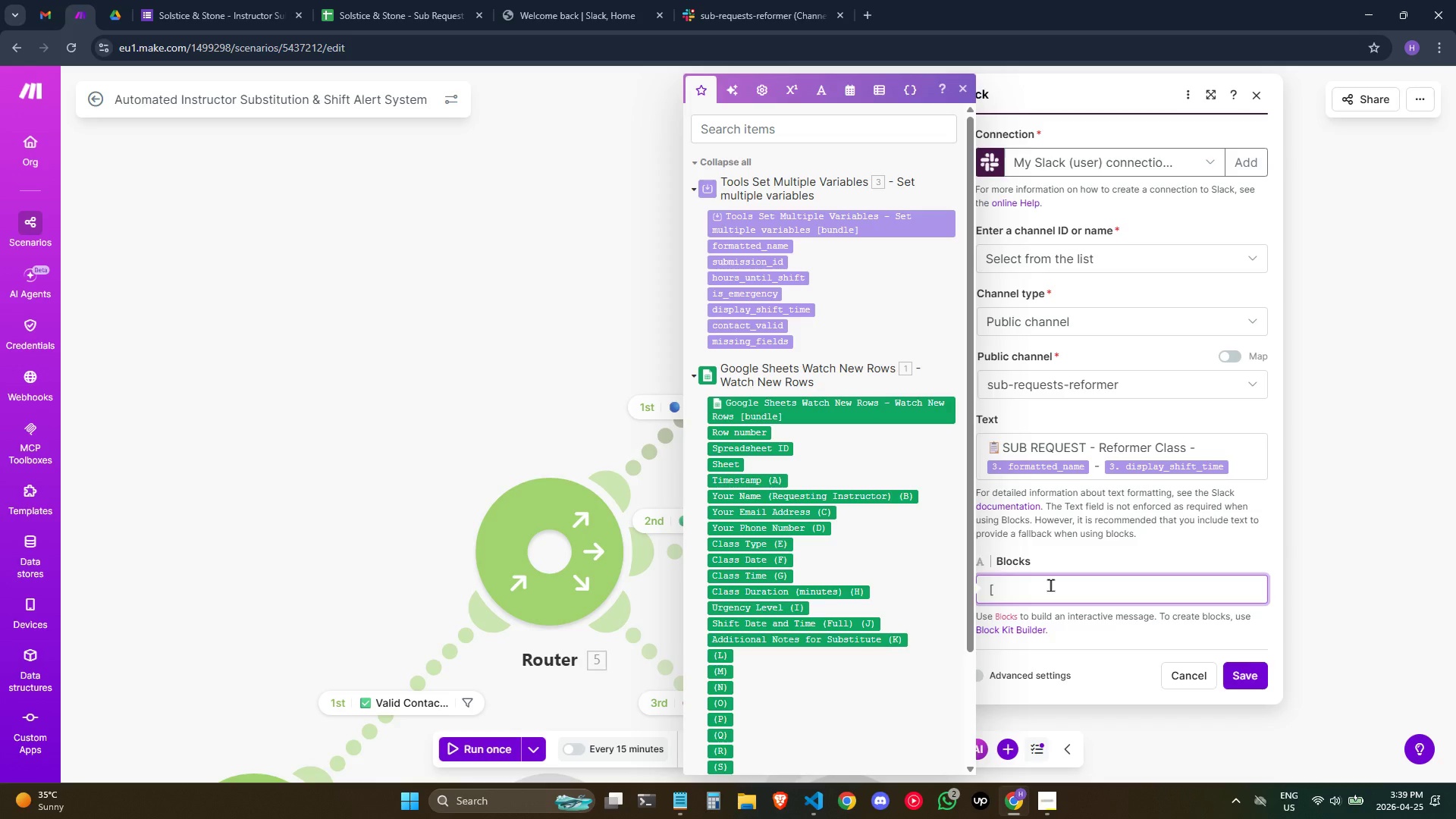 
key(Space)
 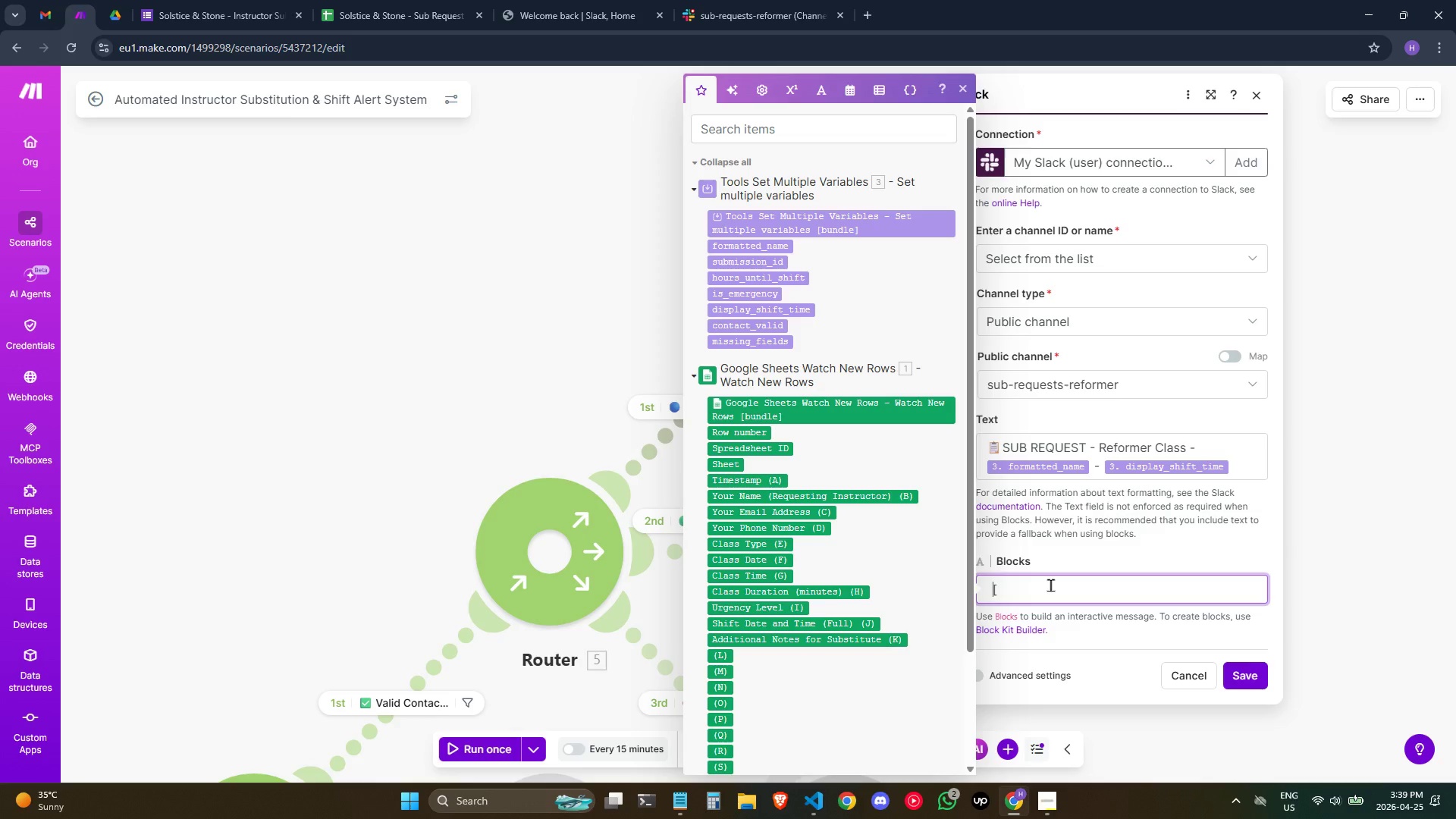 
key(Space)
 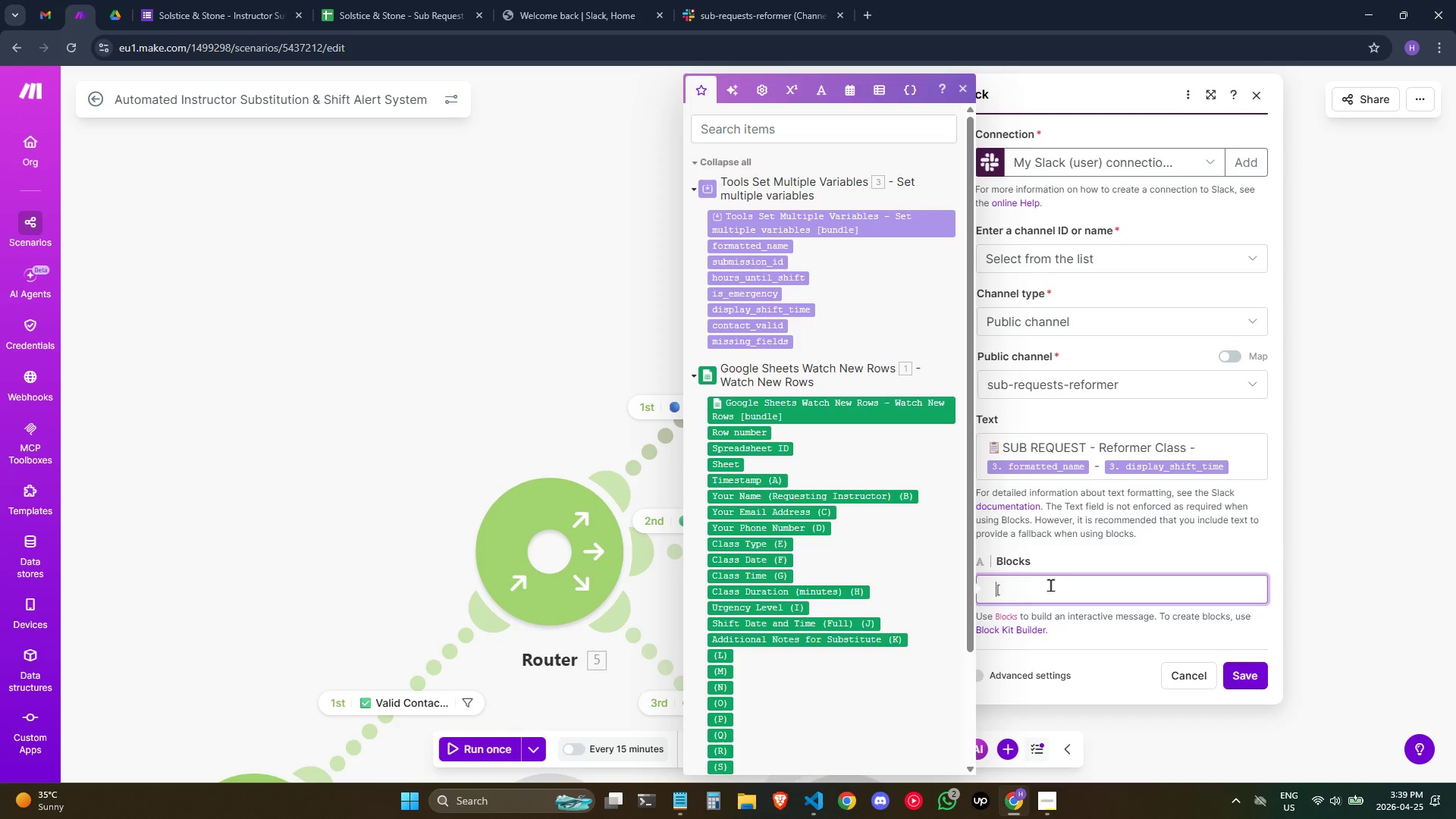 
key(Space)
 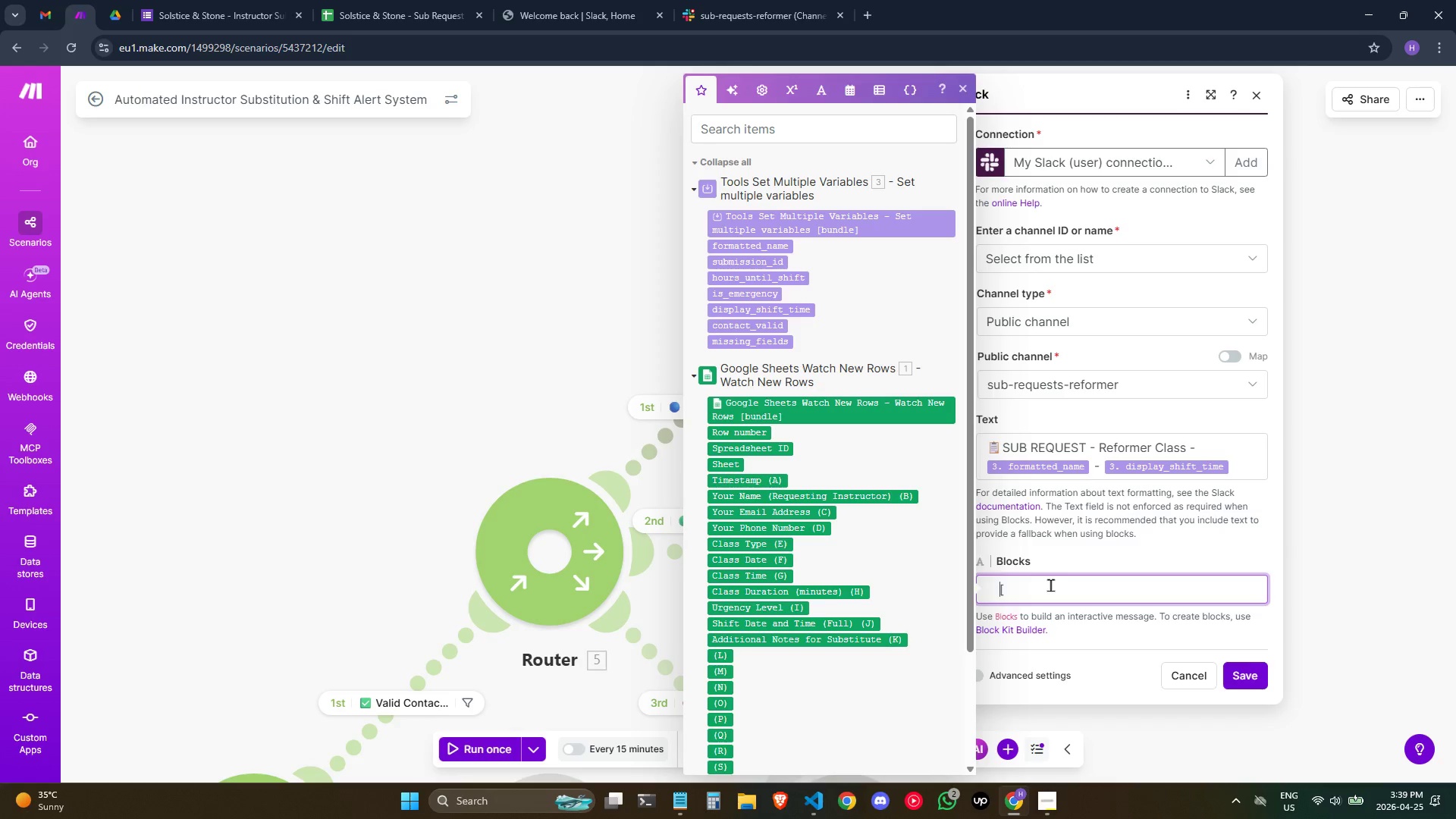 
key(ArrowDown)
 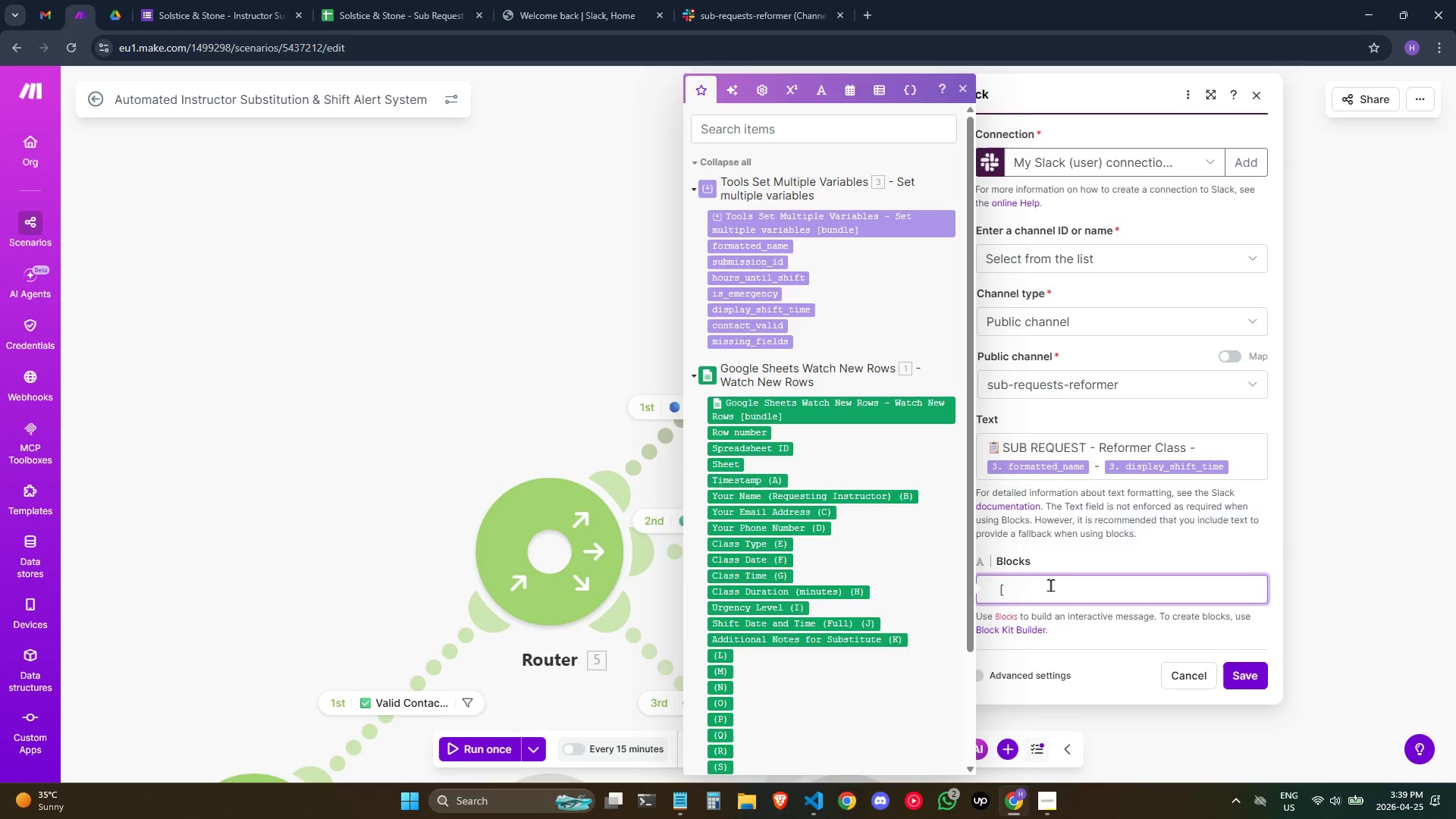 
key(Shift+ShiftRight)
 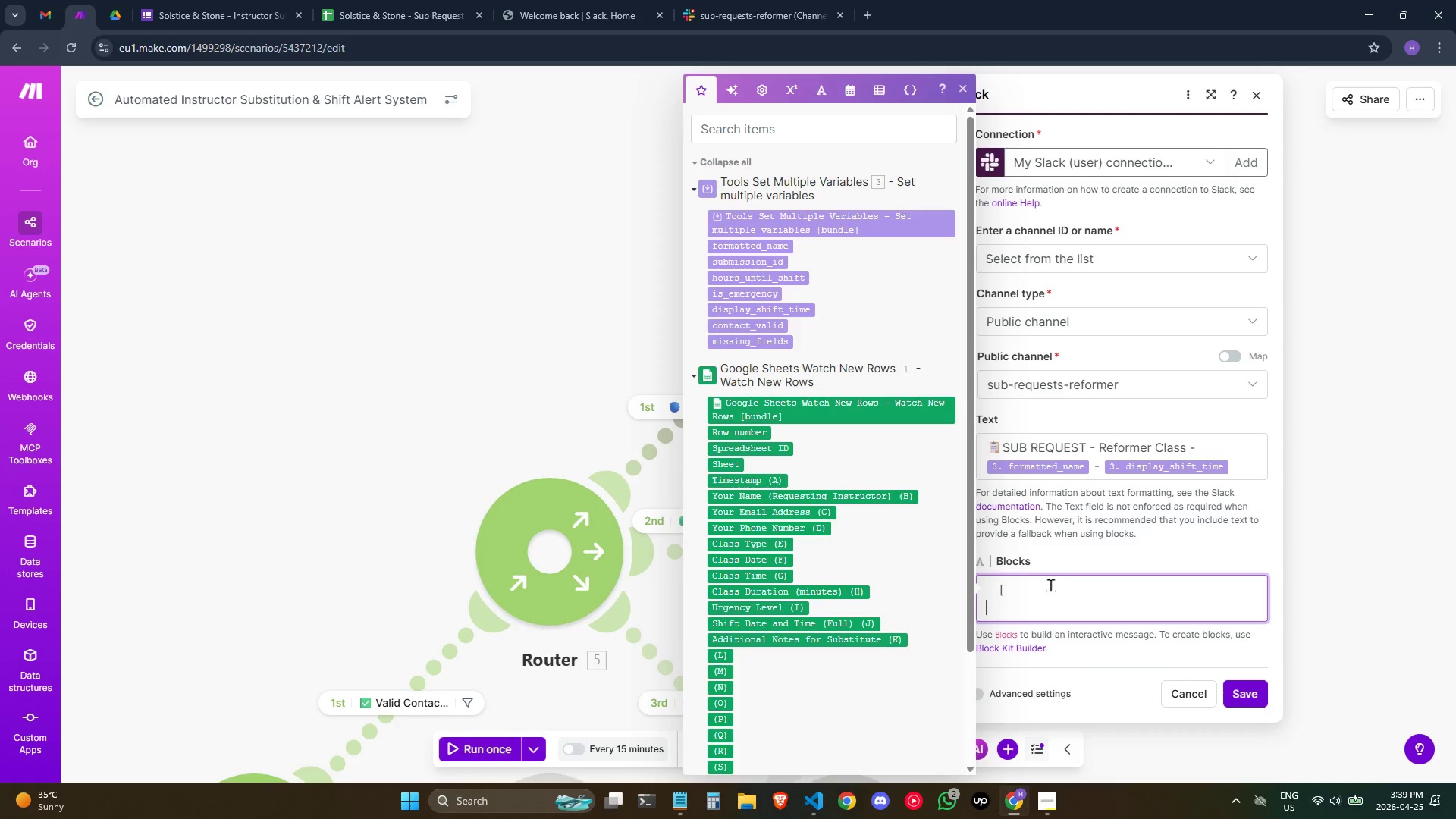 
key(Shift+Enter)
 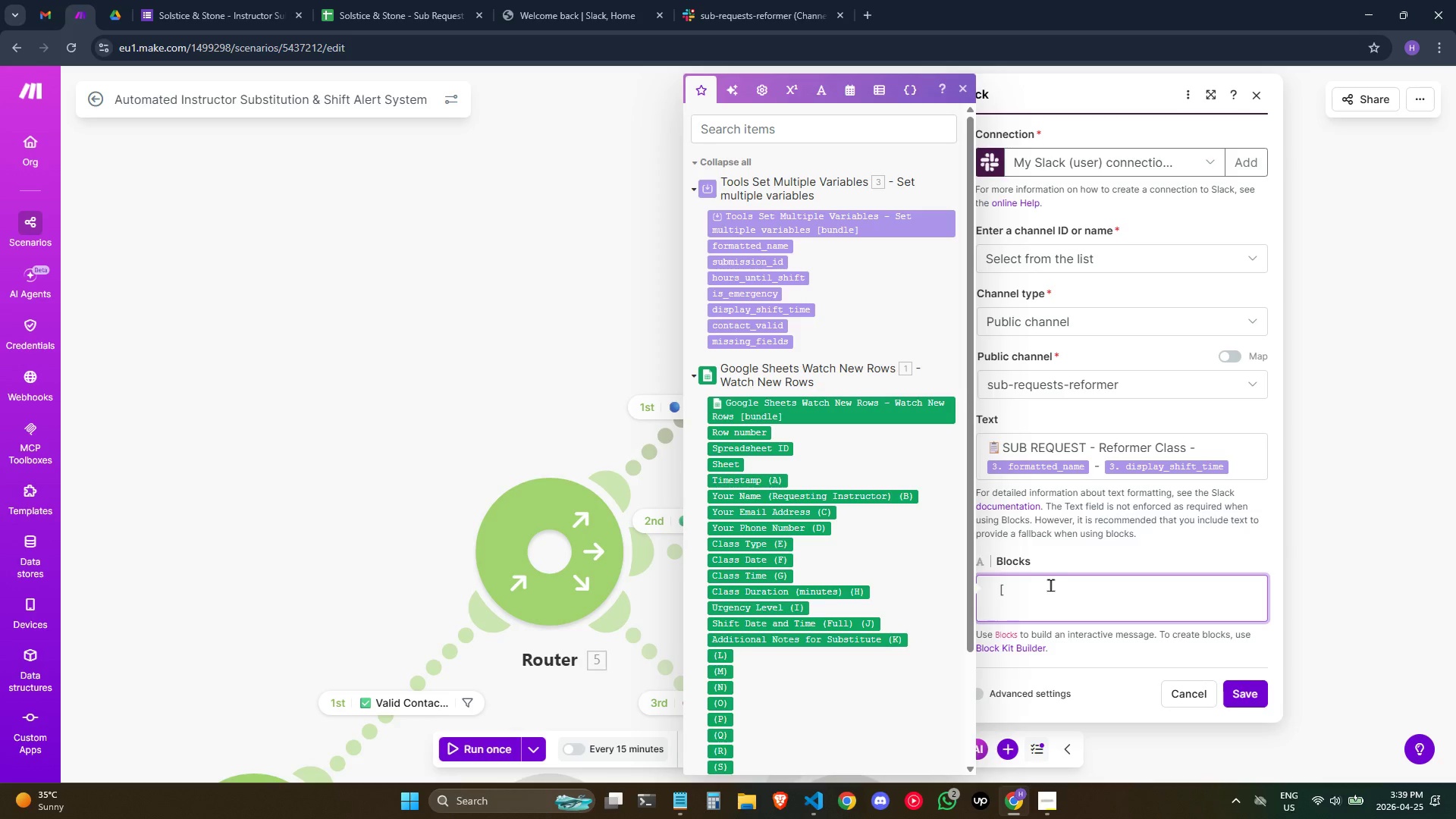 
key(Space)
 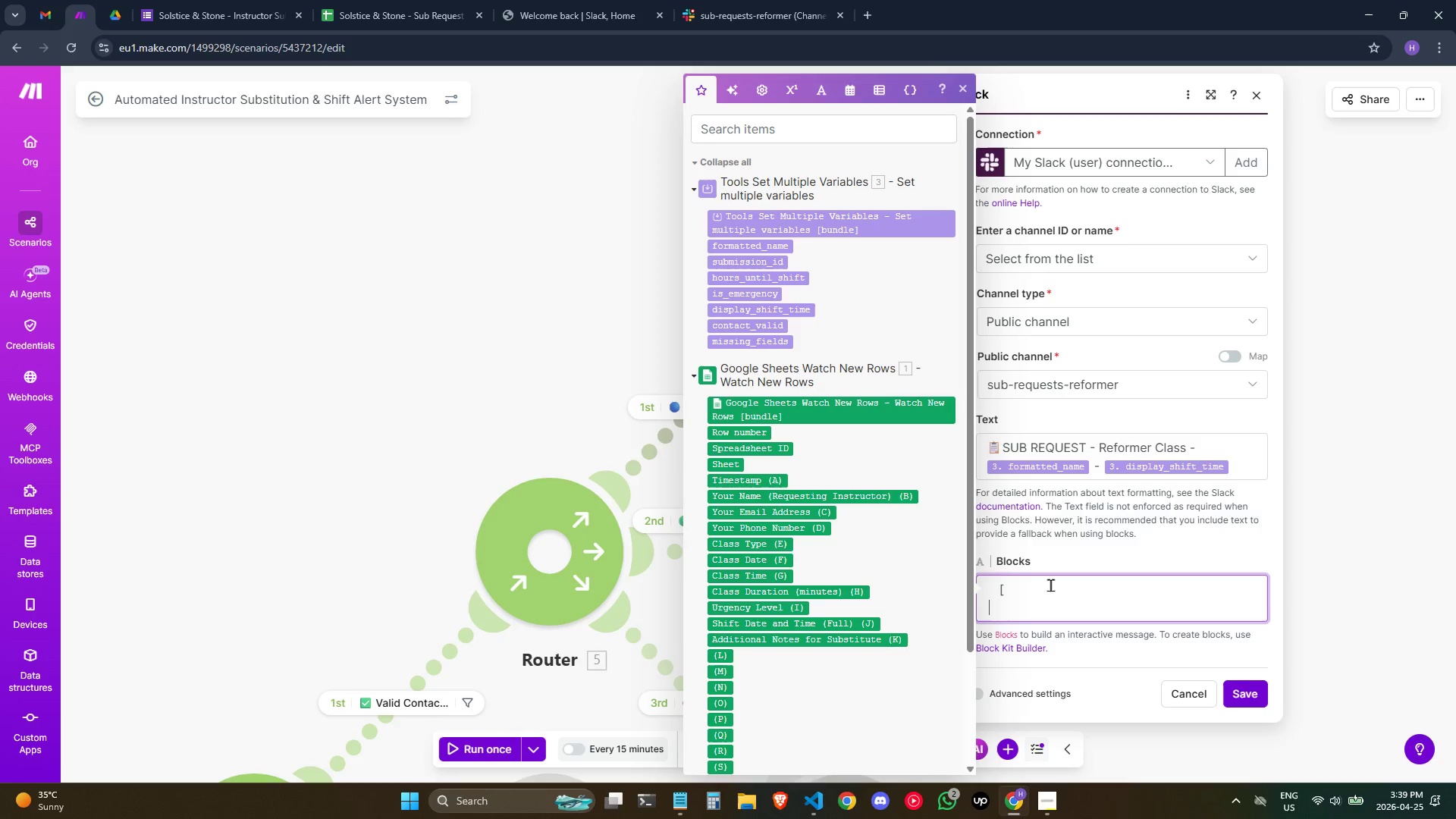 
key(Space)
 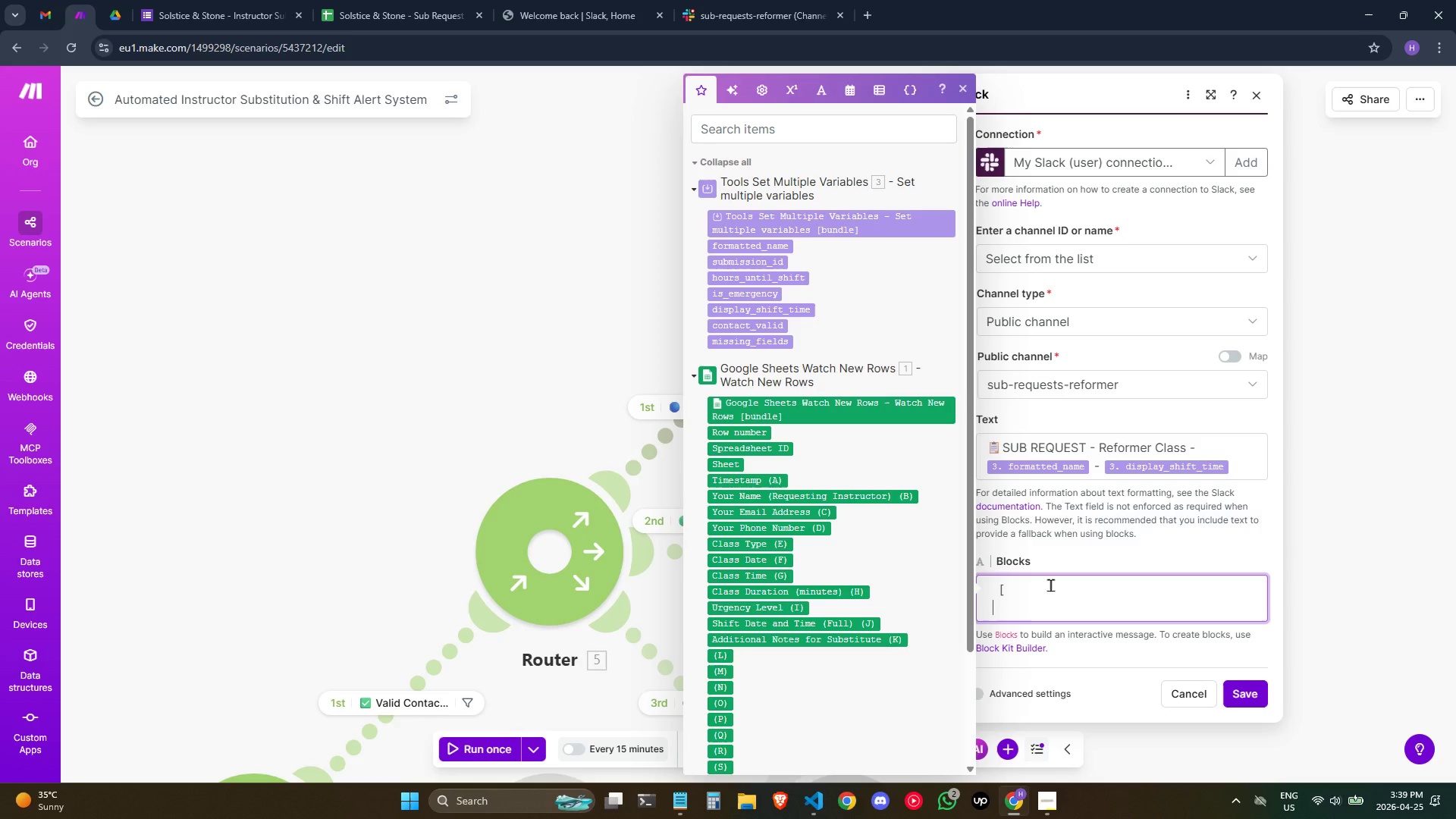 
key(Shift+BracketLeft)
 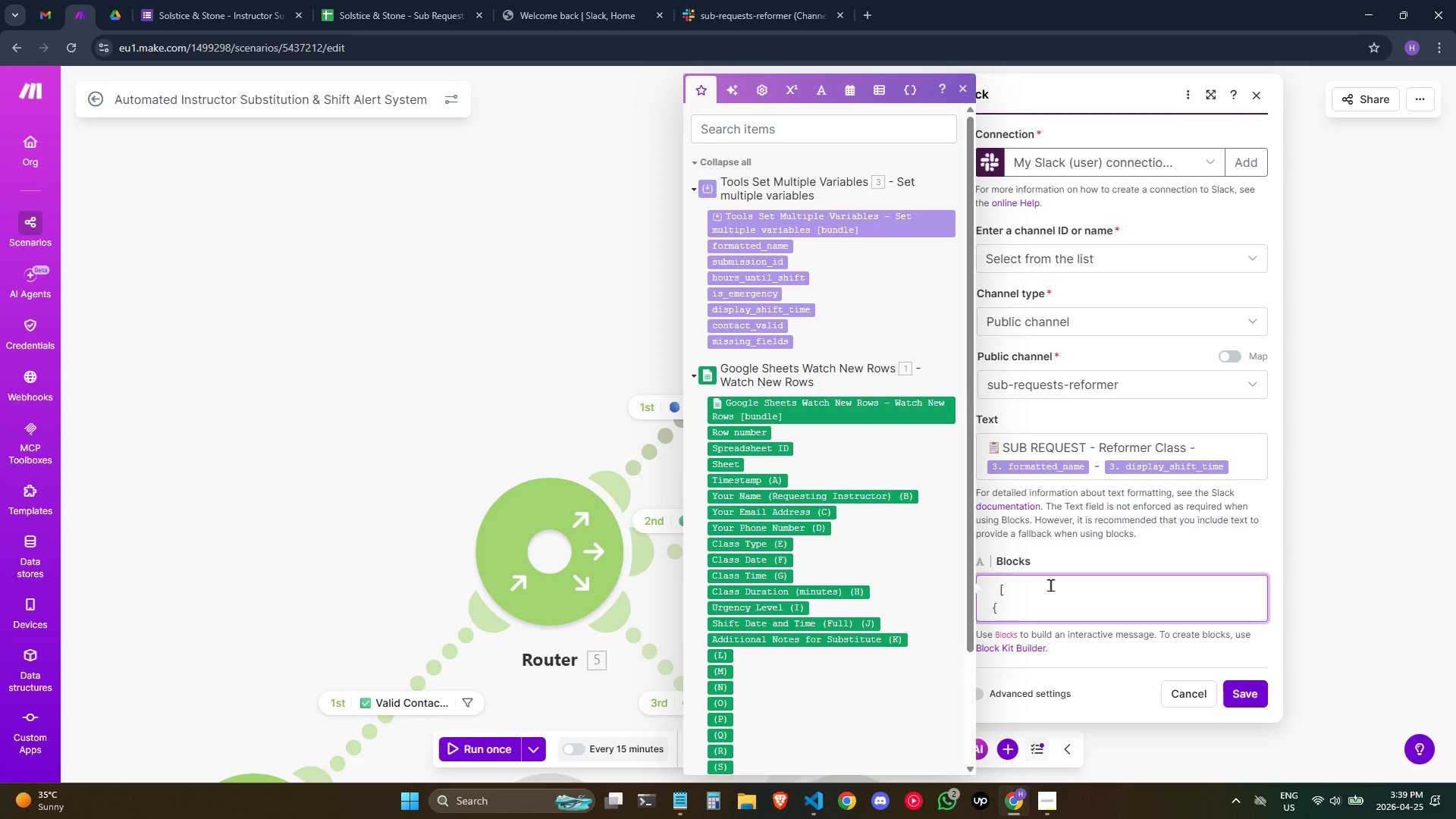 
key(Enter)
 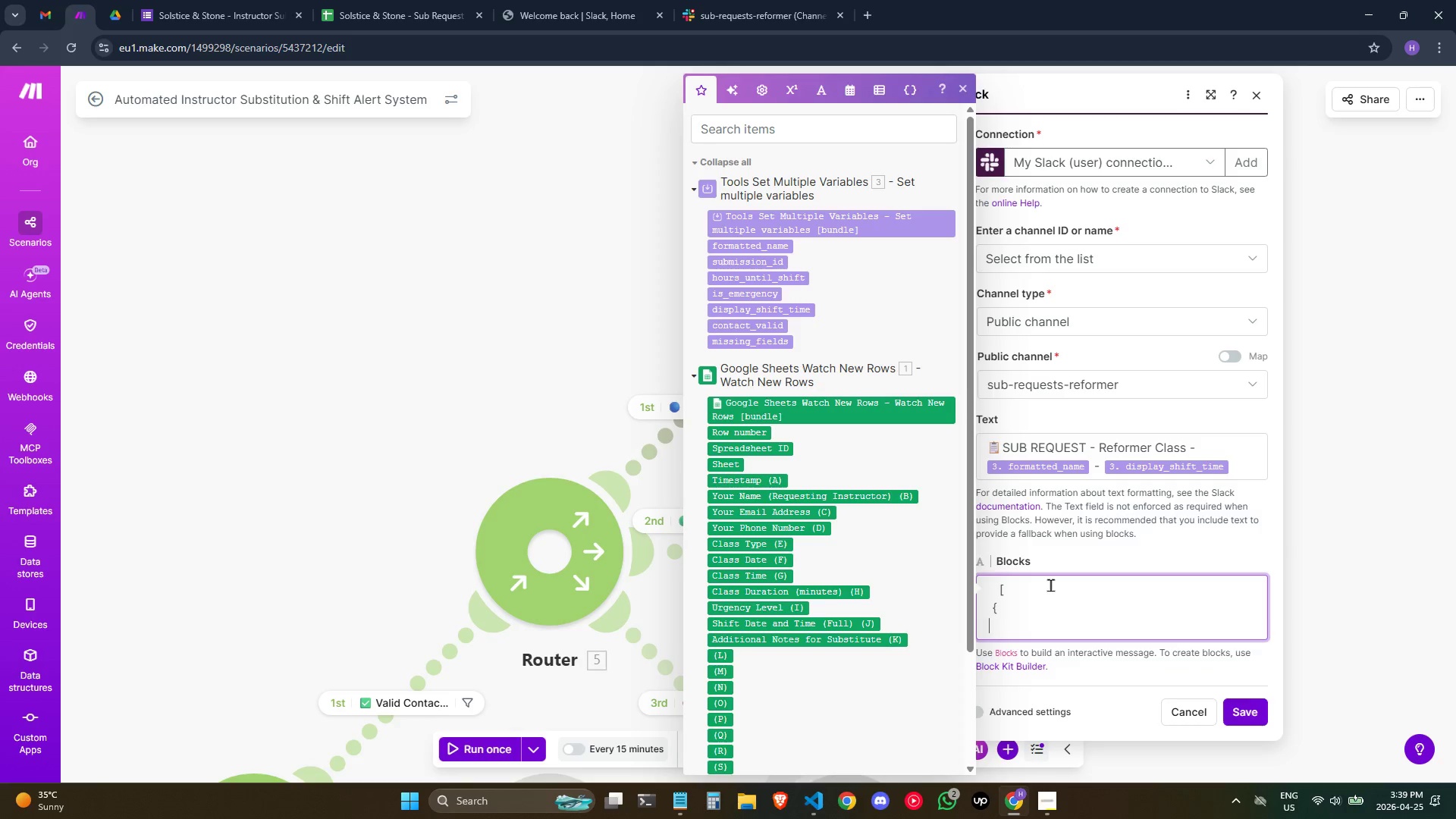 
hold_key(key=Space, duration=0.67)
 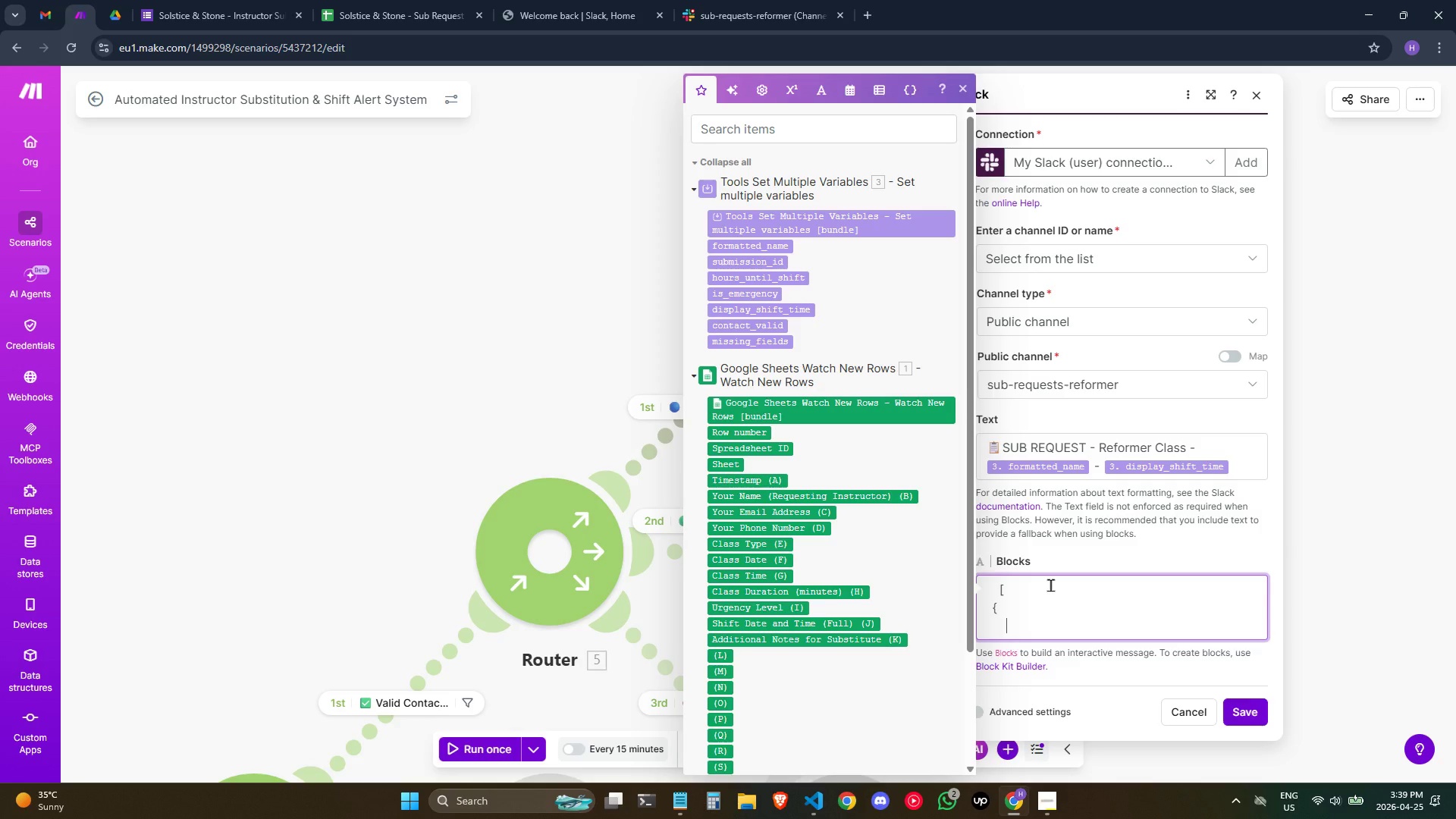 
type("type": "header",)
 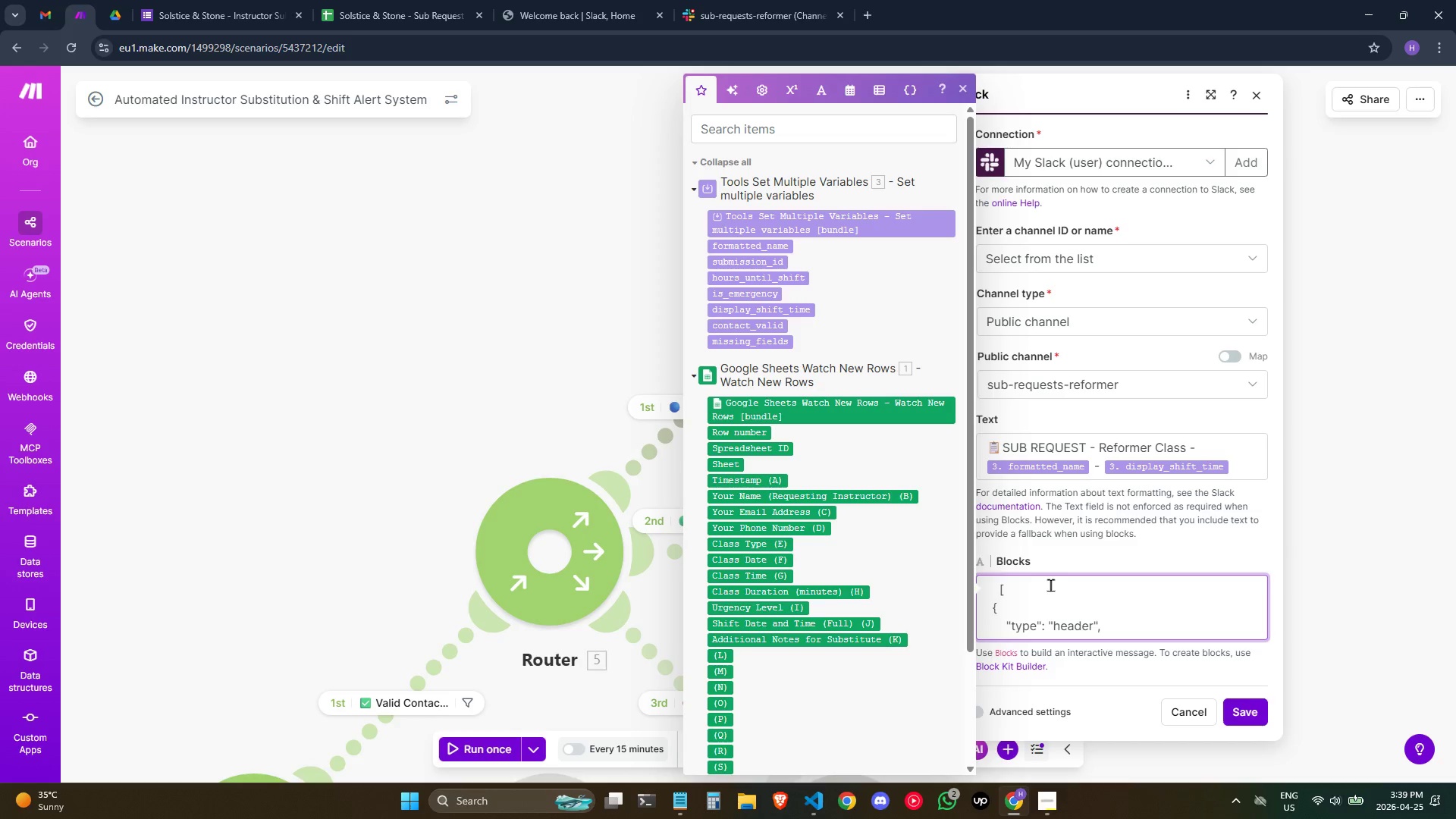 
key(Enter)
 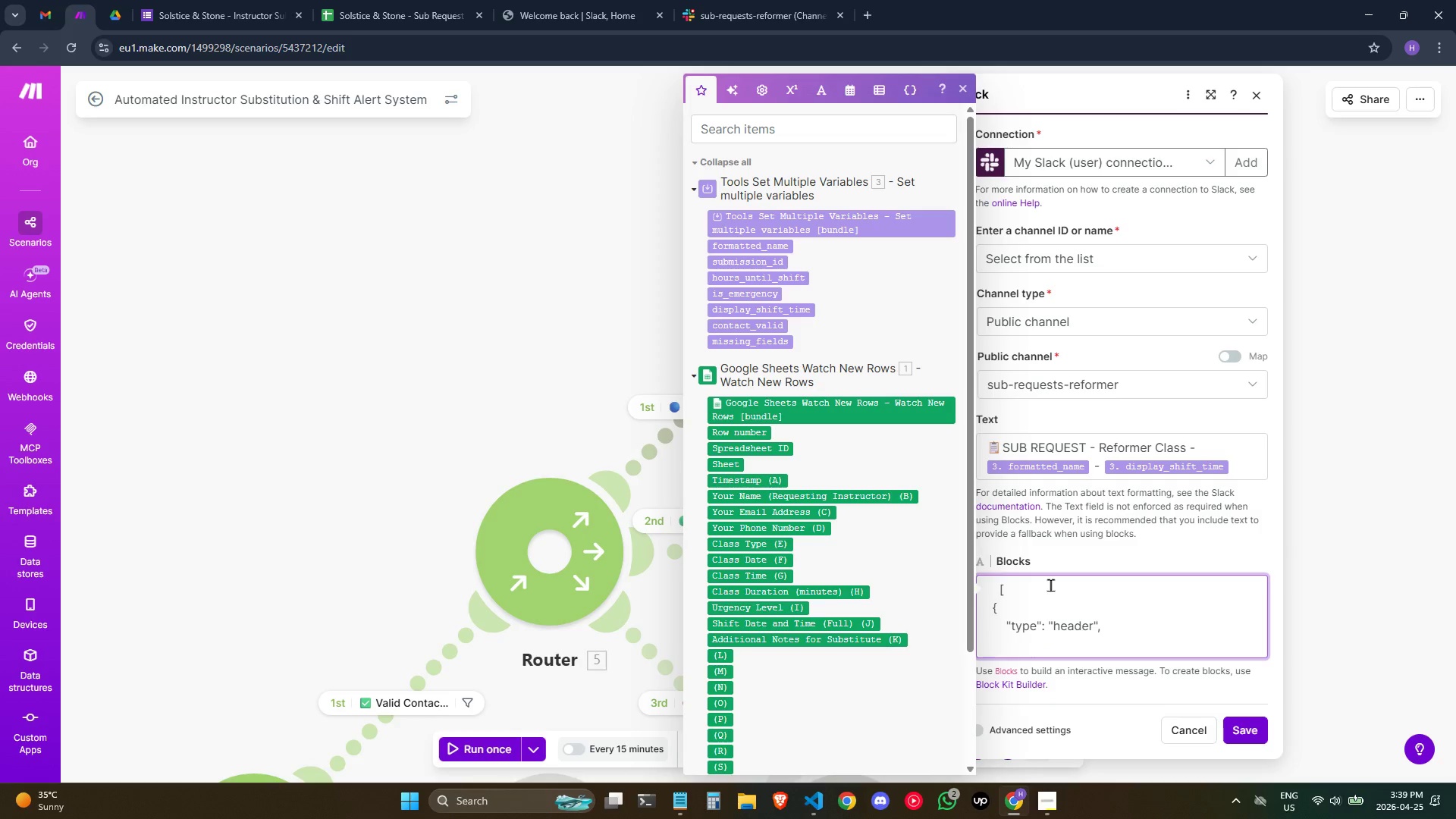 
hold_key(key=Space, duration=0.61)
 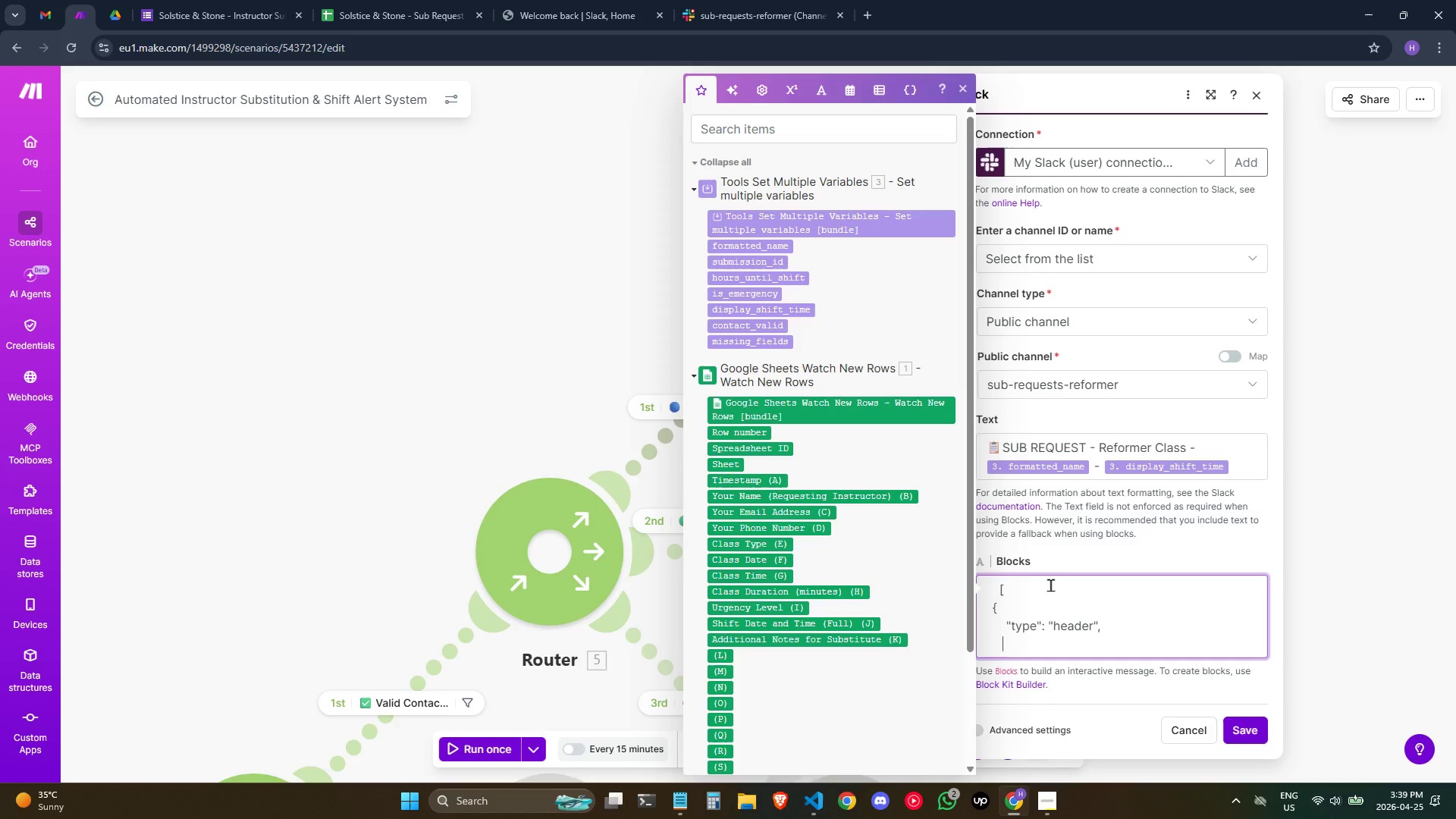 
type(  "text": {)
 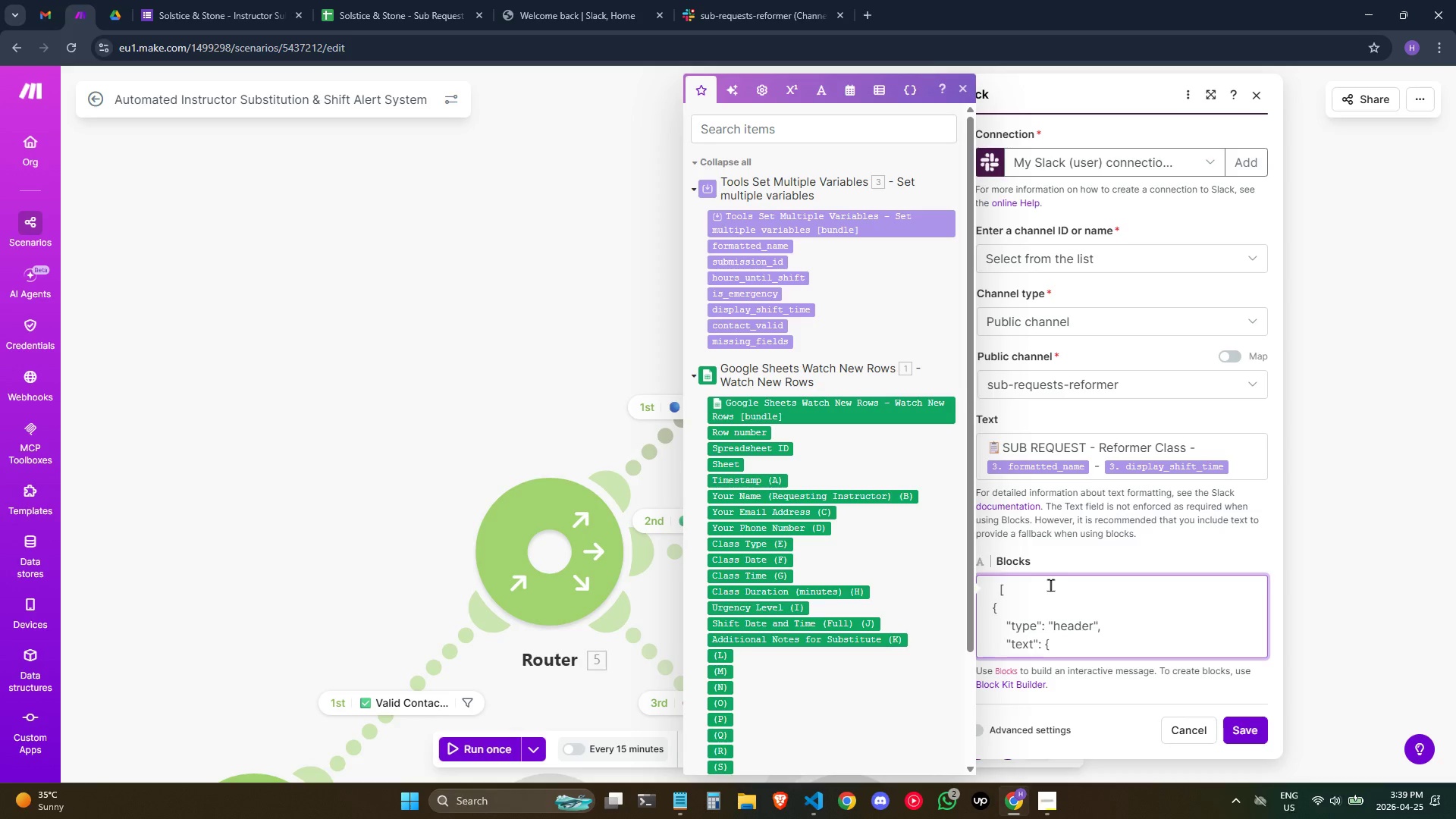 
key(ArrowLeft)
 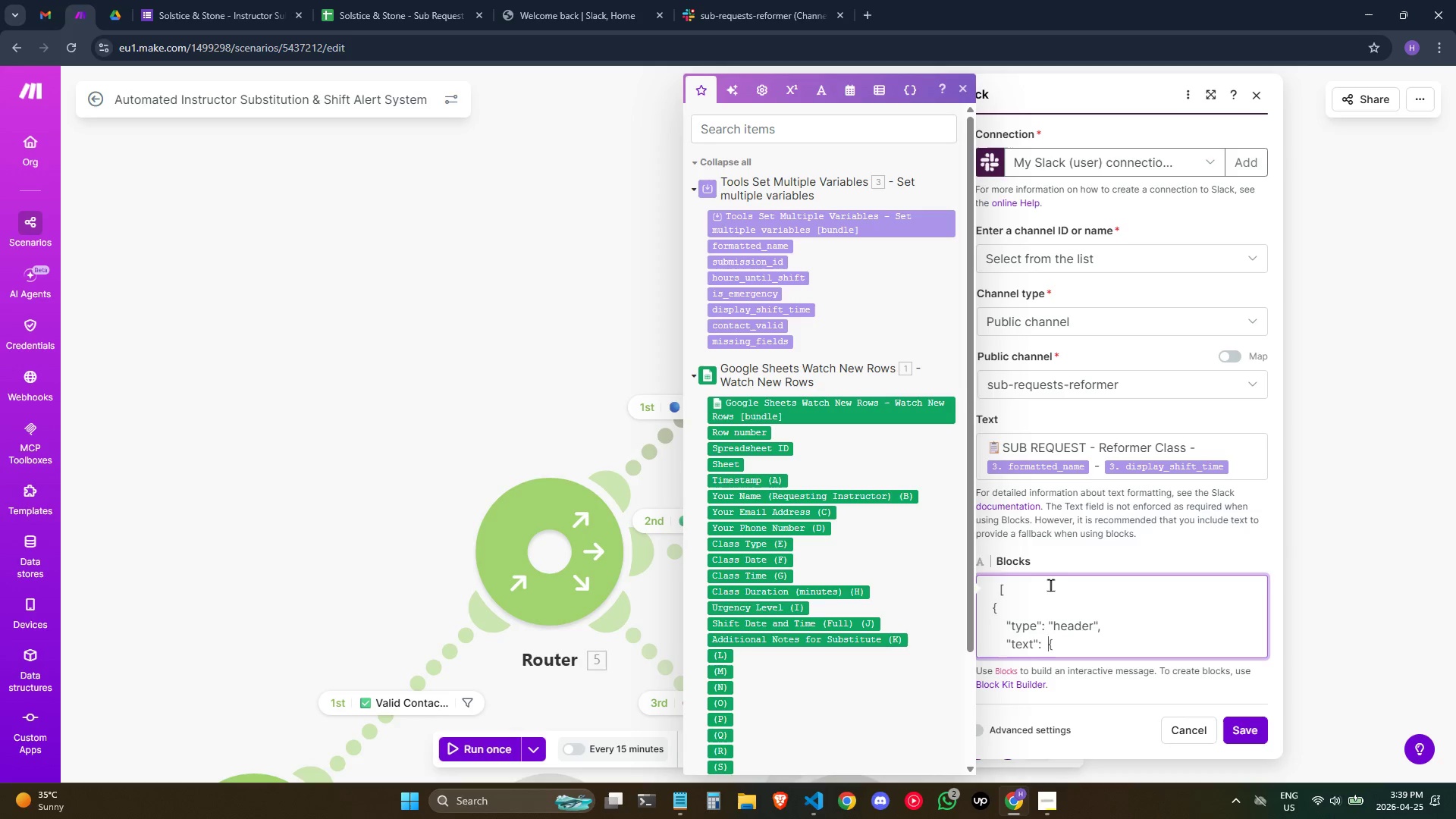 
key(Space)
 